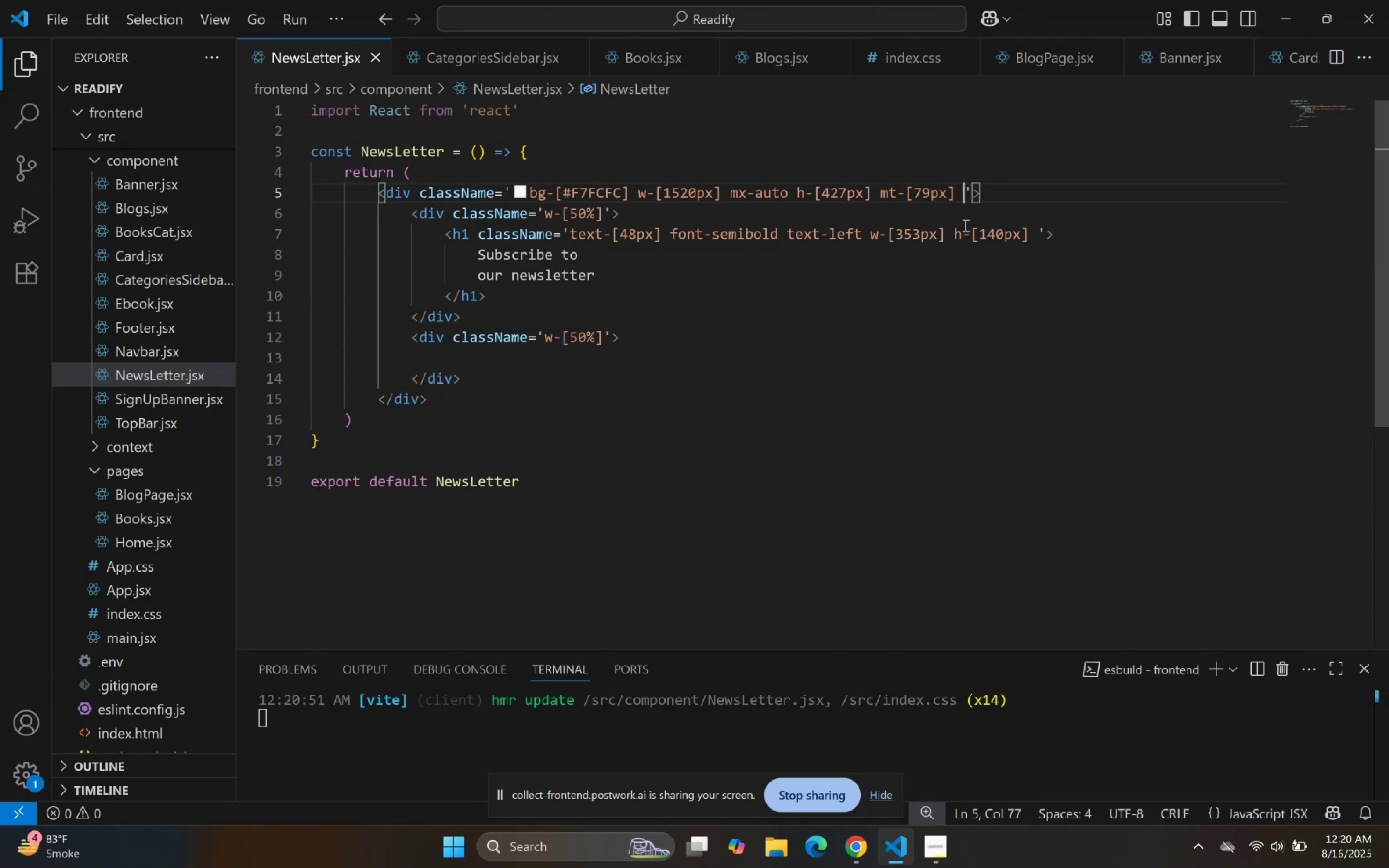 
hold_key(key=ControlLeft, duration=0.56)
 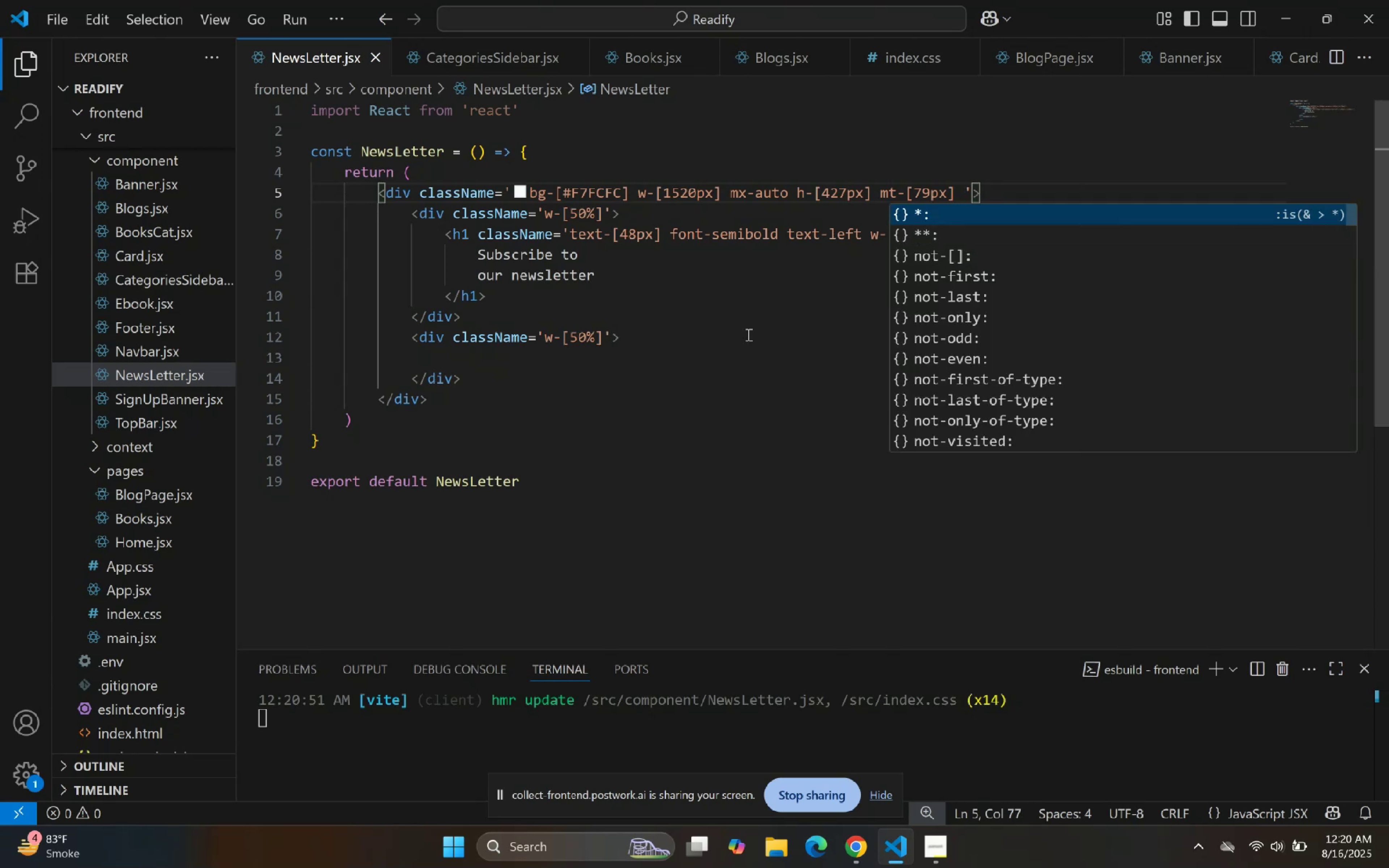 
key(Control+ControlLeft)
 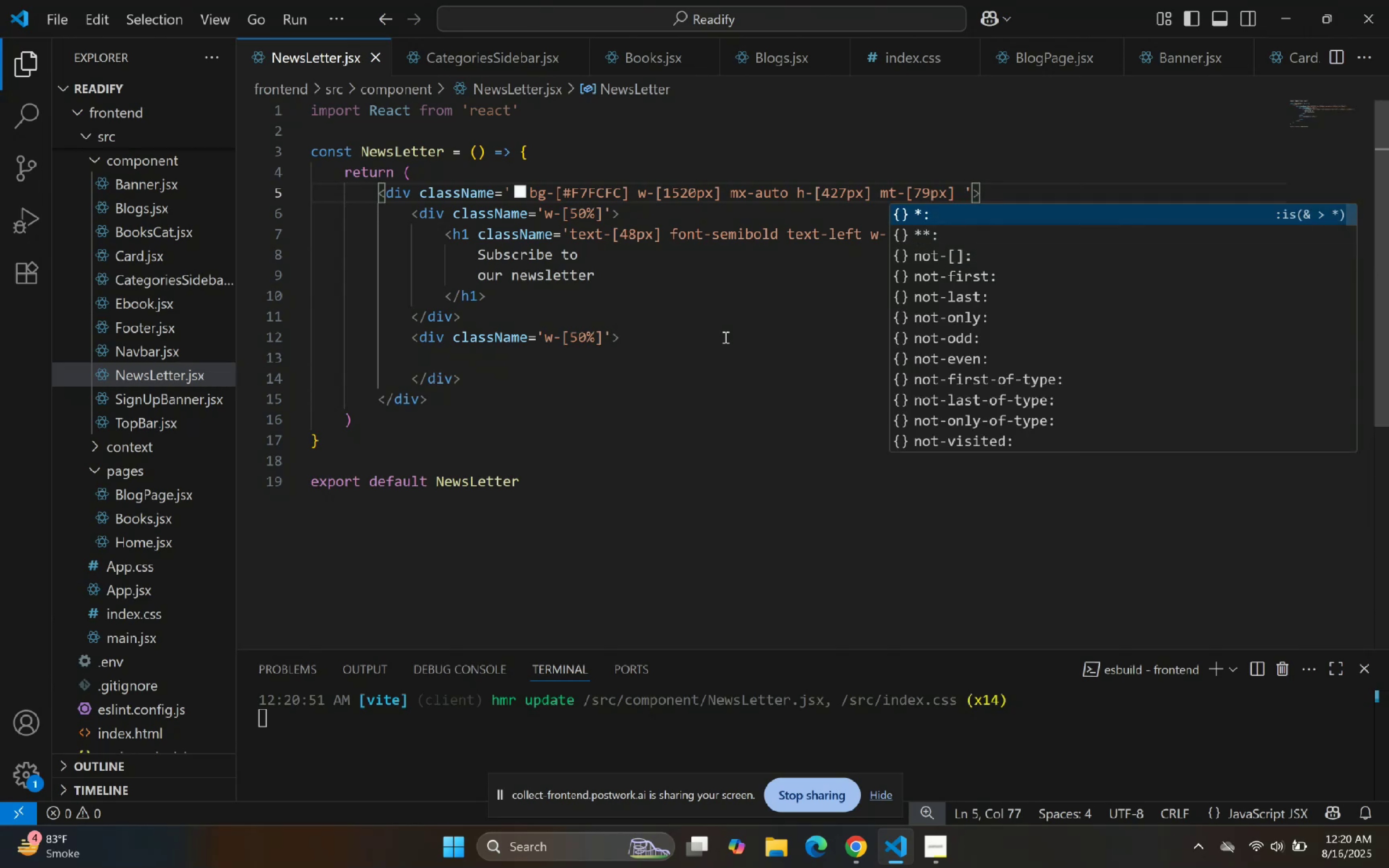 
key(Control+V)
 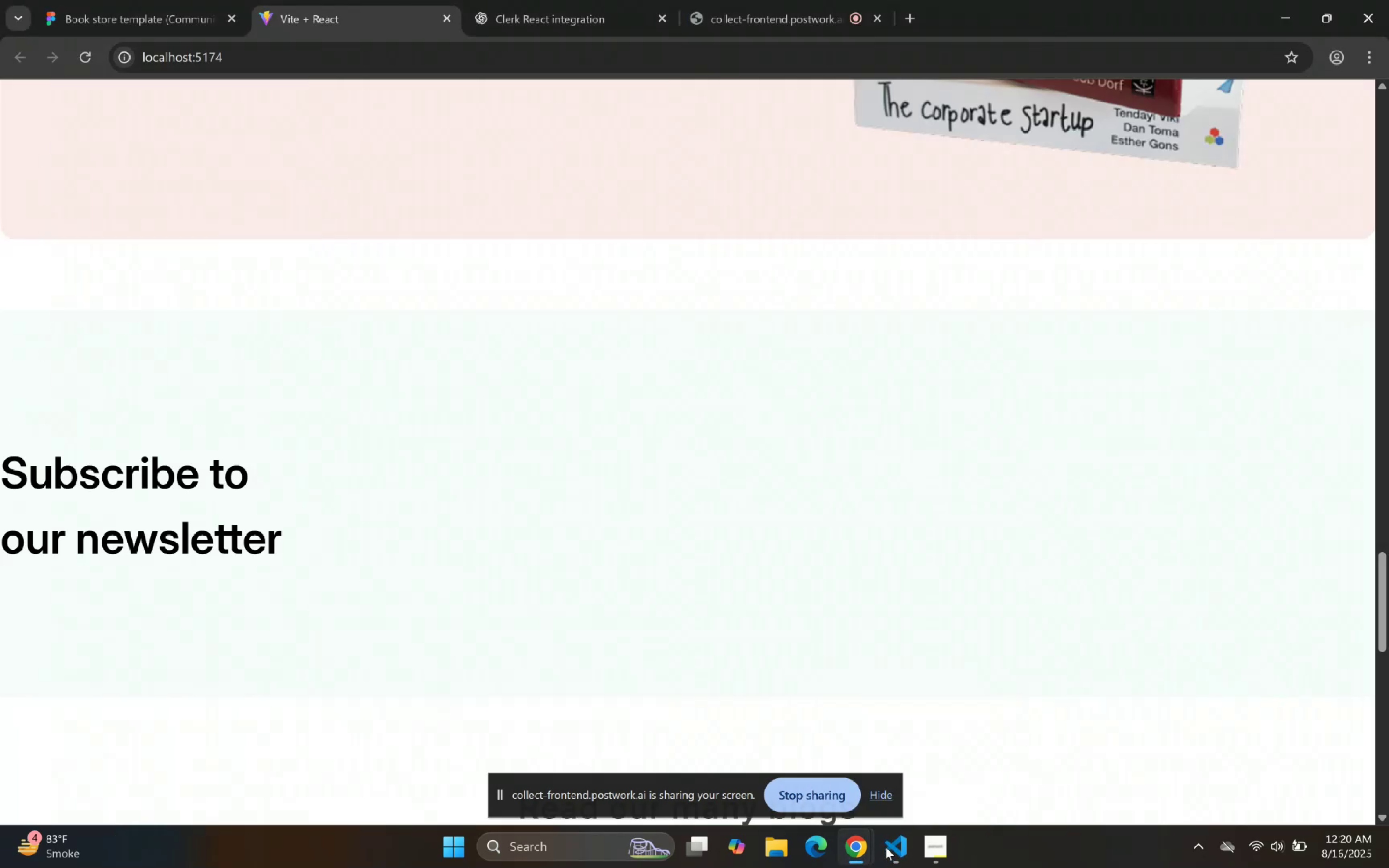 
left_click([885, 847])
 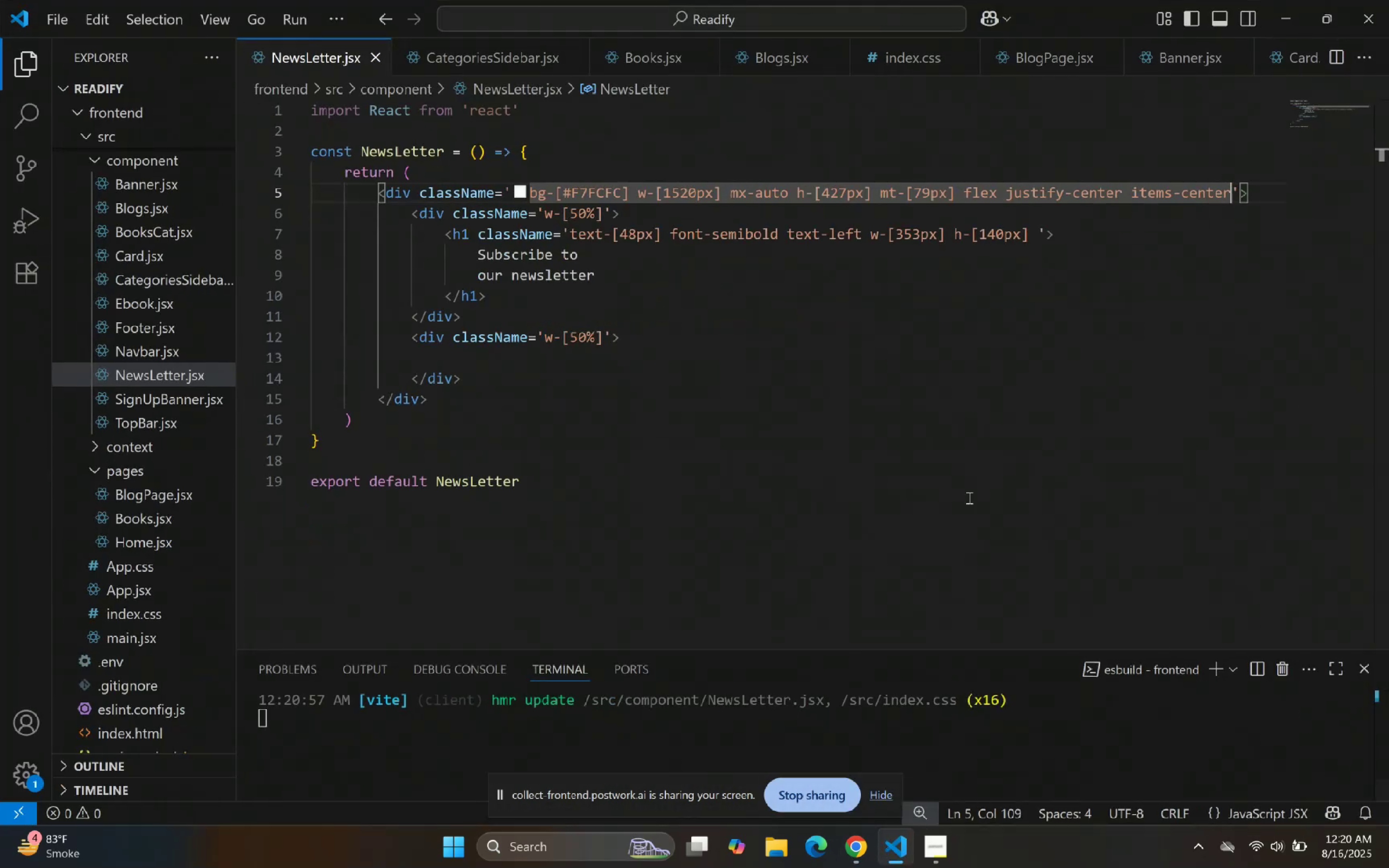 
left_click([1004, 370])
 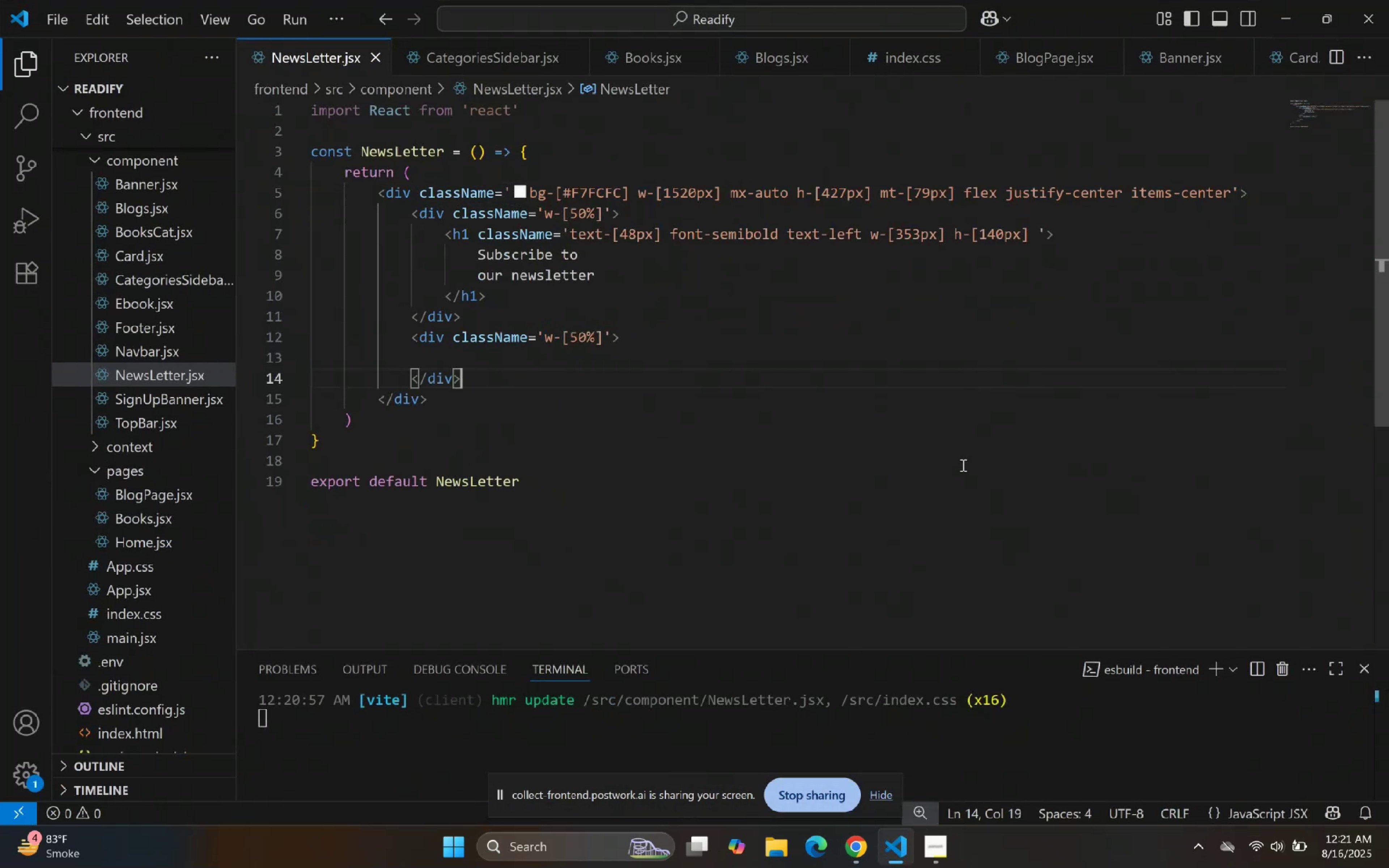 
left_click([981, 336])
 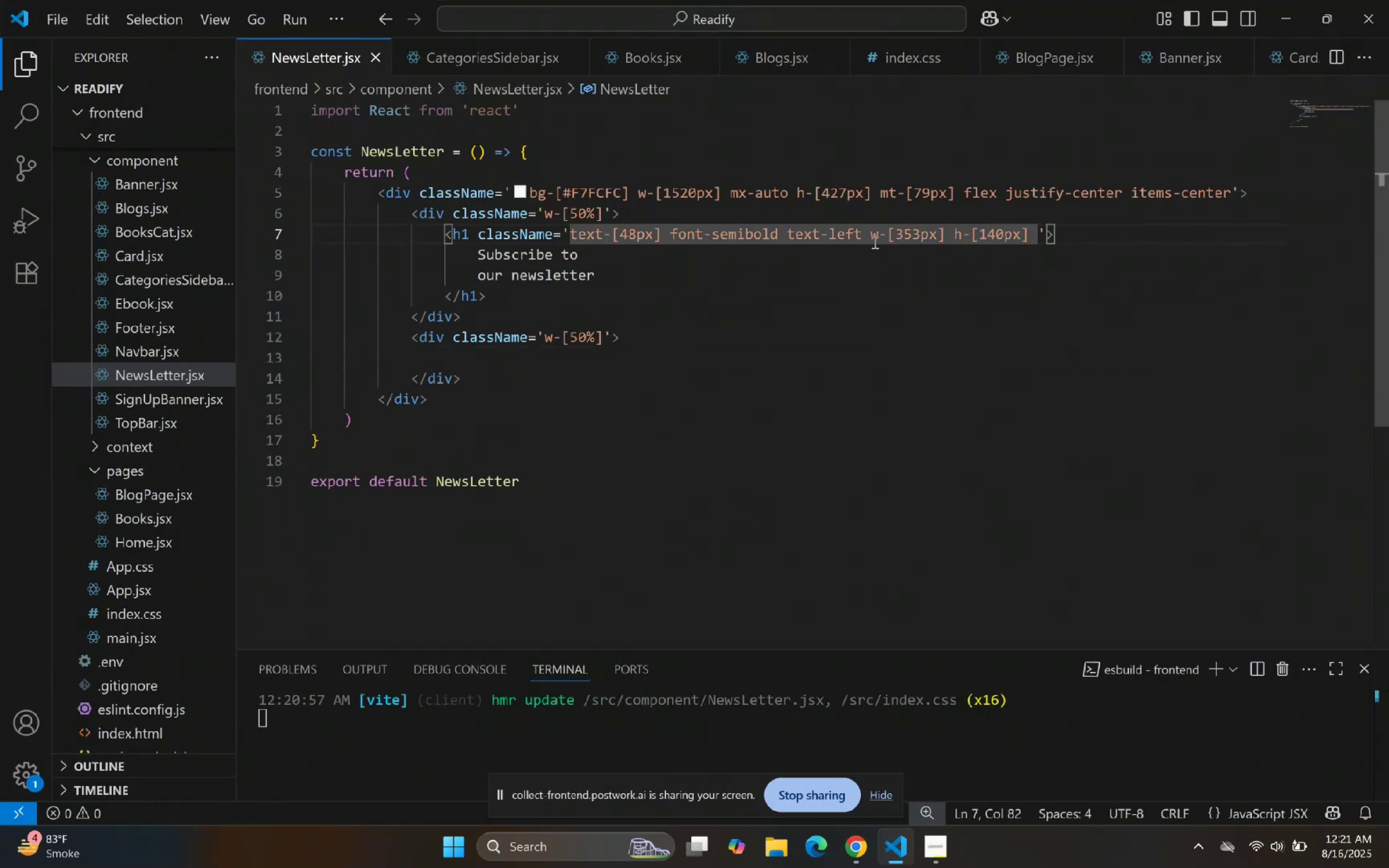 
left_click([856, 227])
 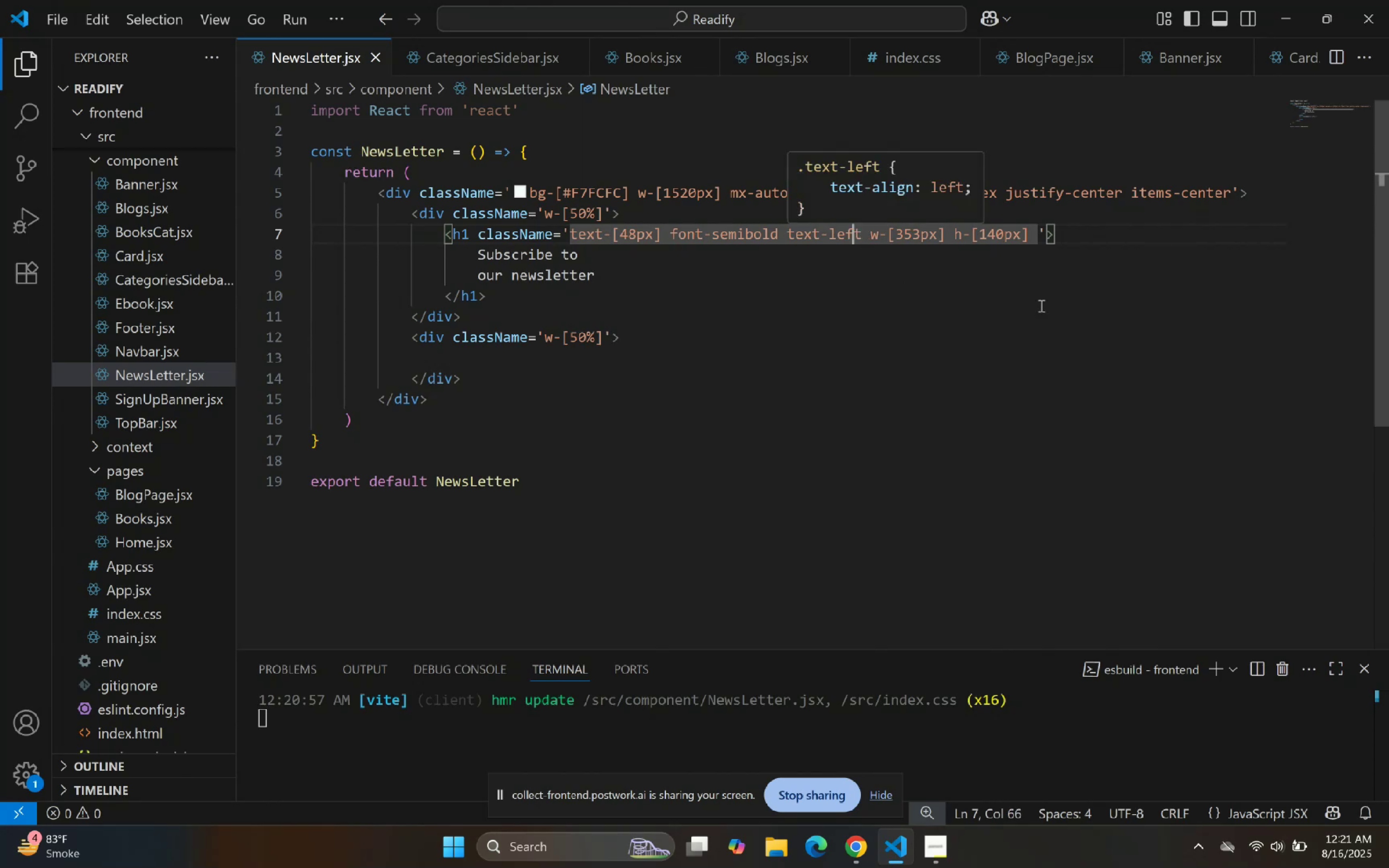 
hold_key(key=ControlLeft, duration=0.38)
 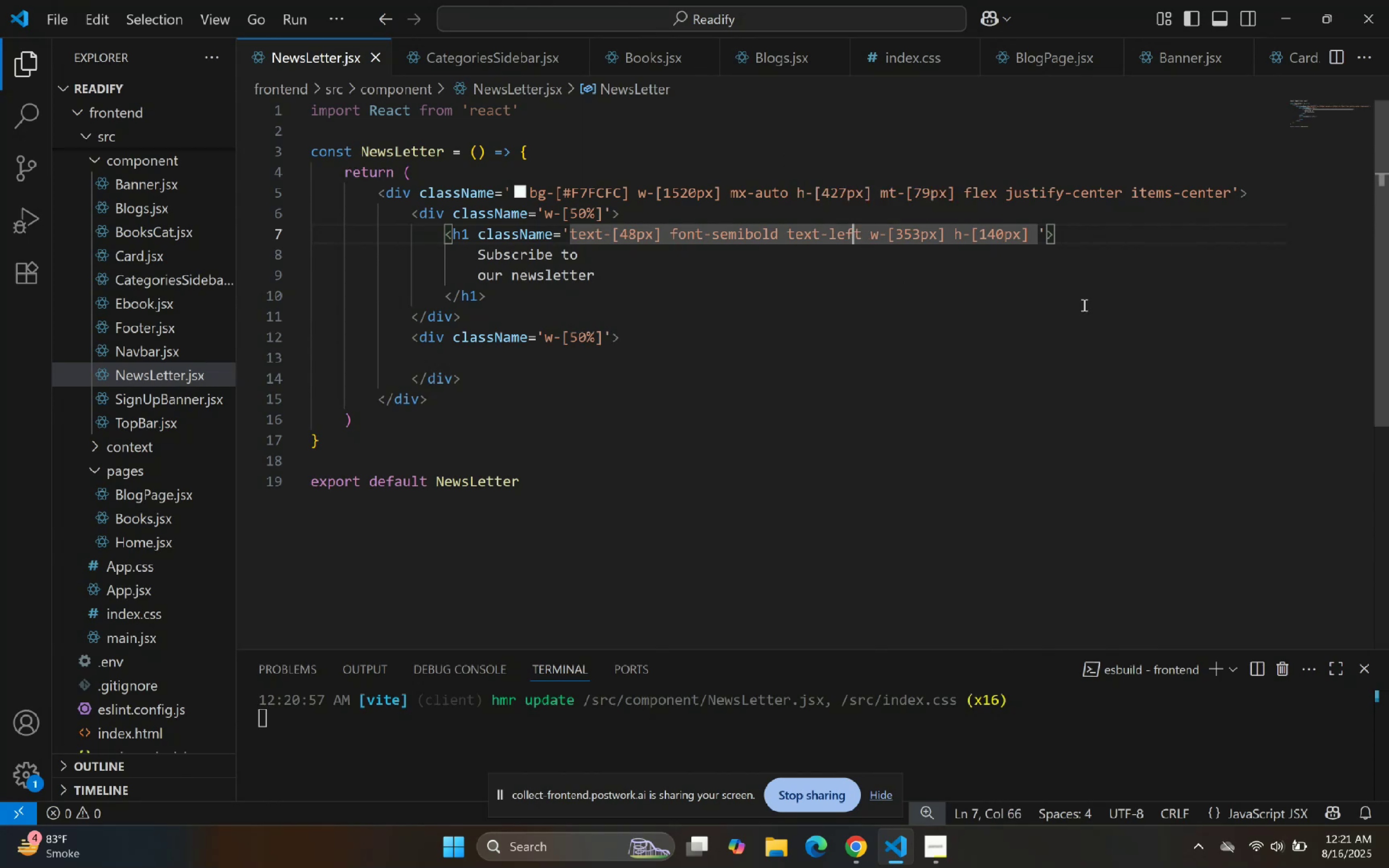 
hold_key(key=ControlLeft, duration=0.66)
 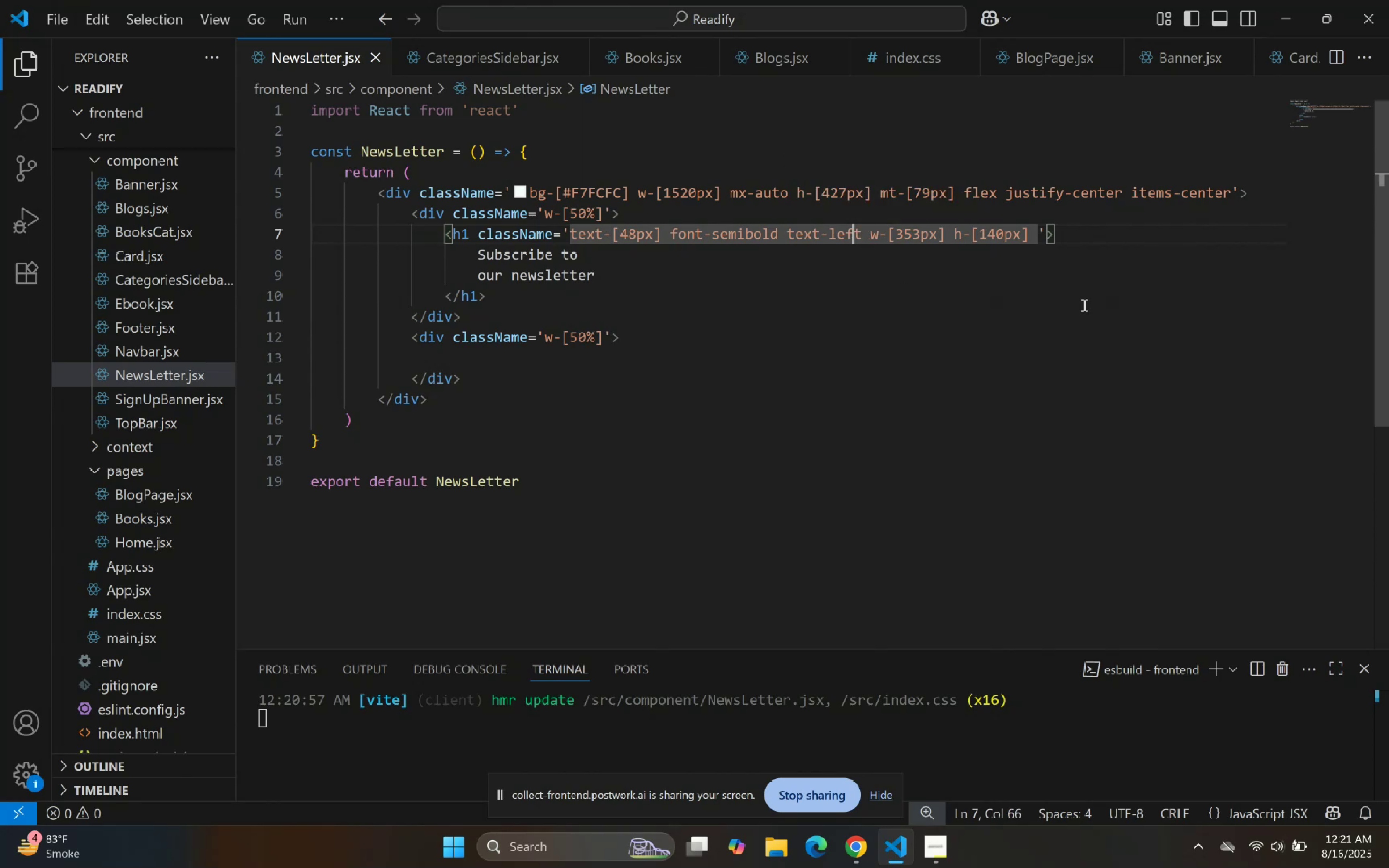 
hold_key(key=ControlLeft, duration=1.5)
 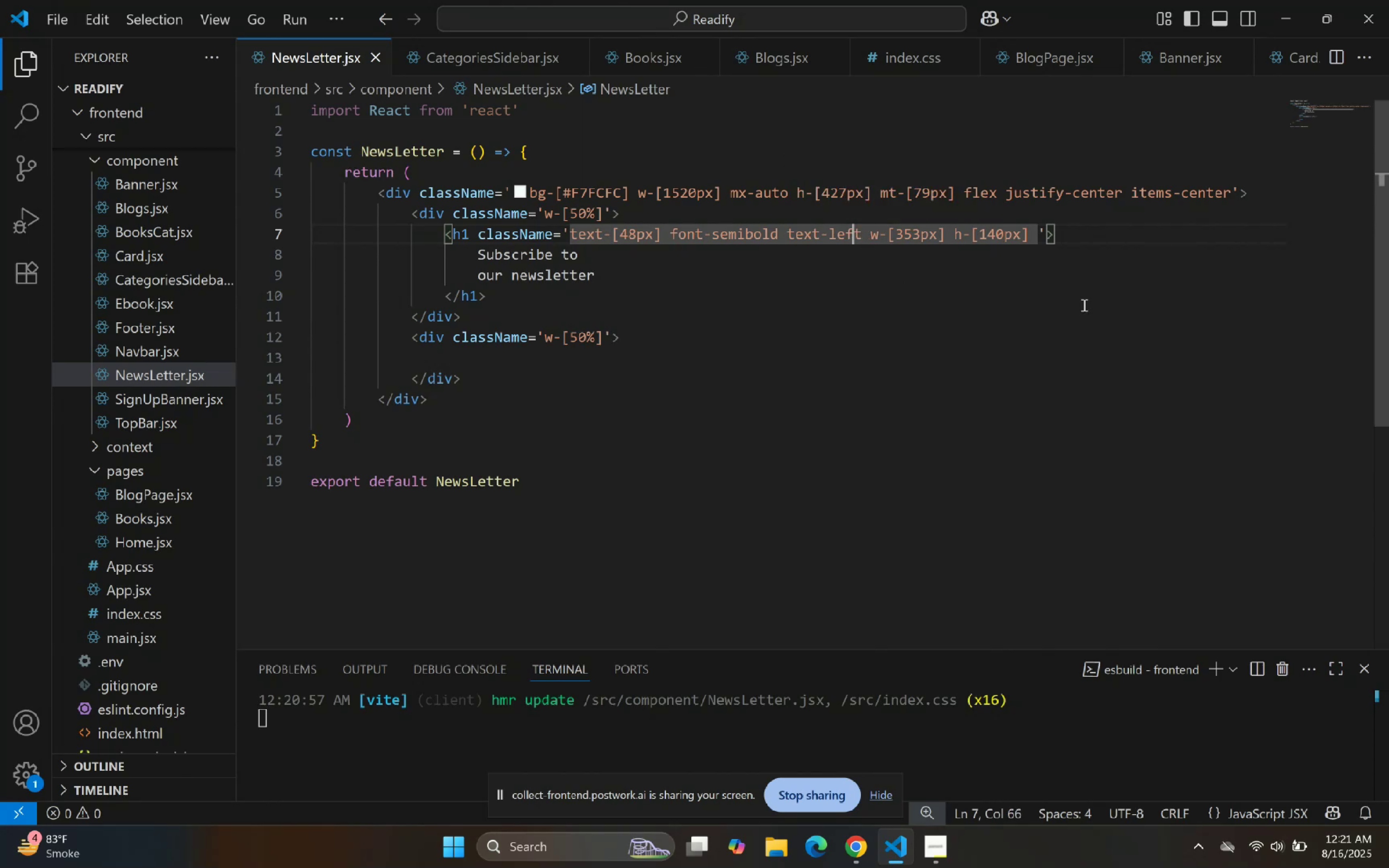 
key(Control+Y)
 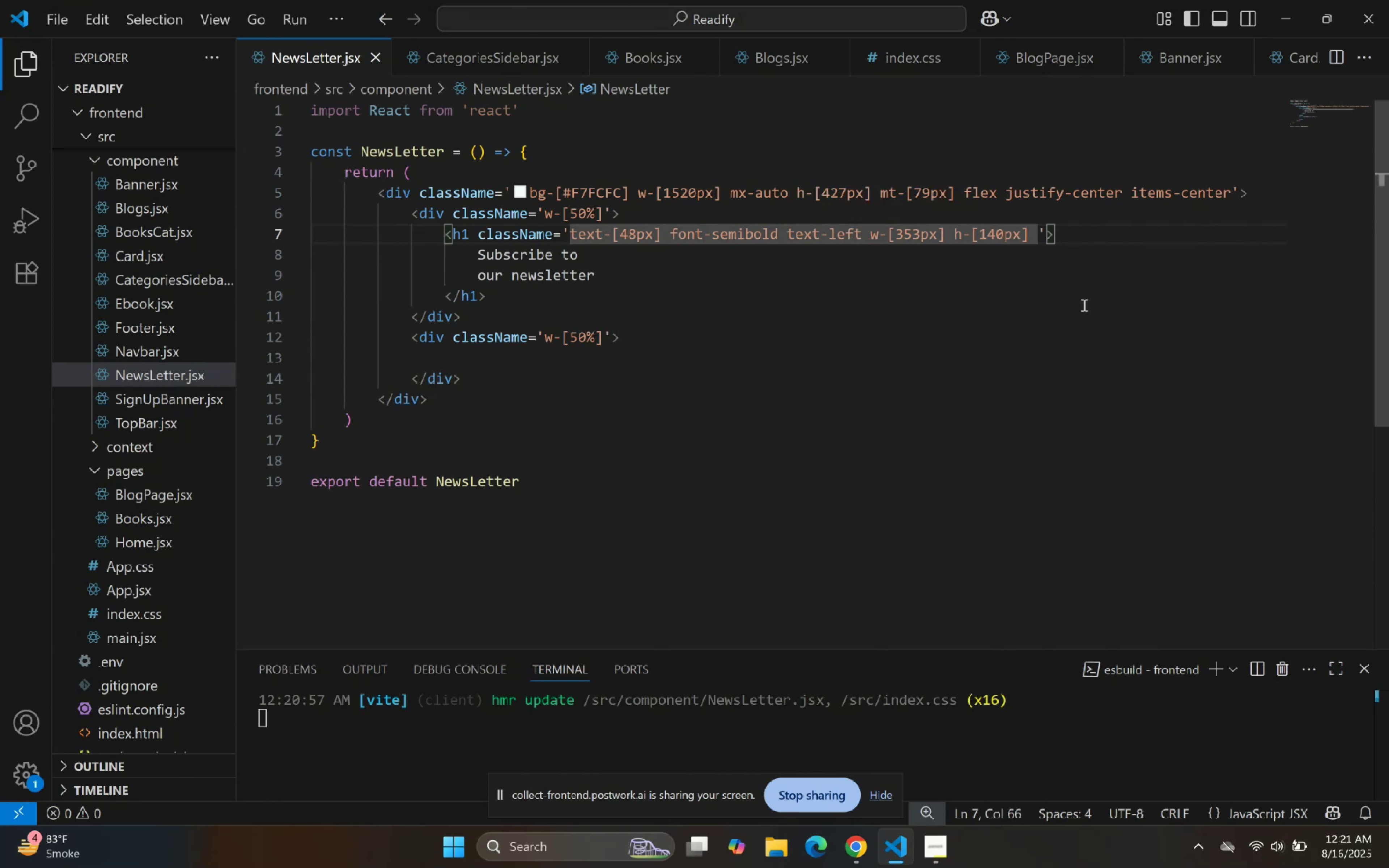 
key(Control+Y)
 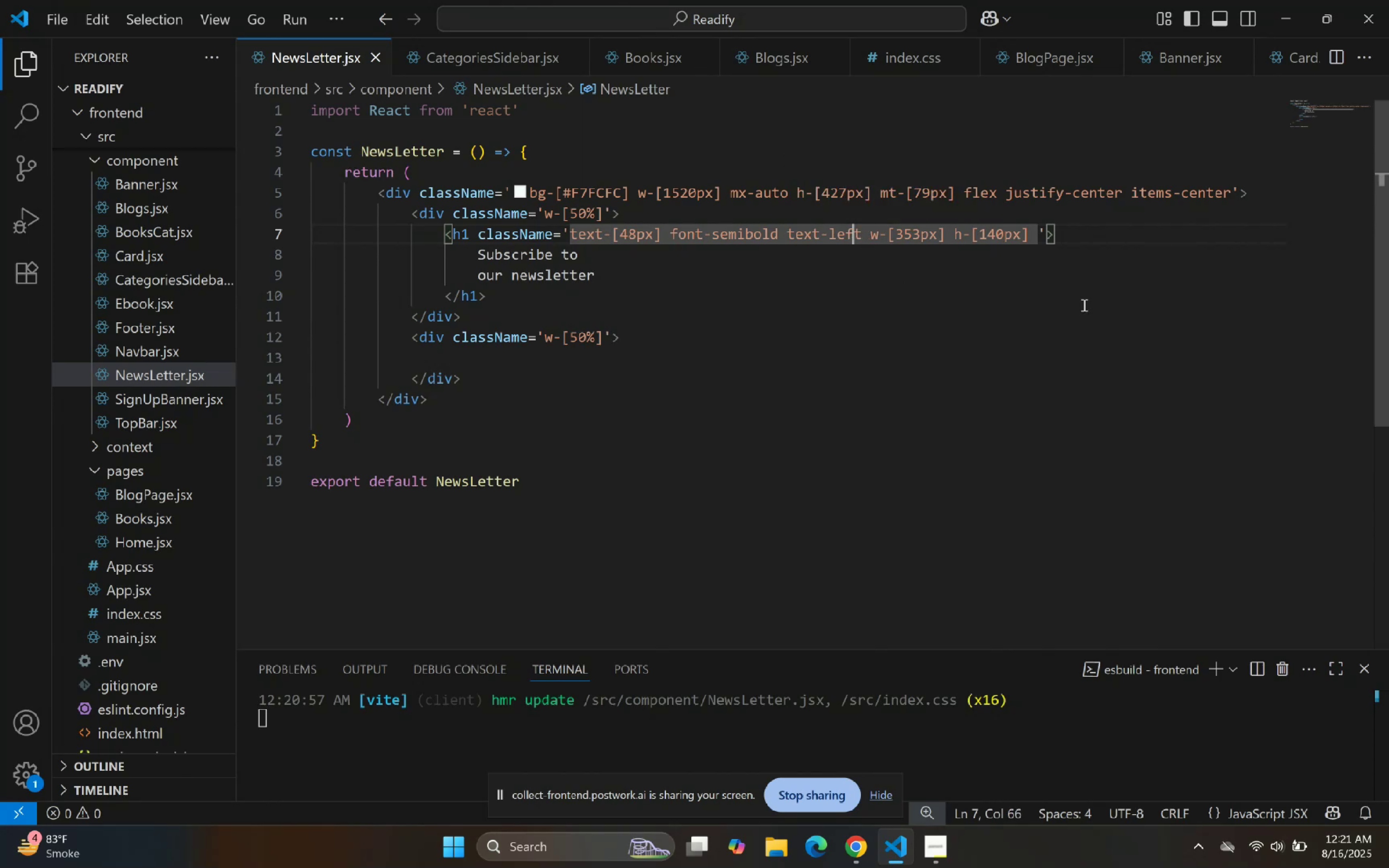 
key(Control+Y)
 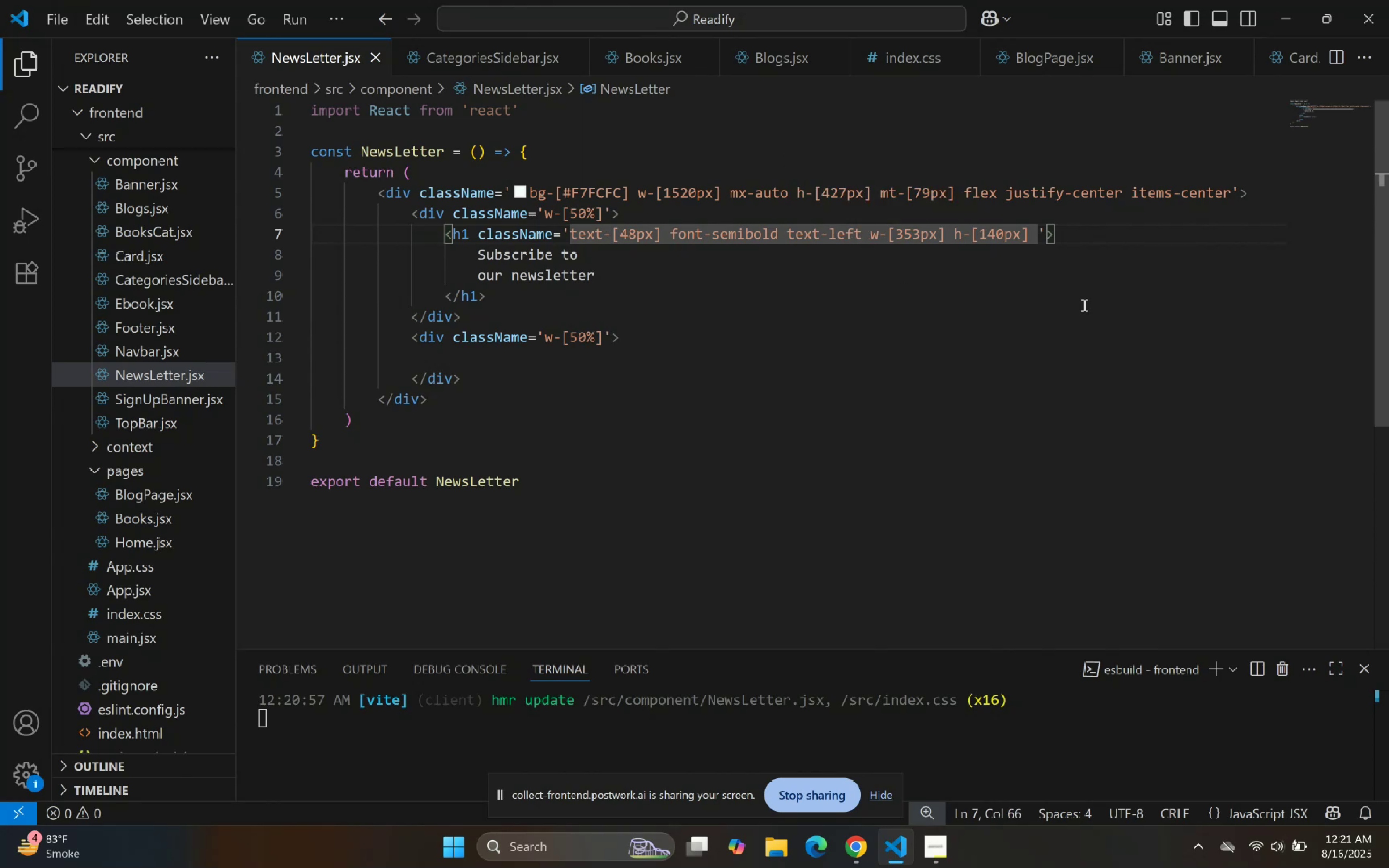 
key(Control+Y)
 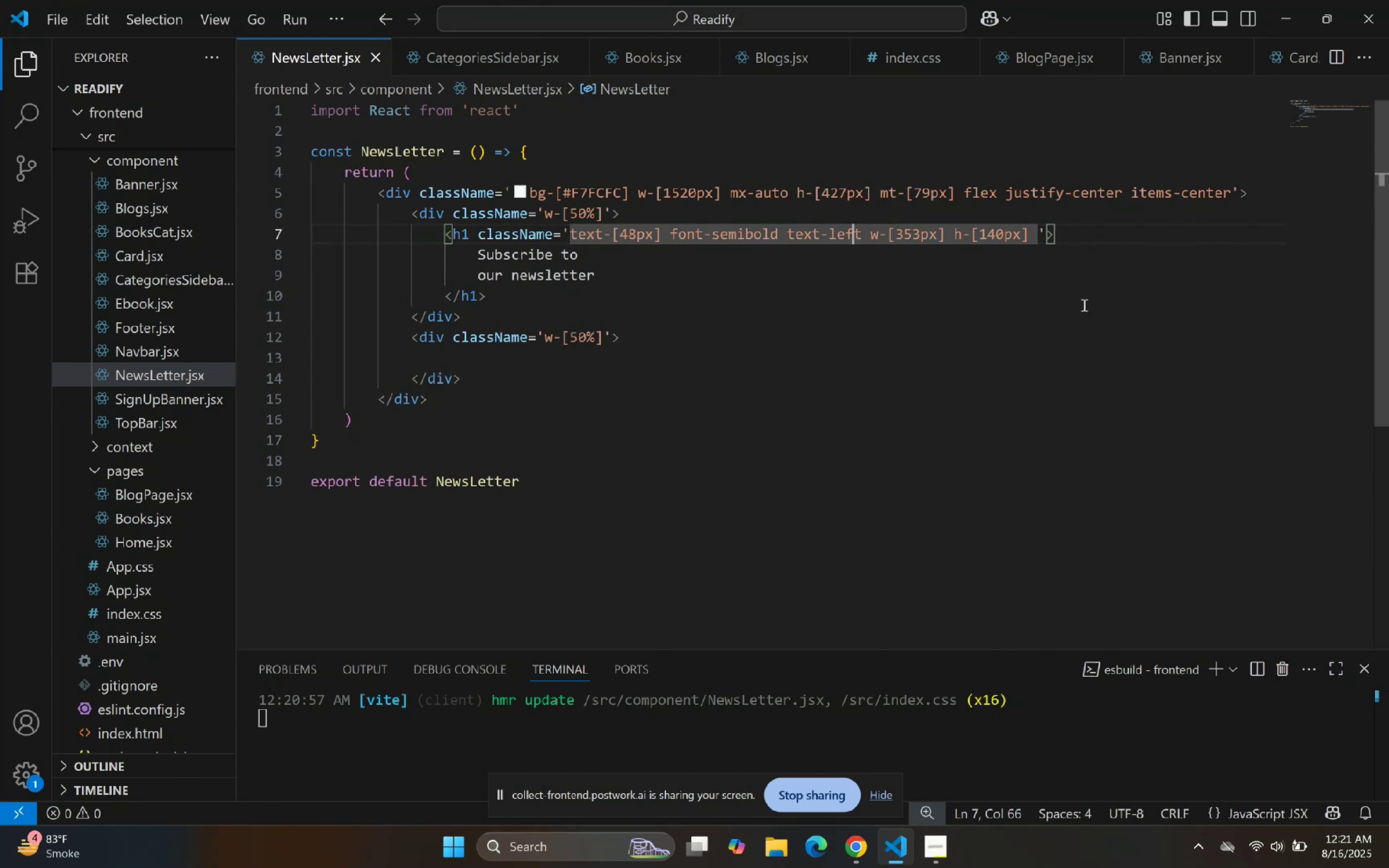 
key(Control+Y)
 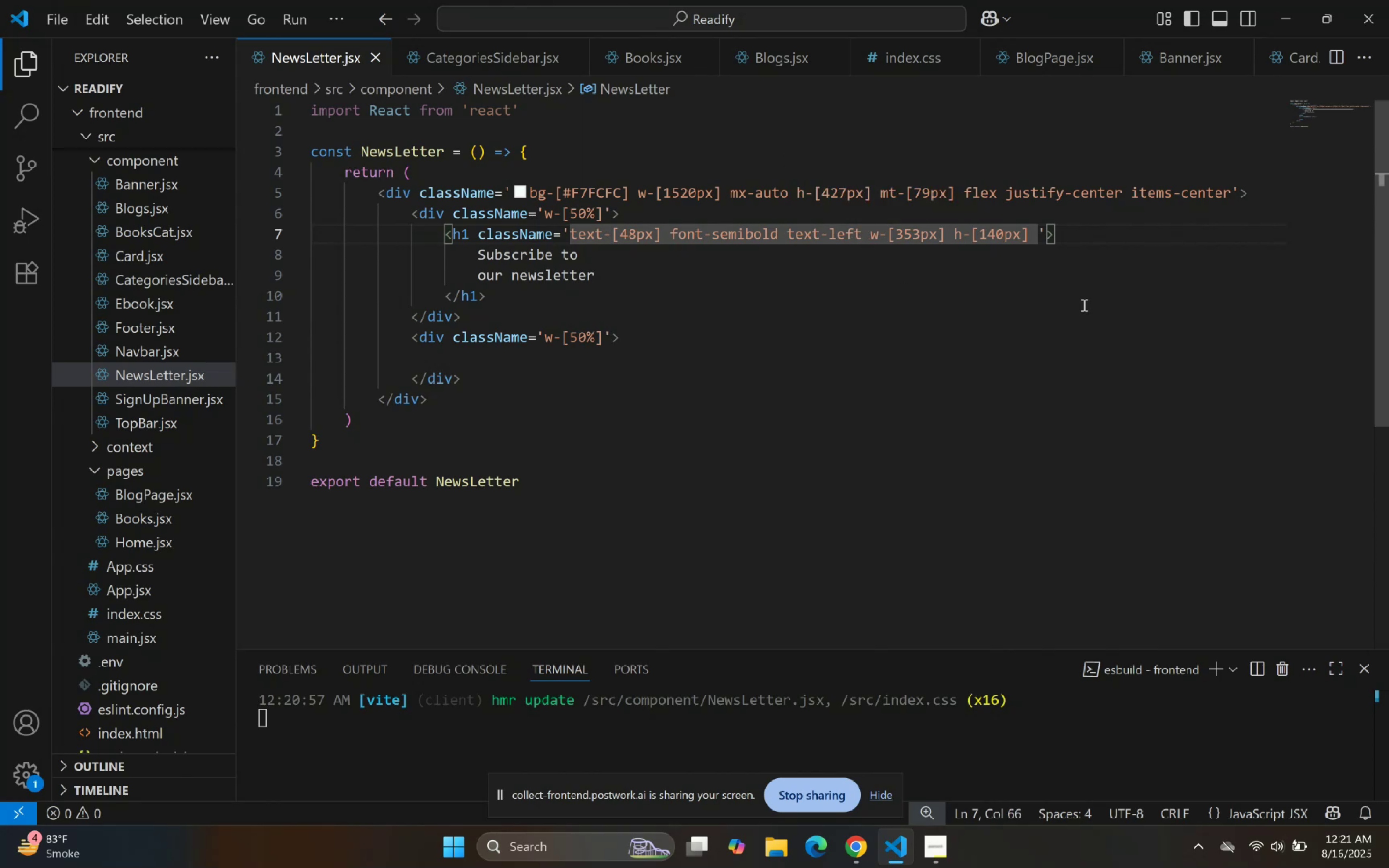 
key(Control+Z)
 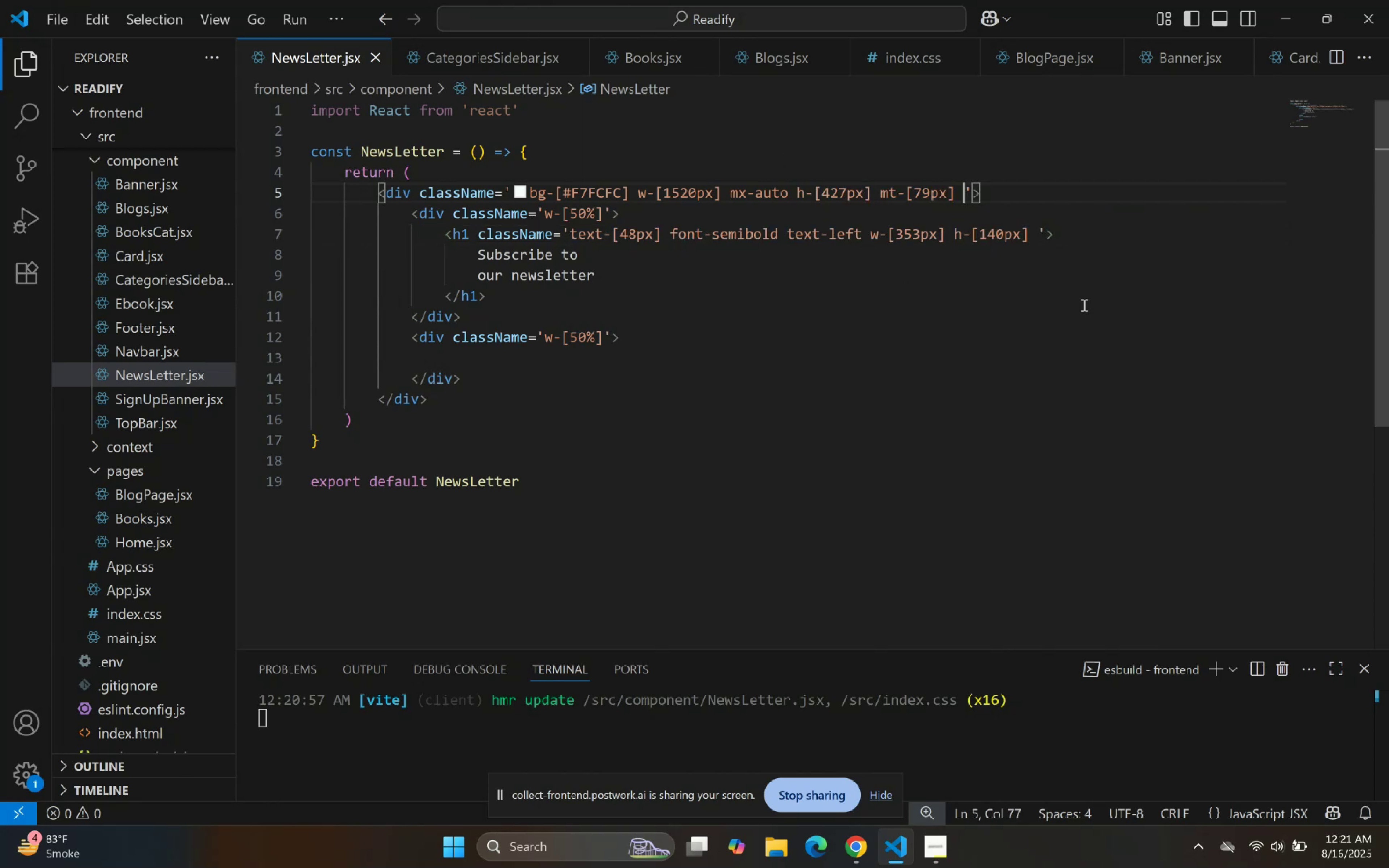 
key(Control+Z)
 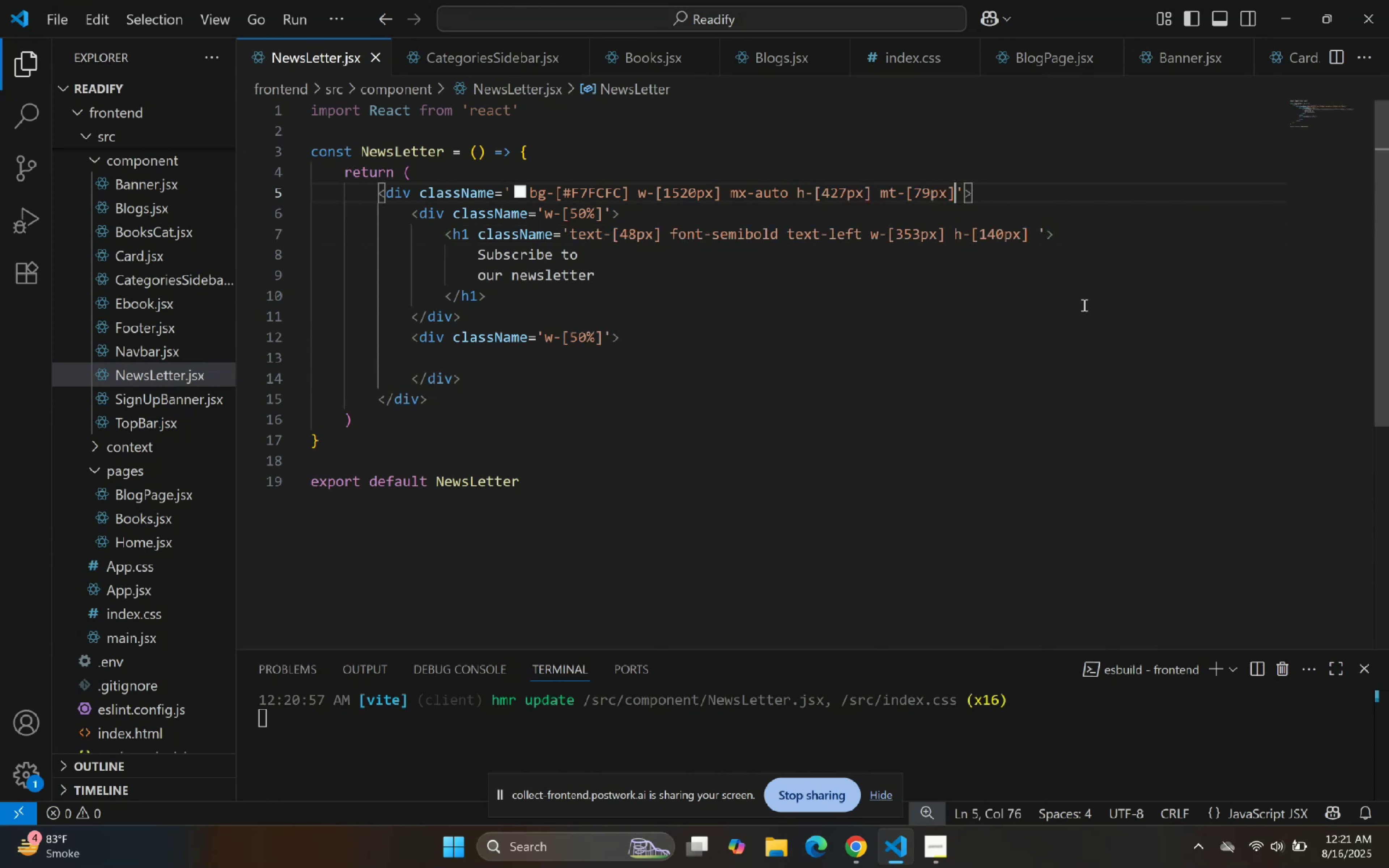 
key(Control+Z)
 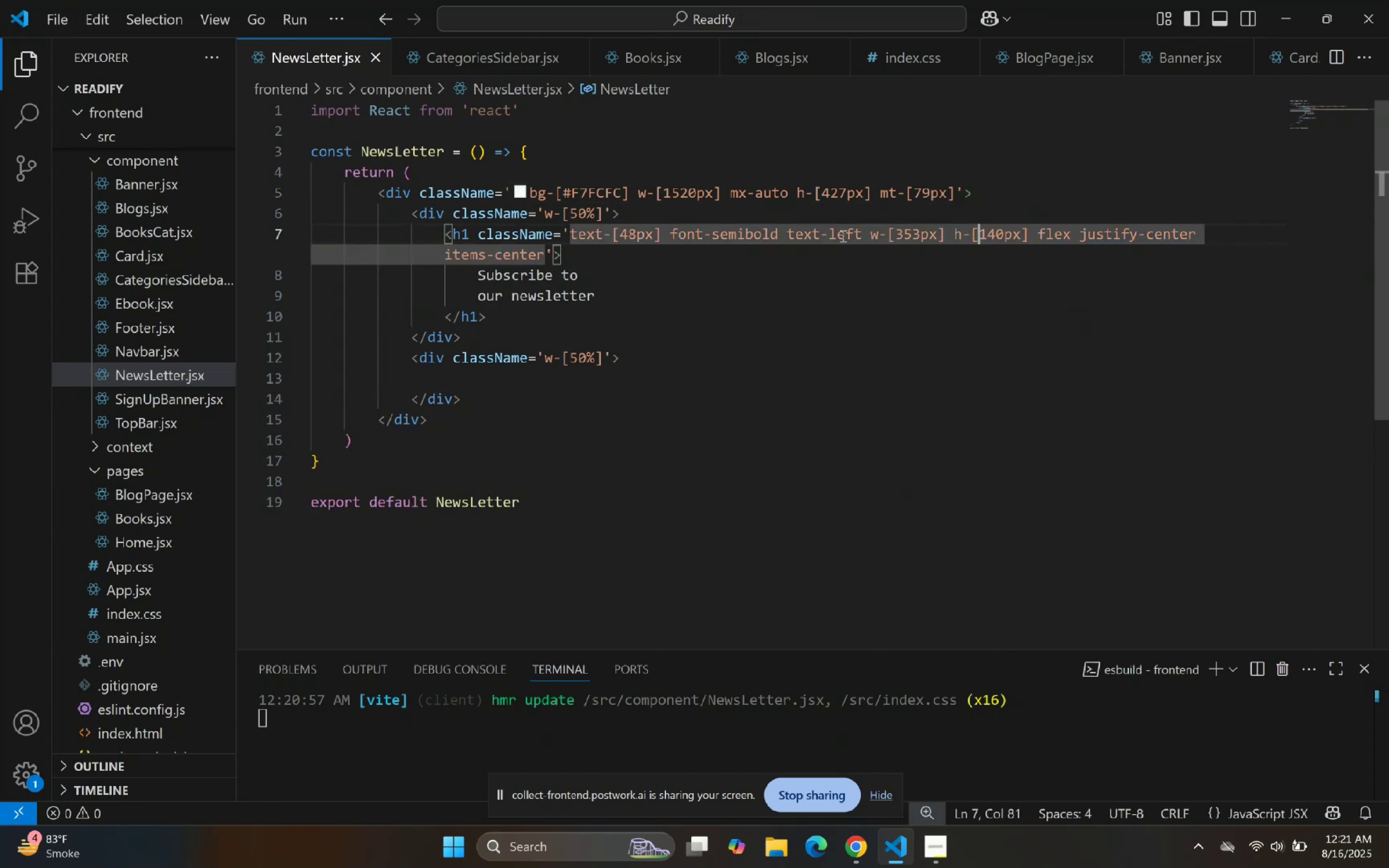 
left_click([860, 240])
 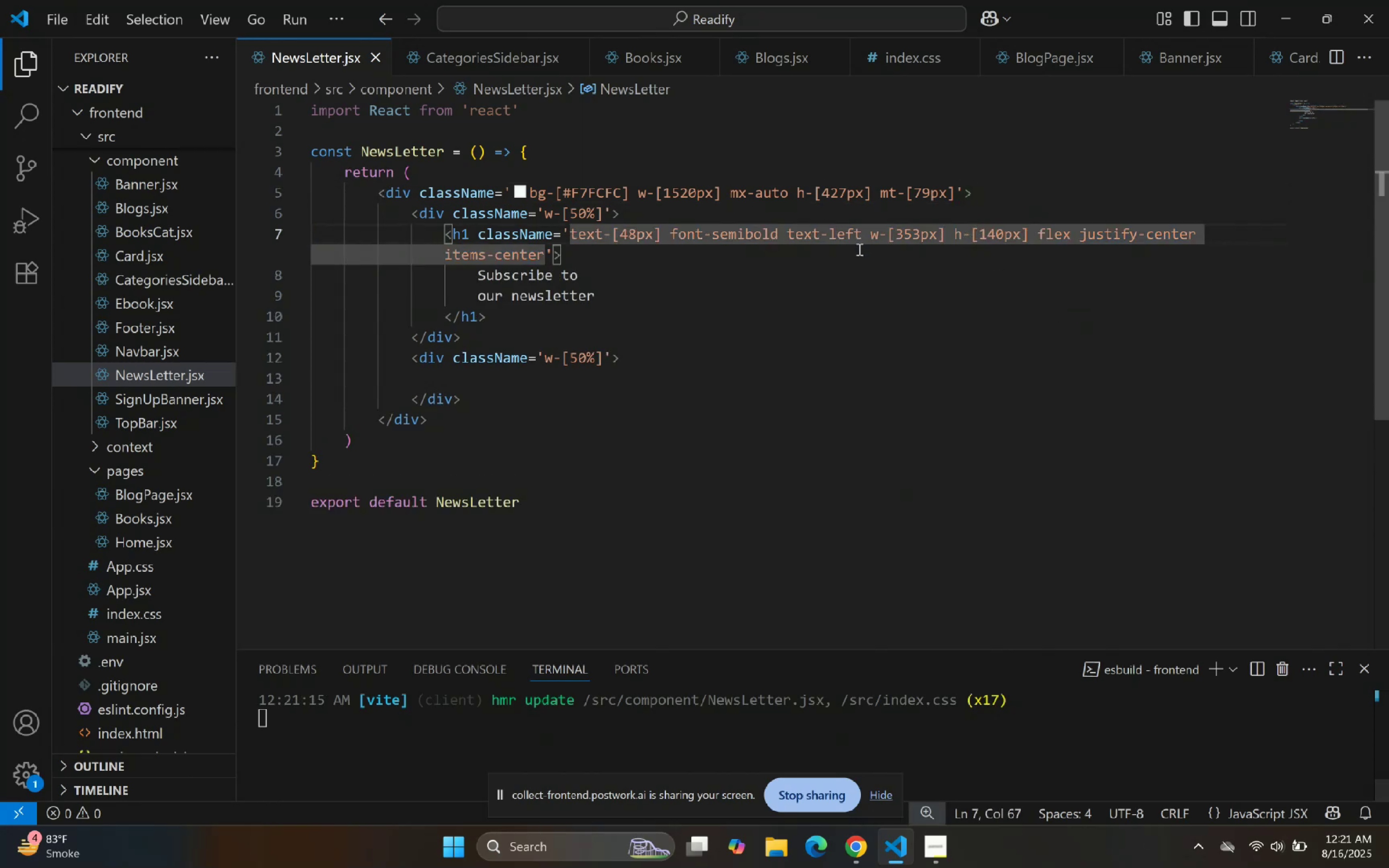 
key(Backspace)
 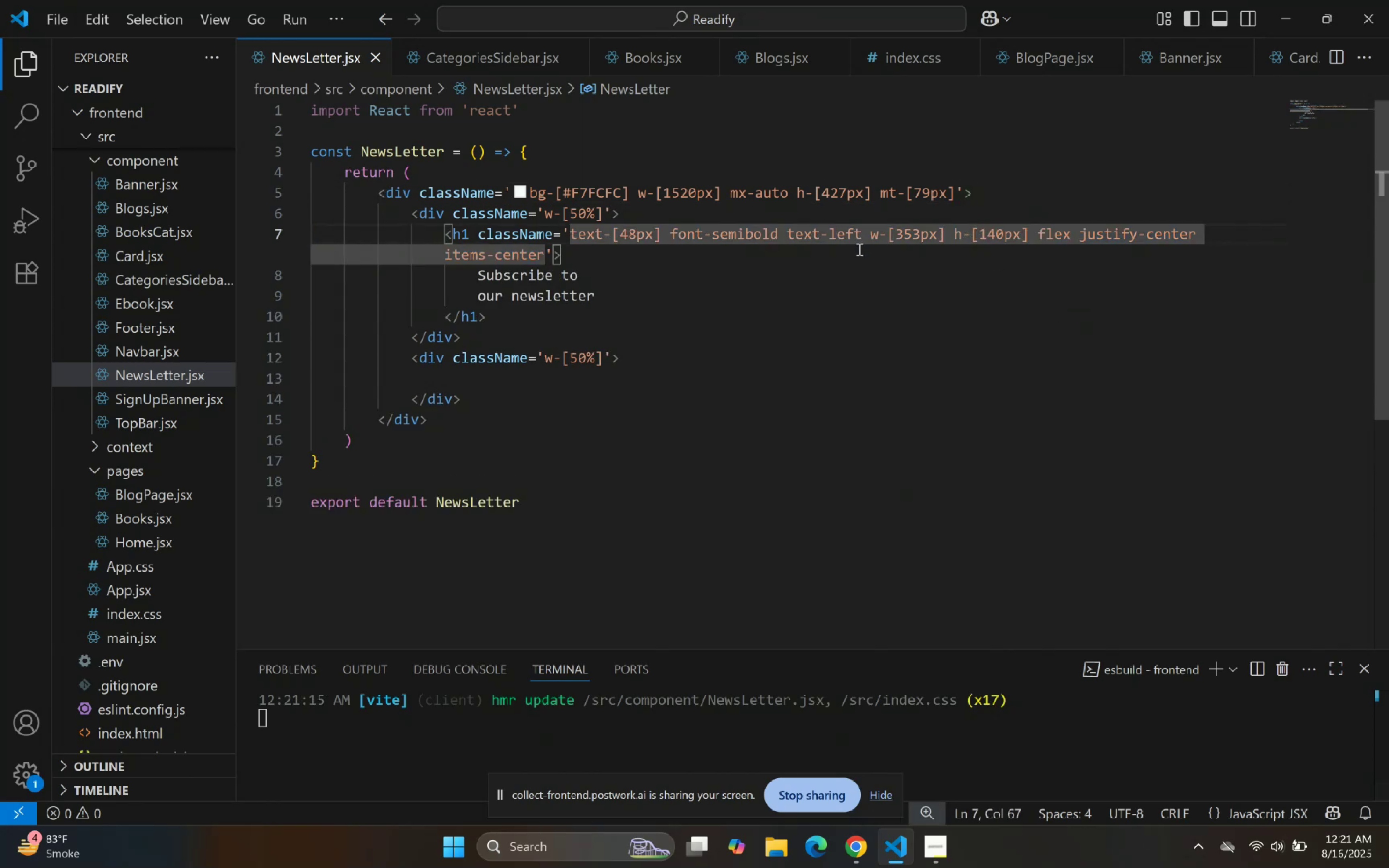 
key(Backspace)
 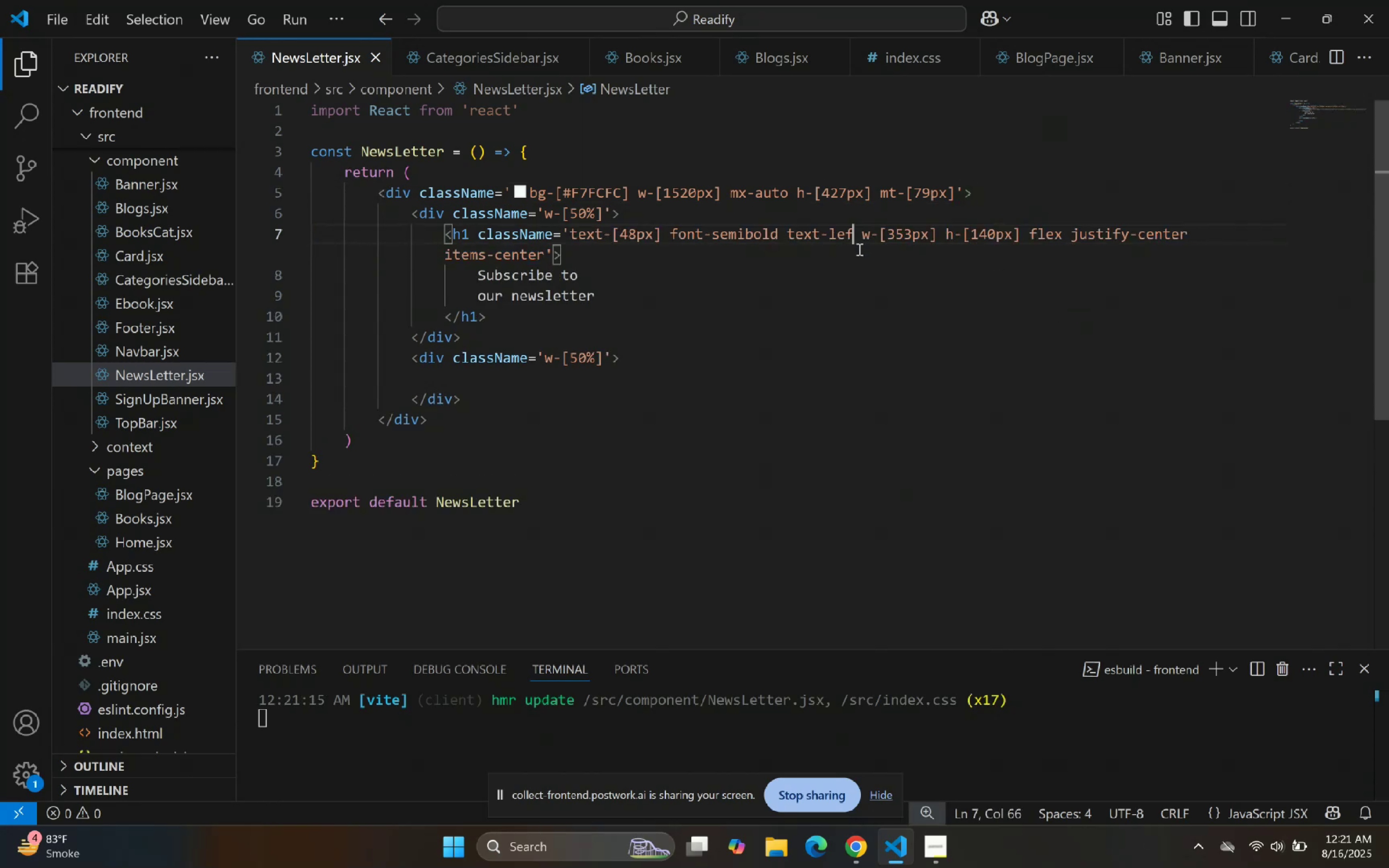 
key(Backspace)
 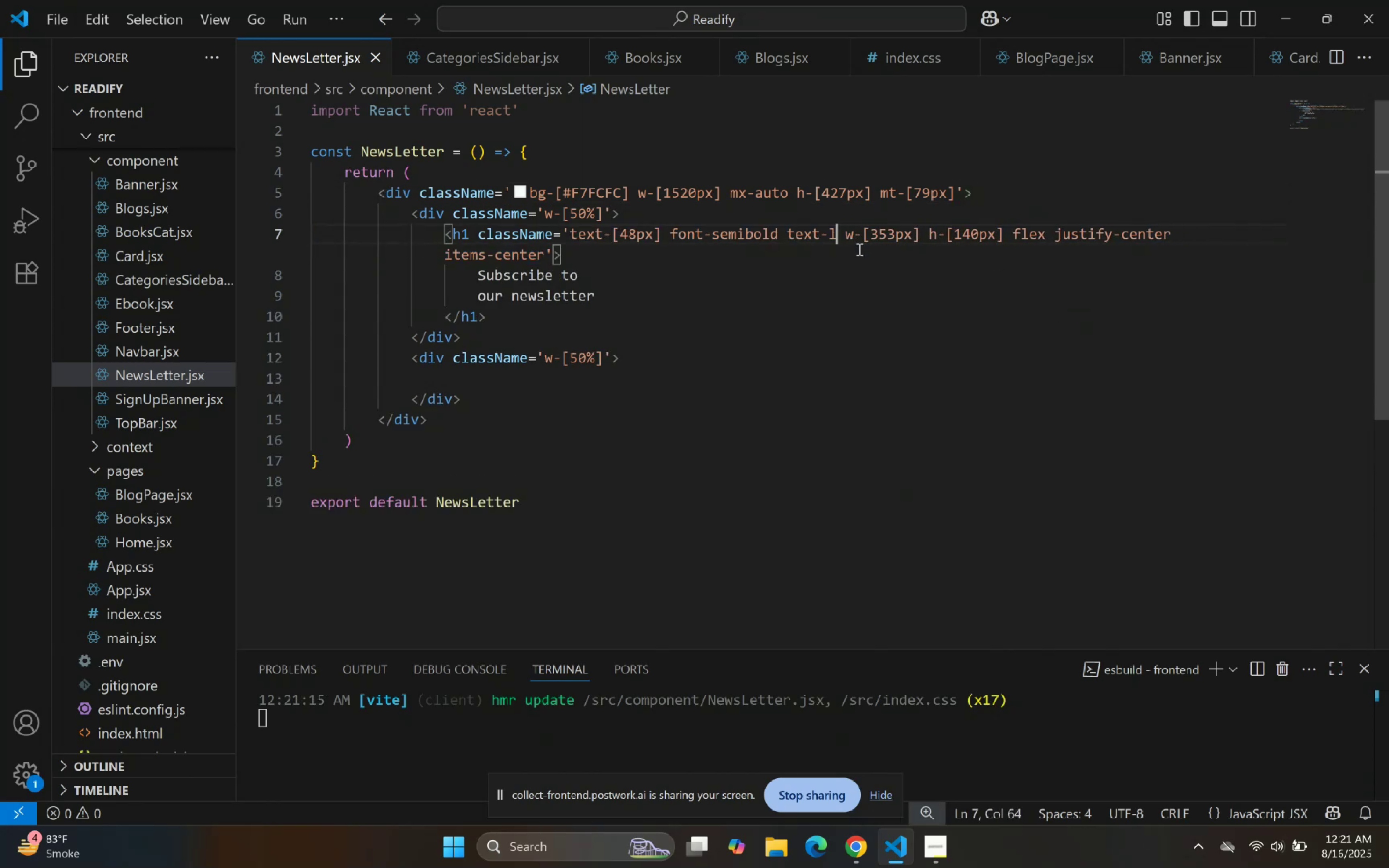 
key(Backspace)
 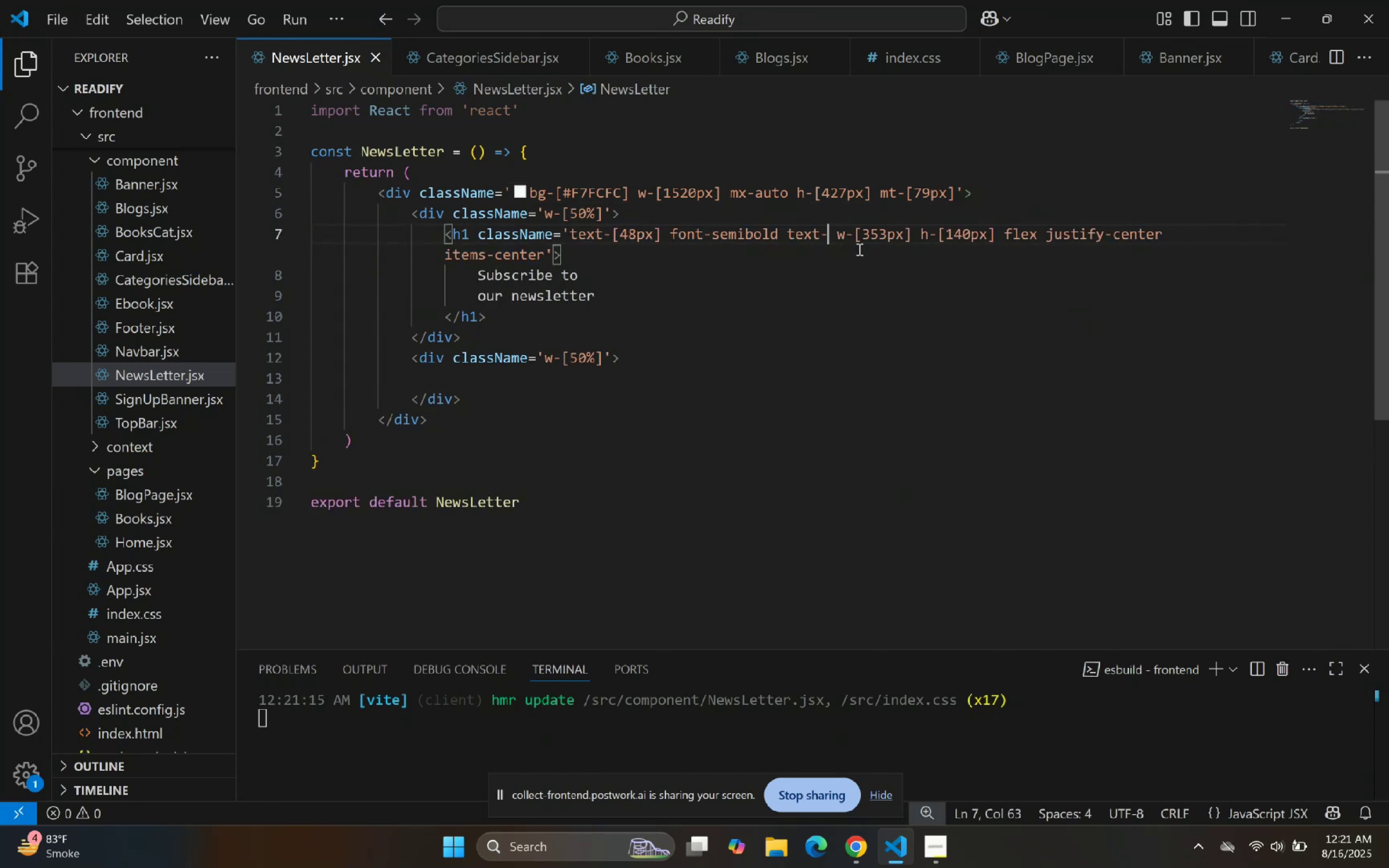 
key(Backspace)
 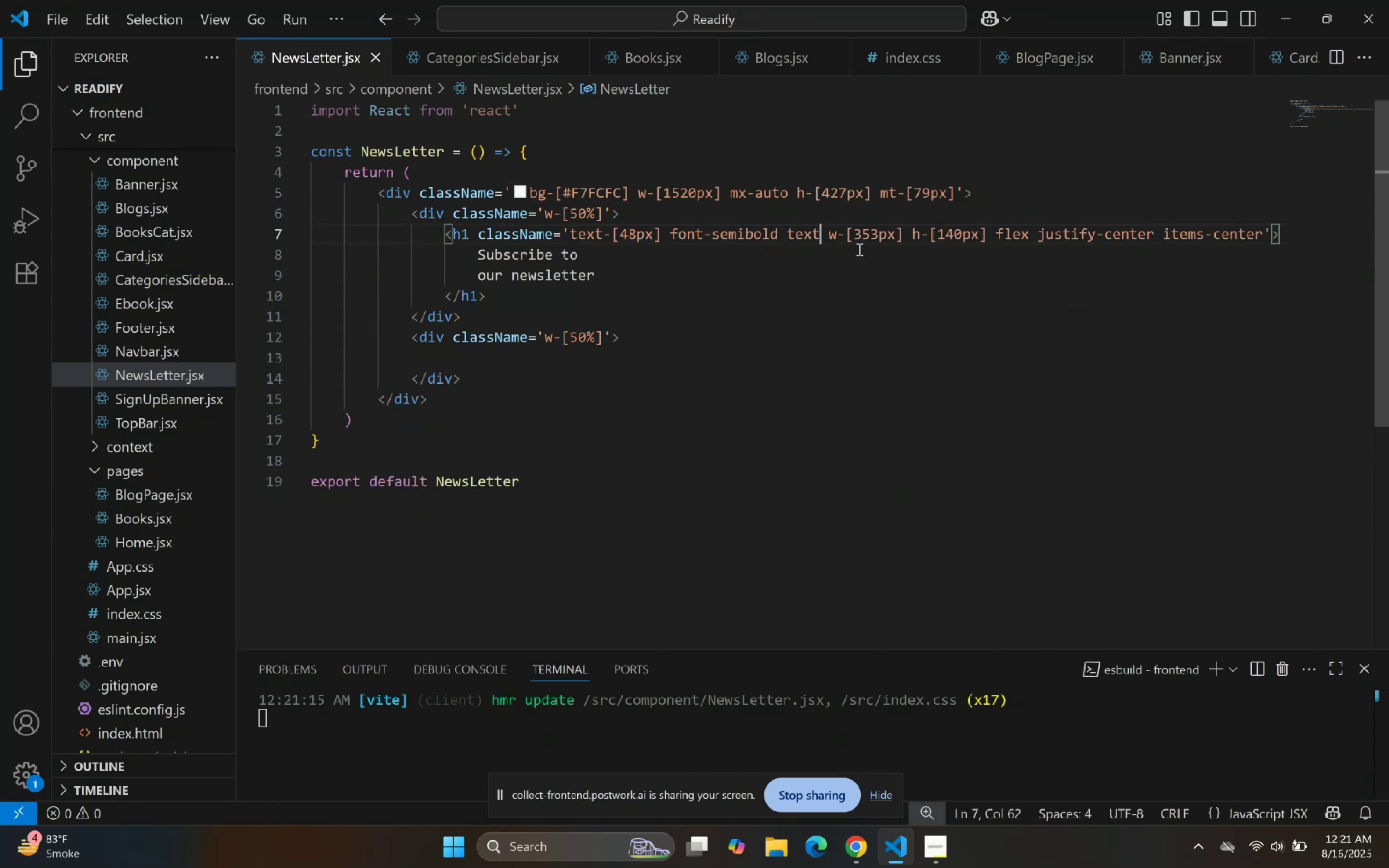 
key(Backspace)
 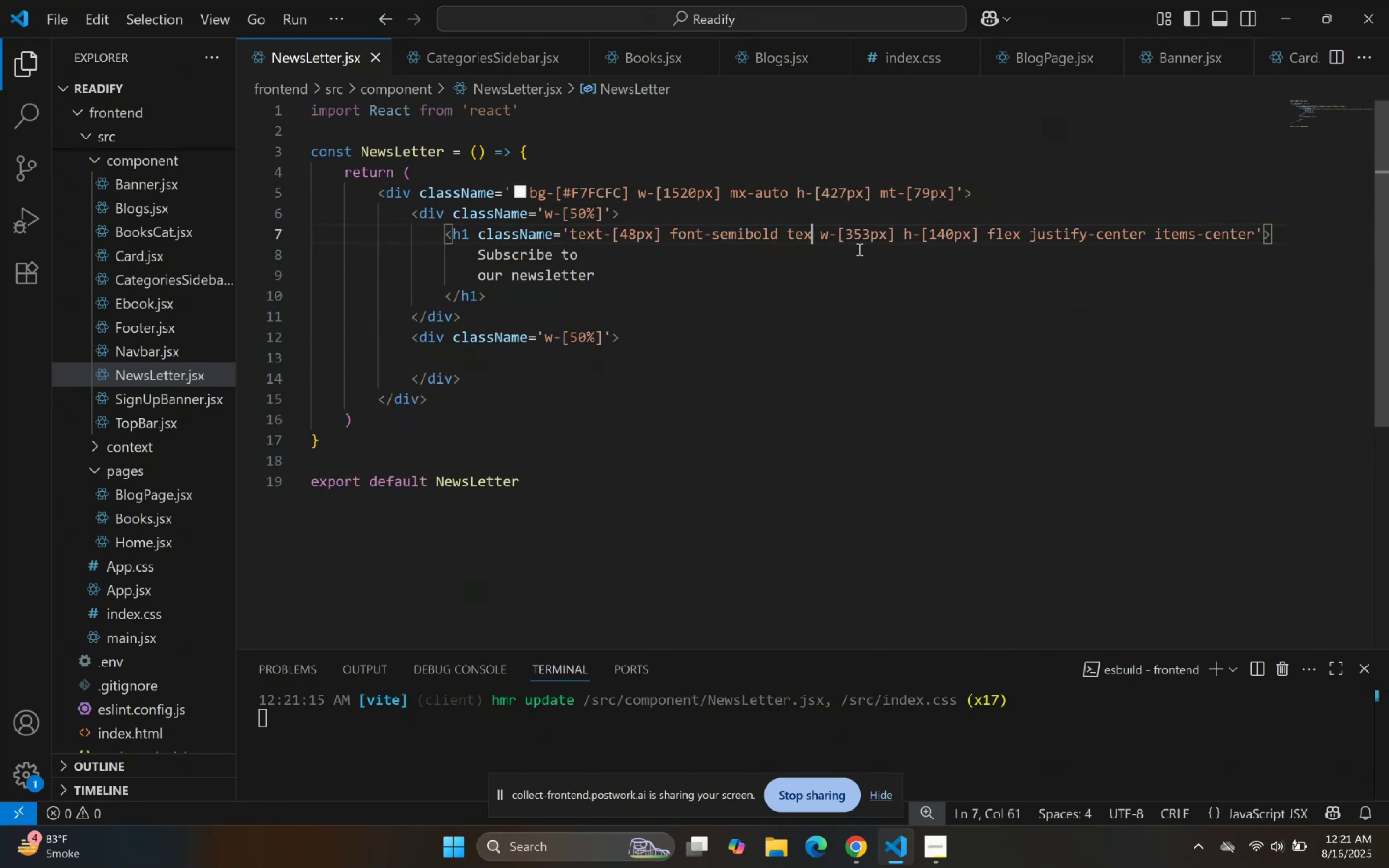 
key(Backspace)
 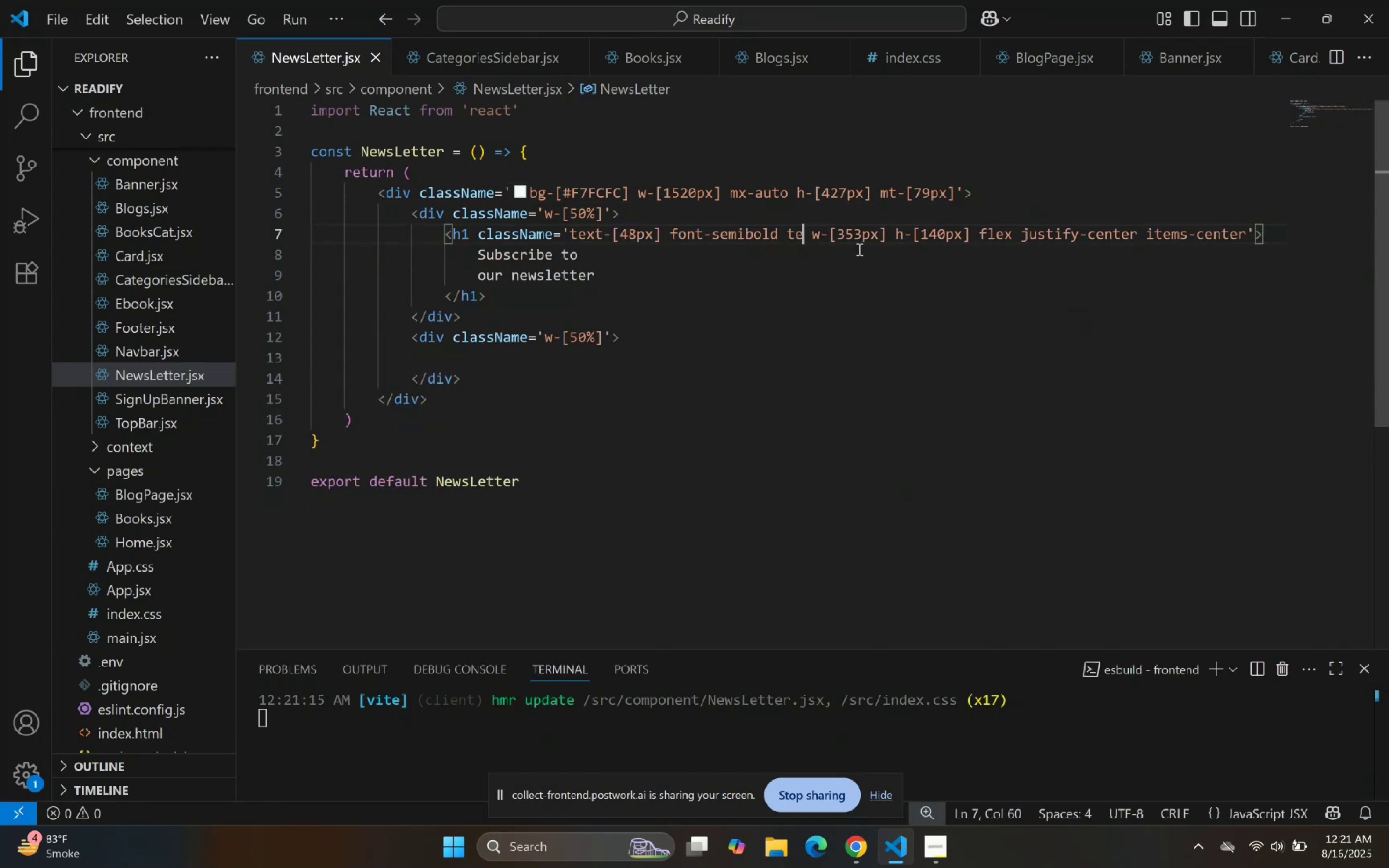 
key(Backspace)
 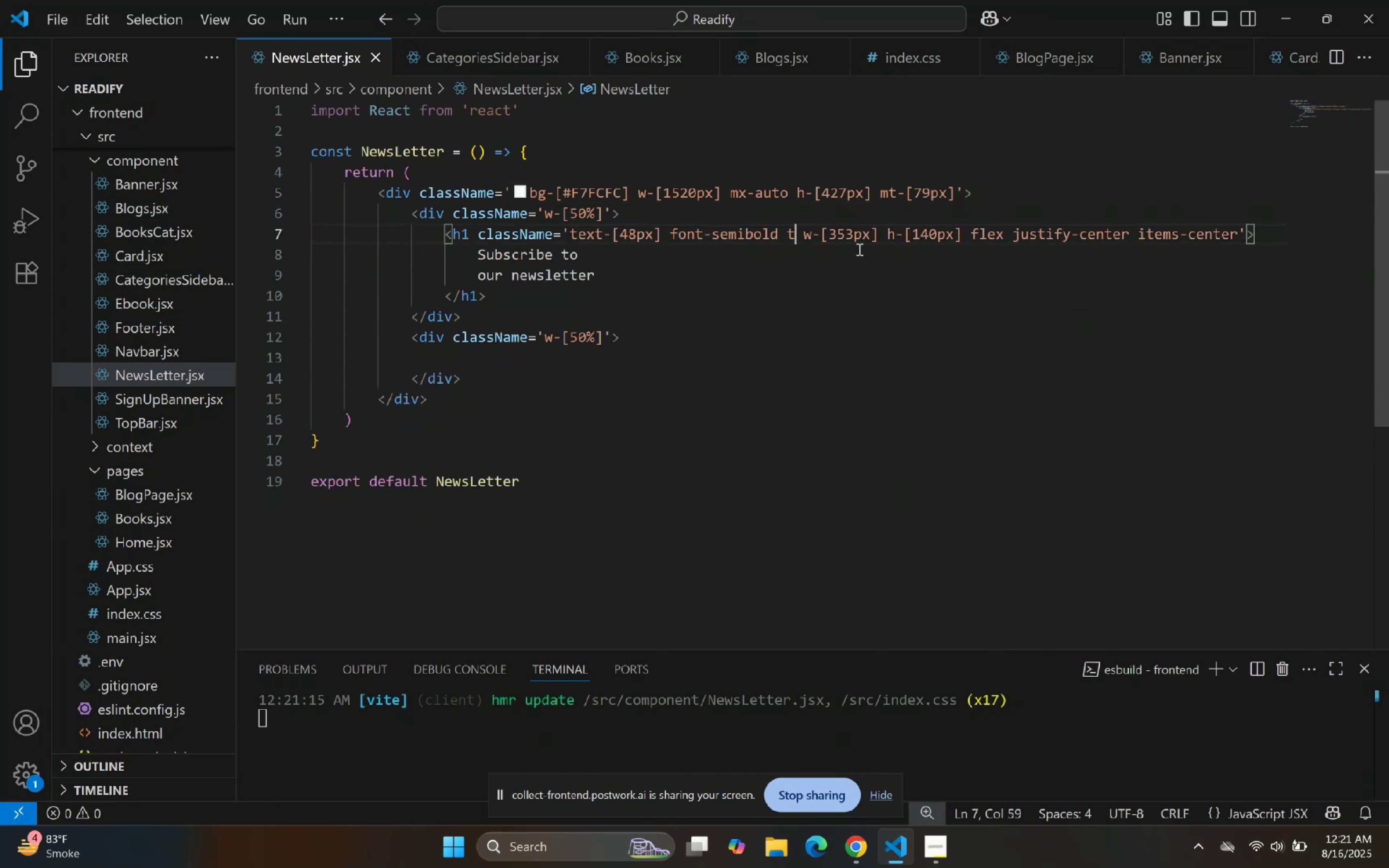 
key(Backspace)
 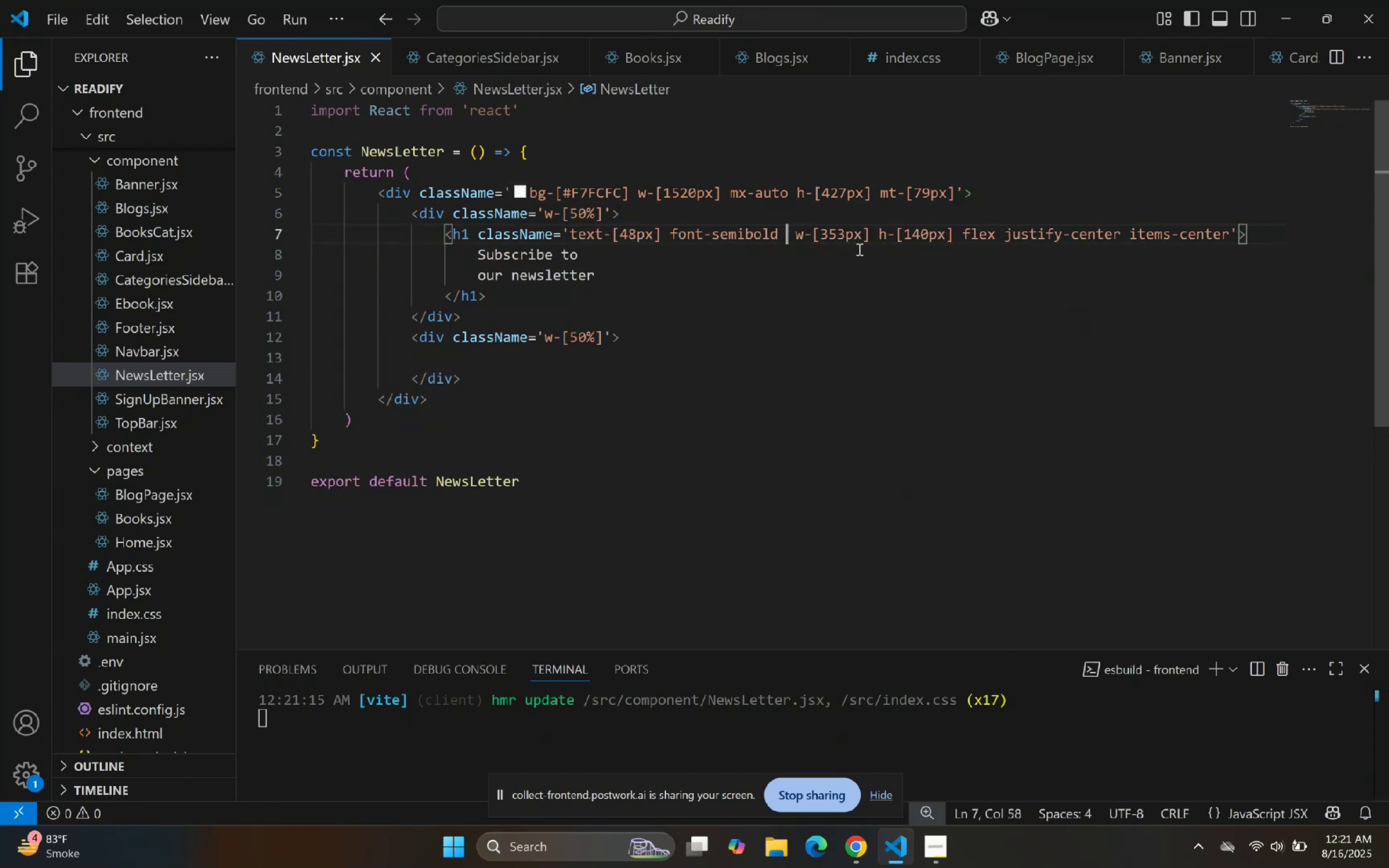 
key(Backspace)
 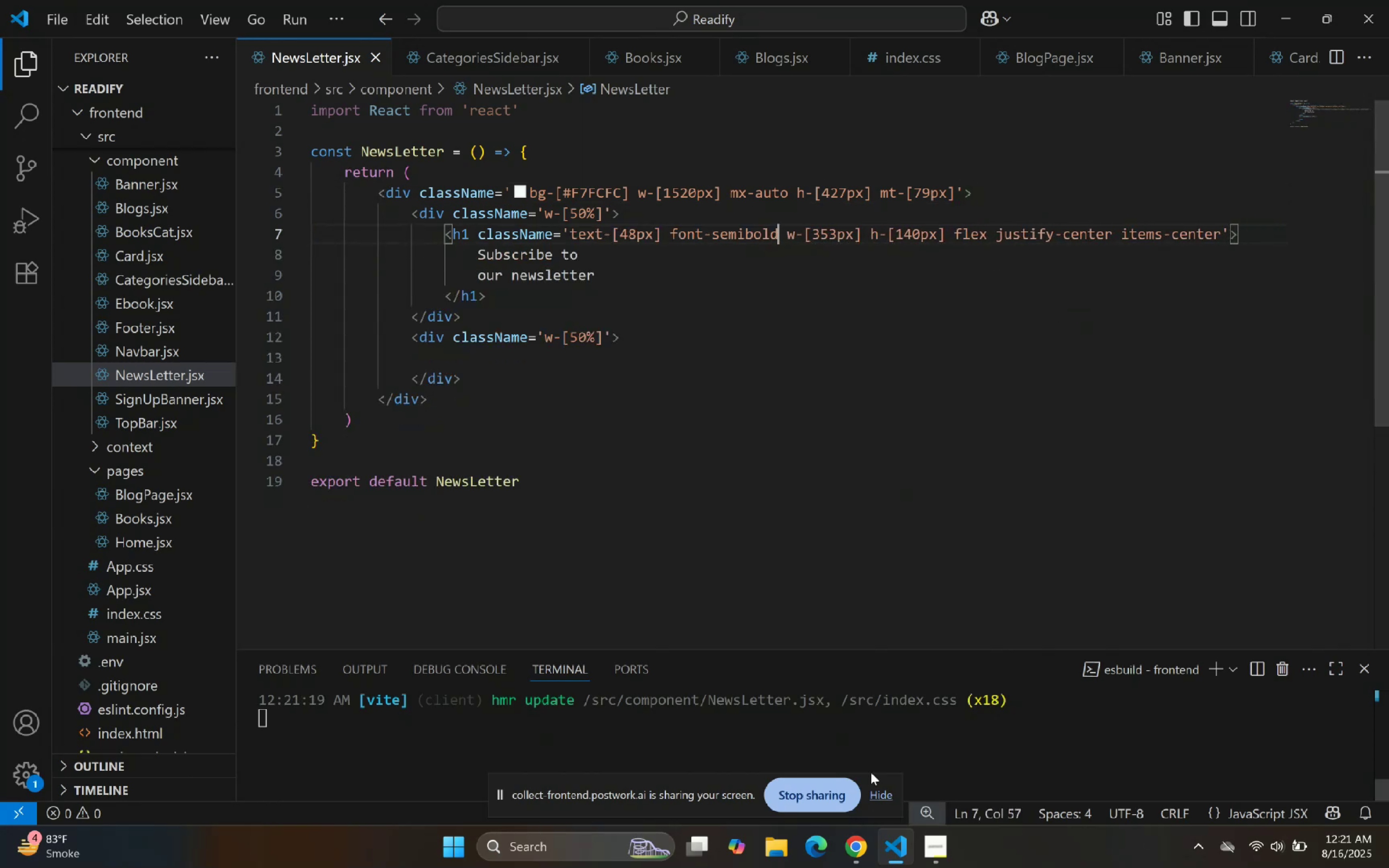 
left_click([900, 844])
 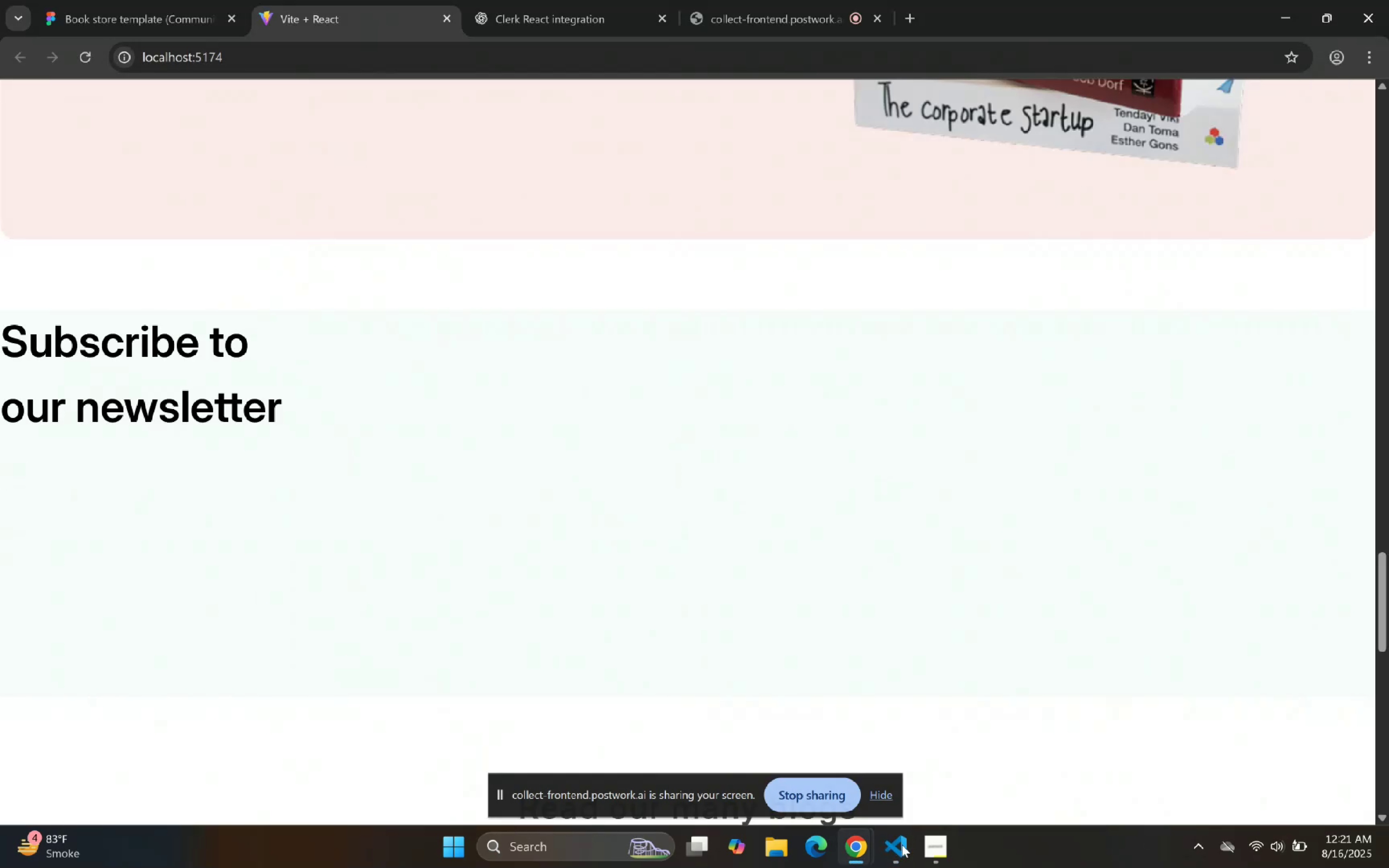 
left_click([902, 844])
 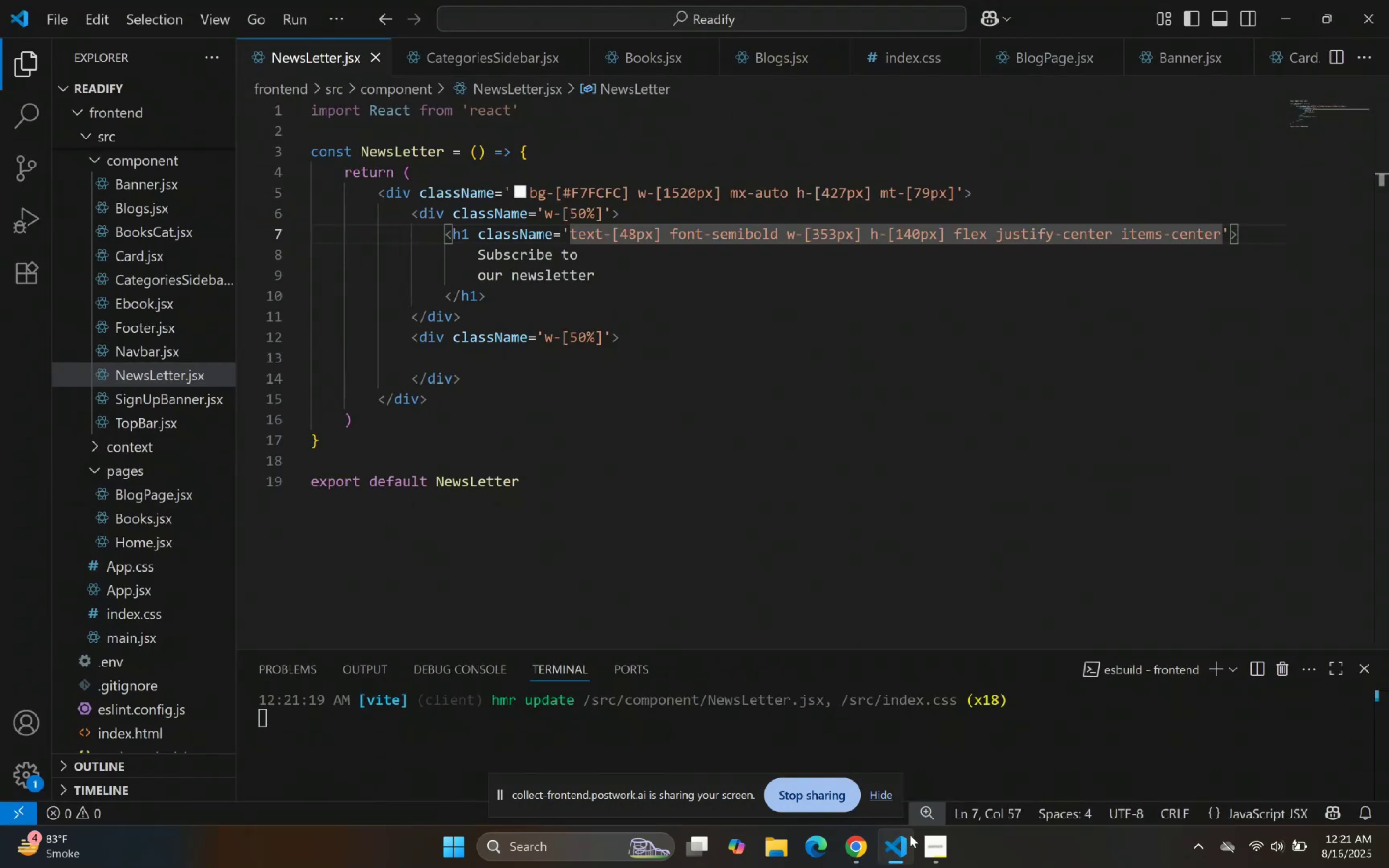 
left_click([1188, 208])
 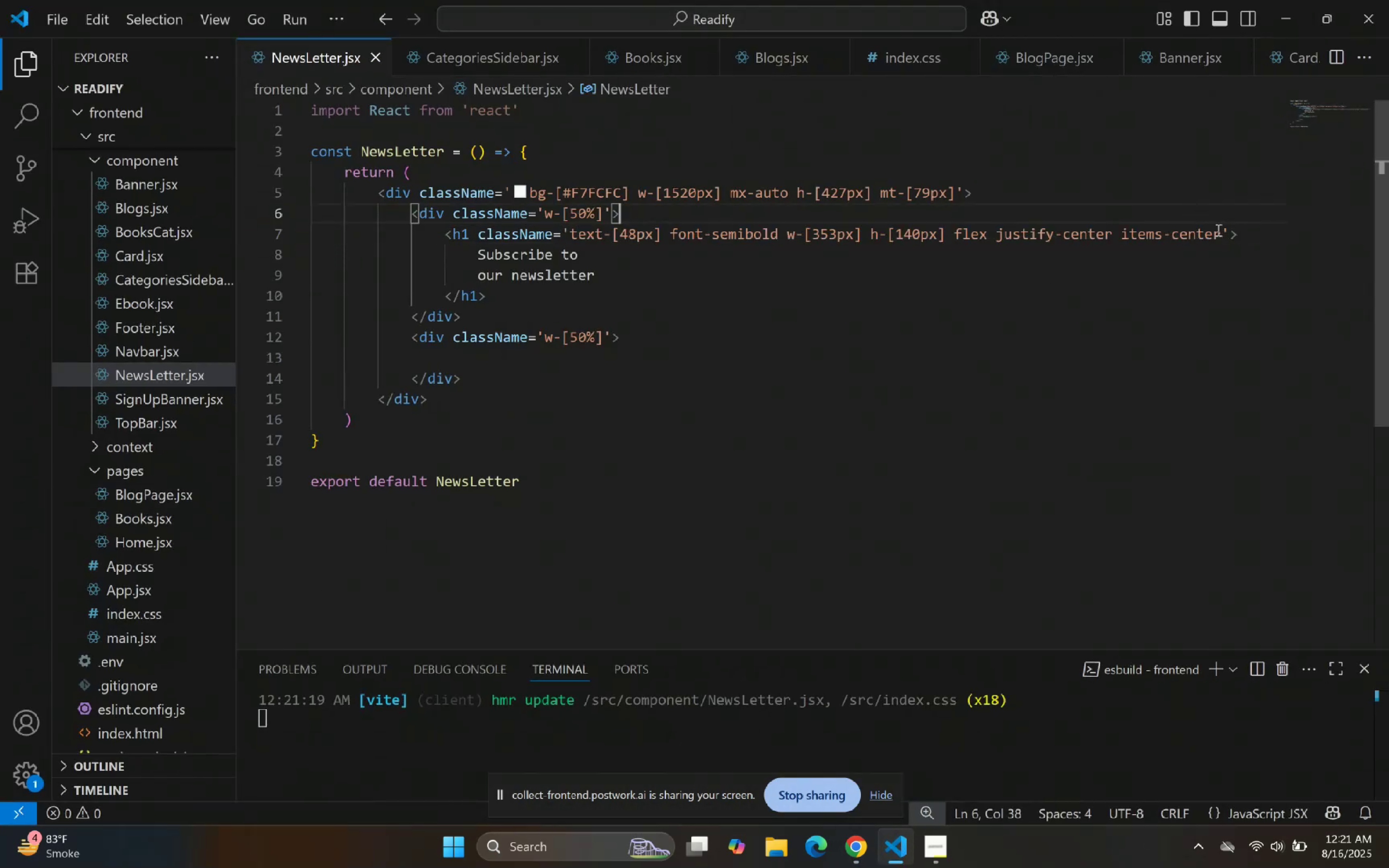 
left_click_drag(start_coordinate=[1223, 235], to_coordinate=[957, 231])
 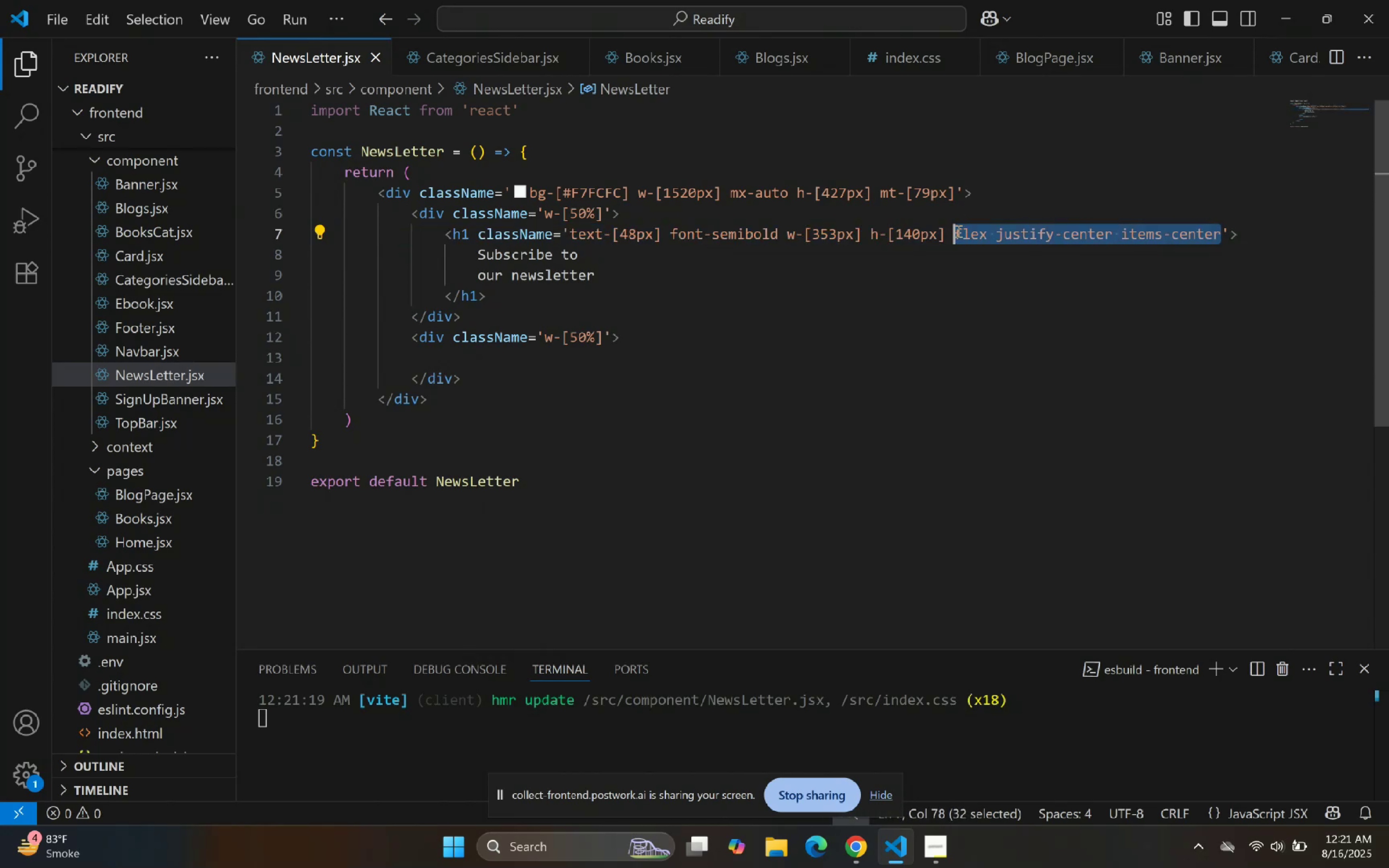 
key(Control+X)
 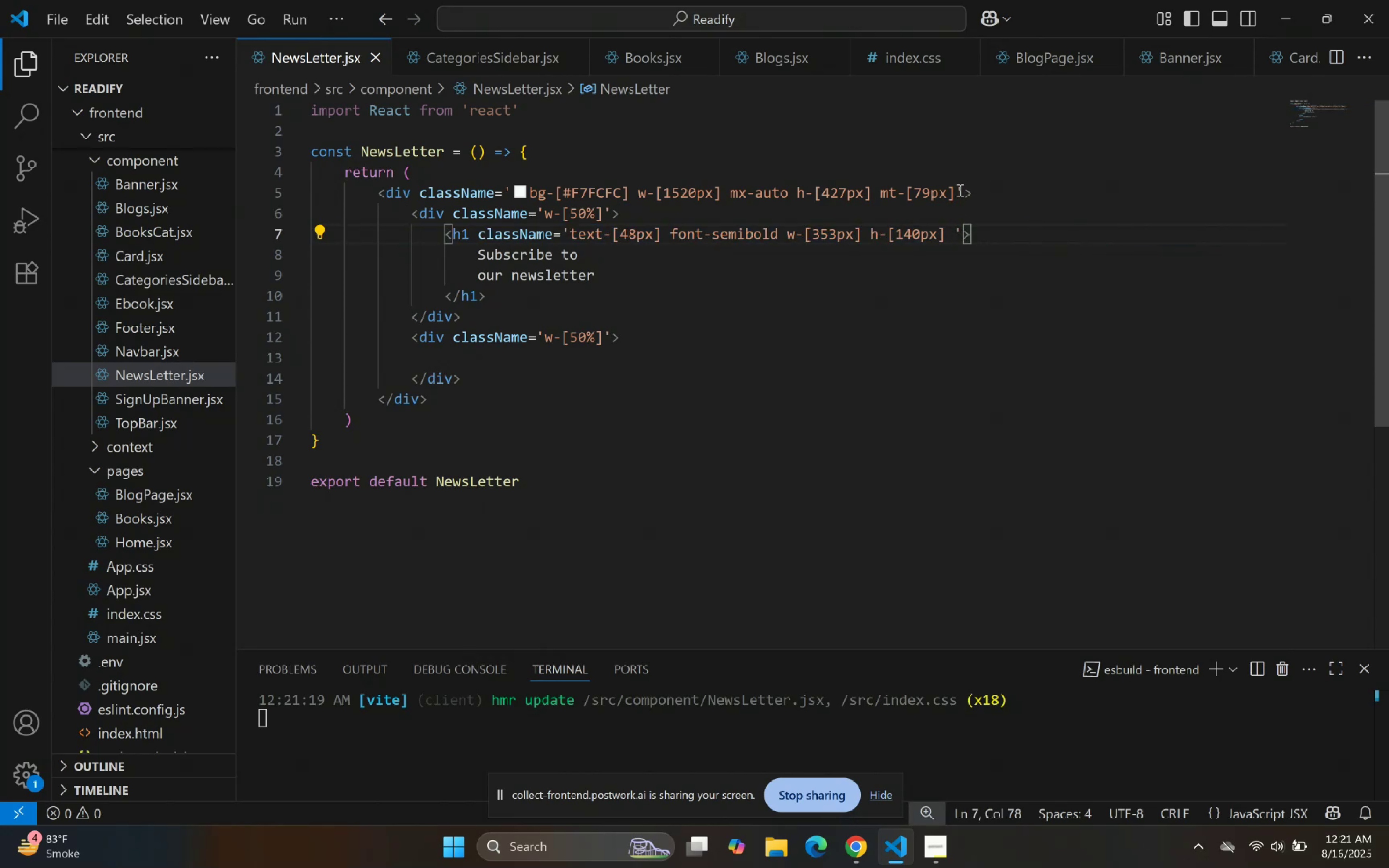 
left_click([956, 191])
 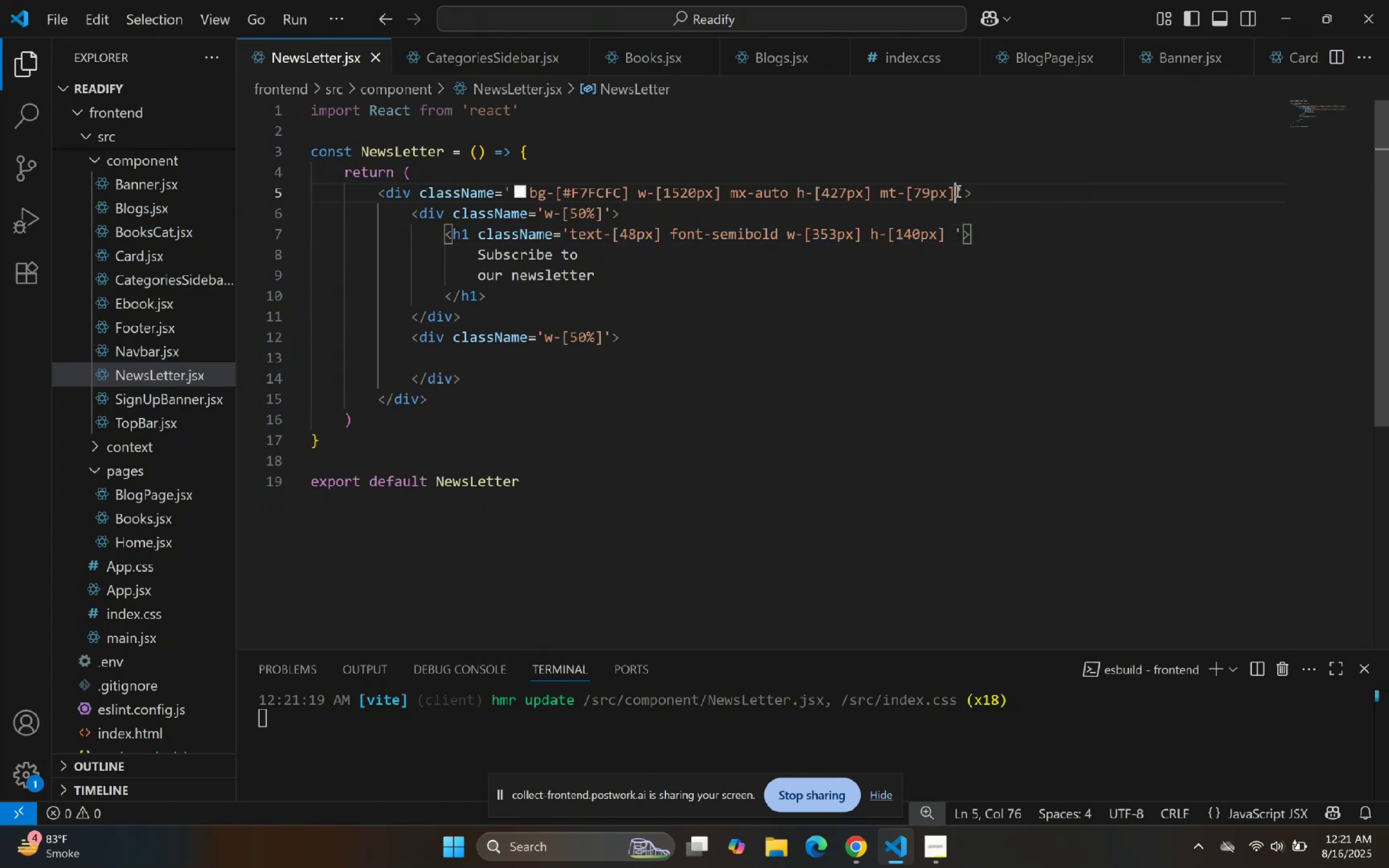 
key(Space)
 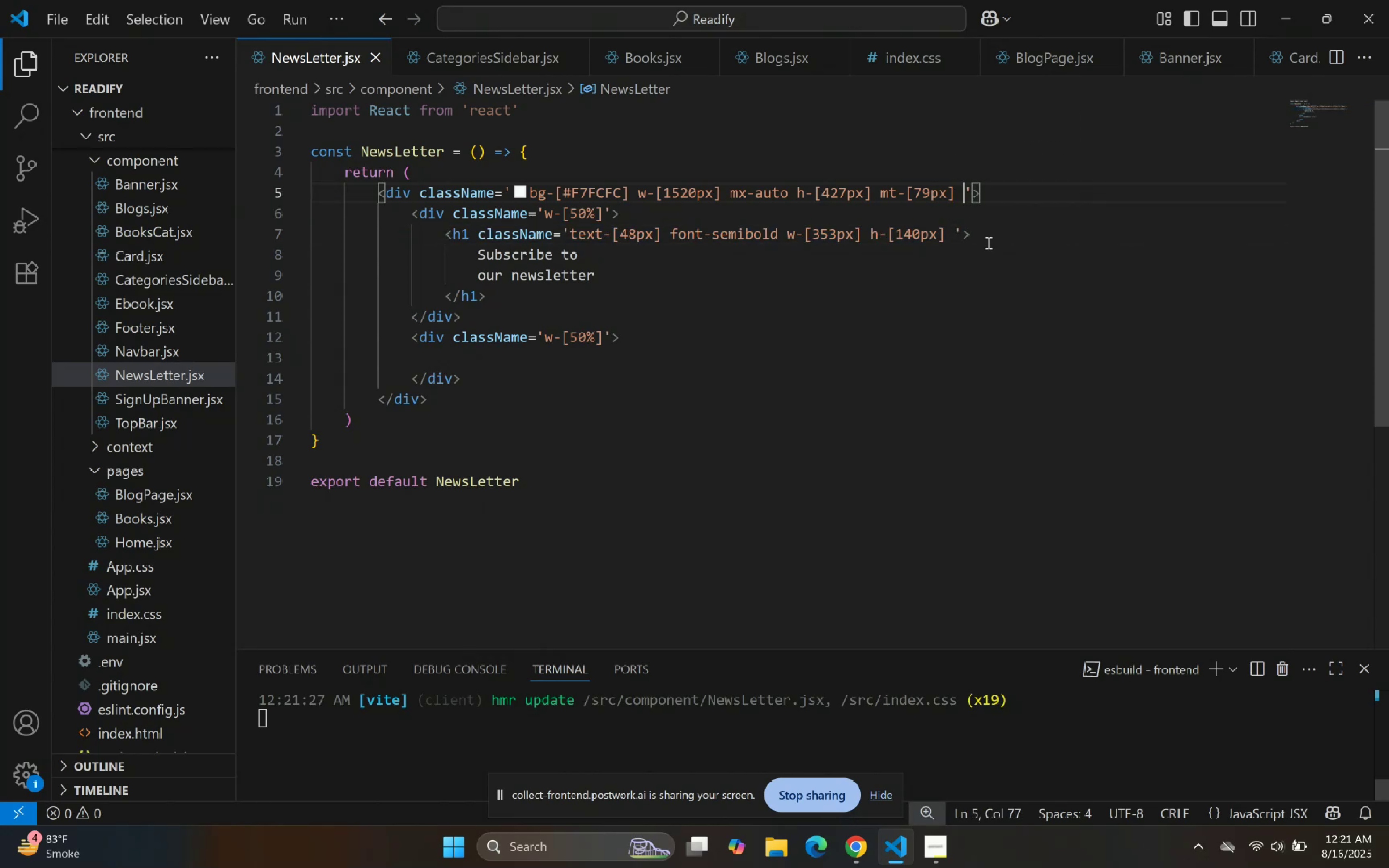 
key(Control+V)
 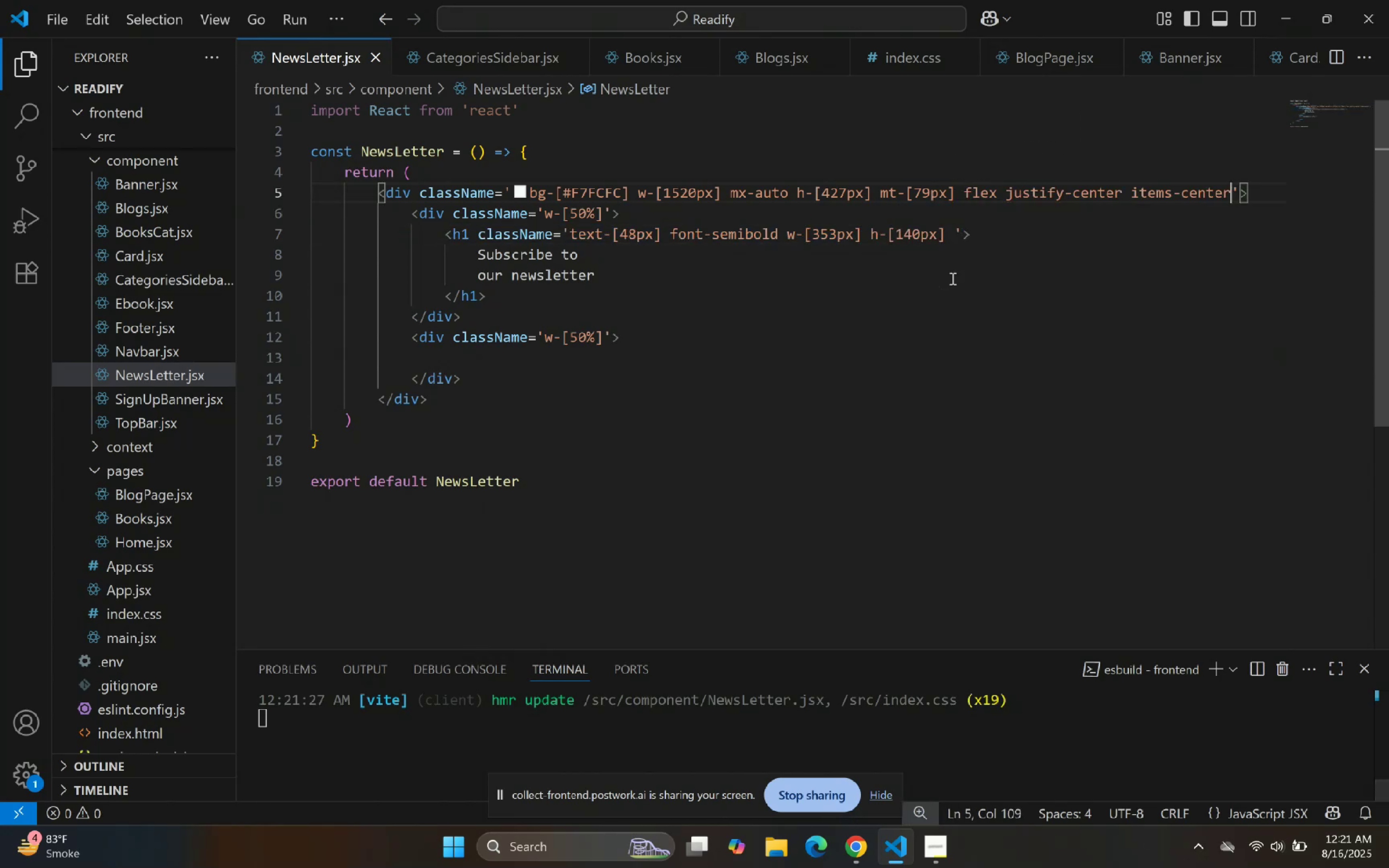 
right_click([861, 361])
 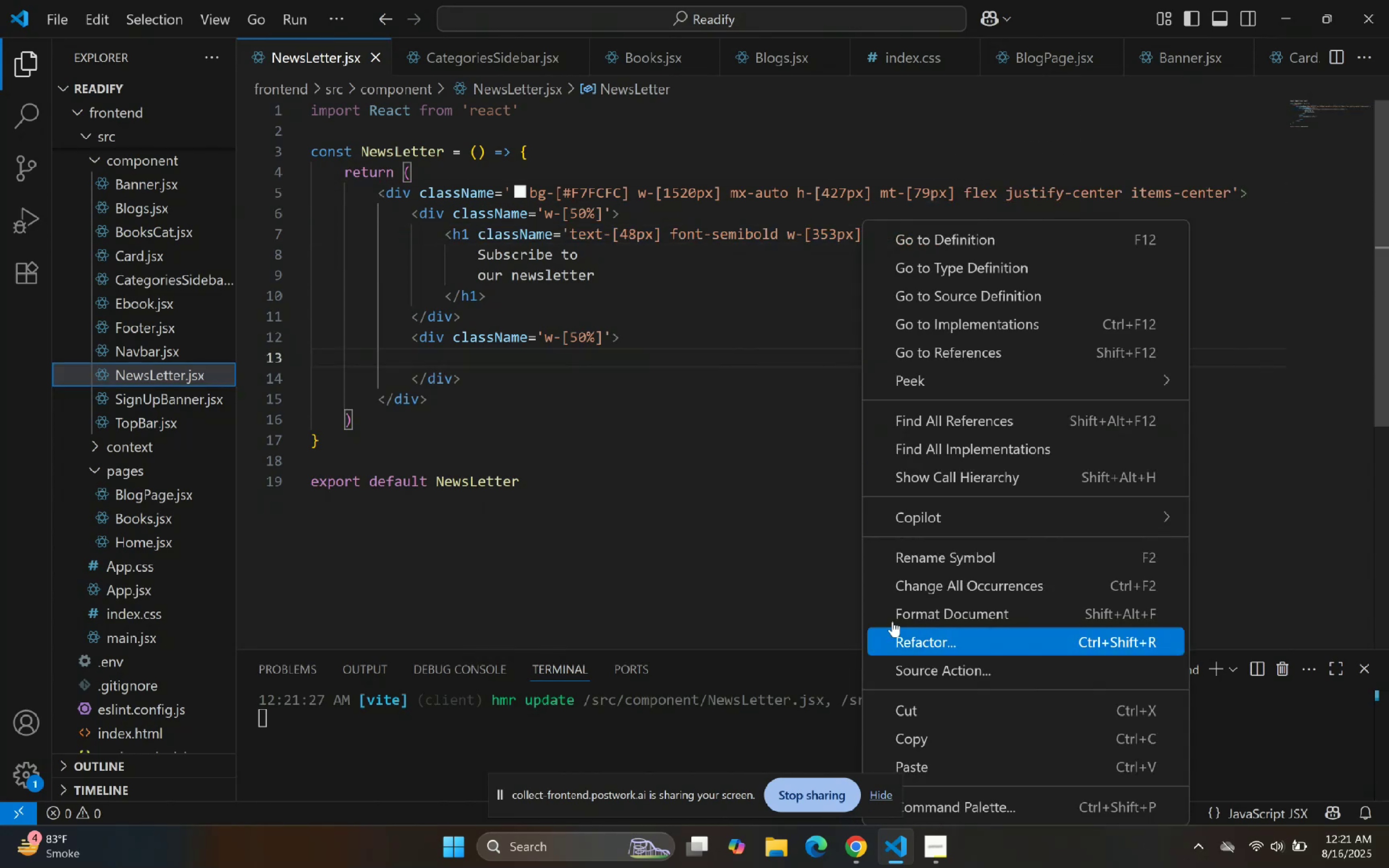 
left_click([935, 617])
 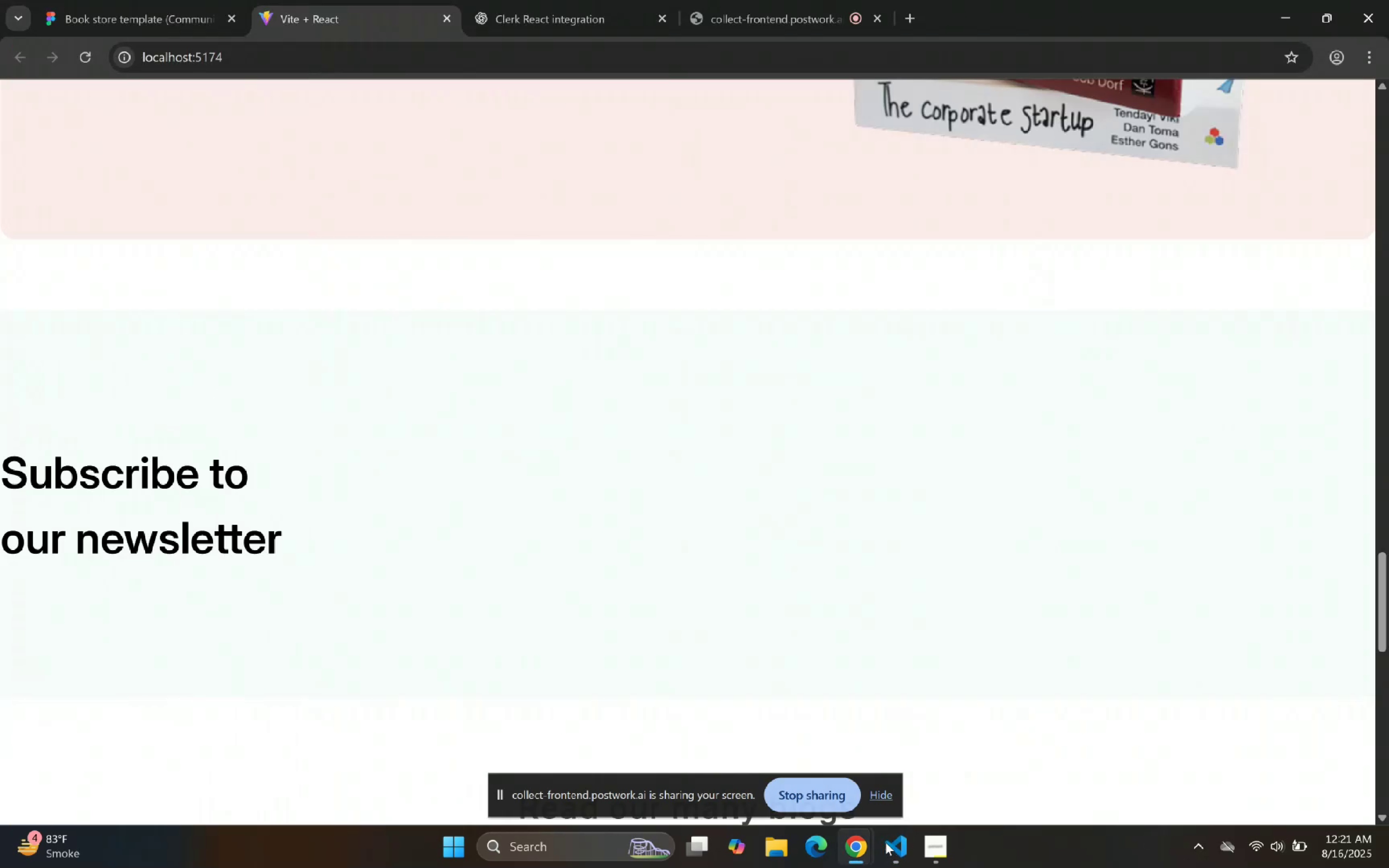 
left_click([885, 842])
 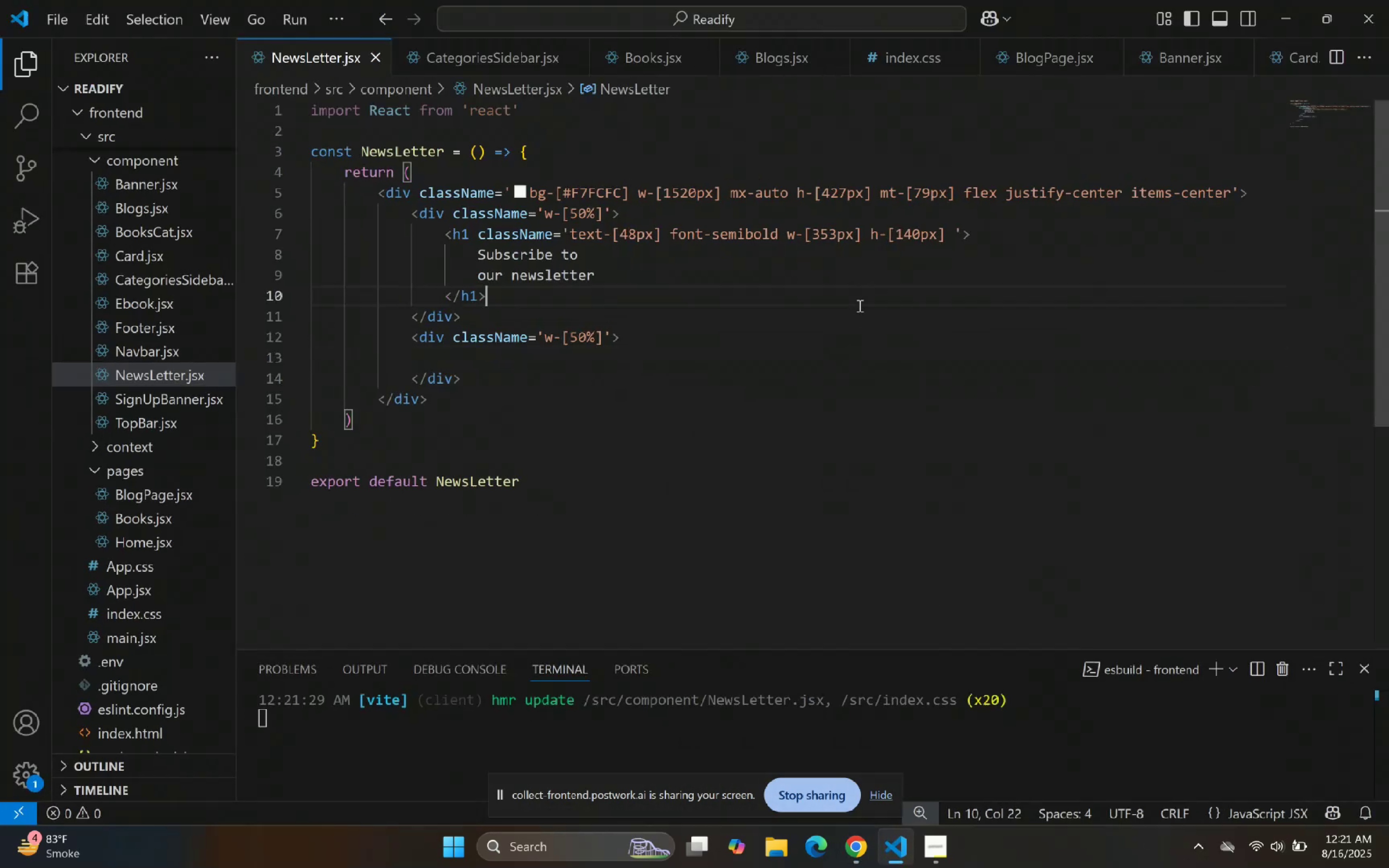 
double_click([940, 246])
 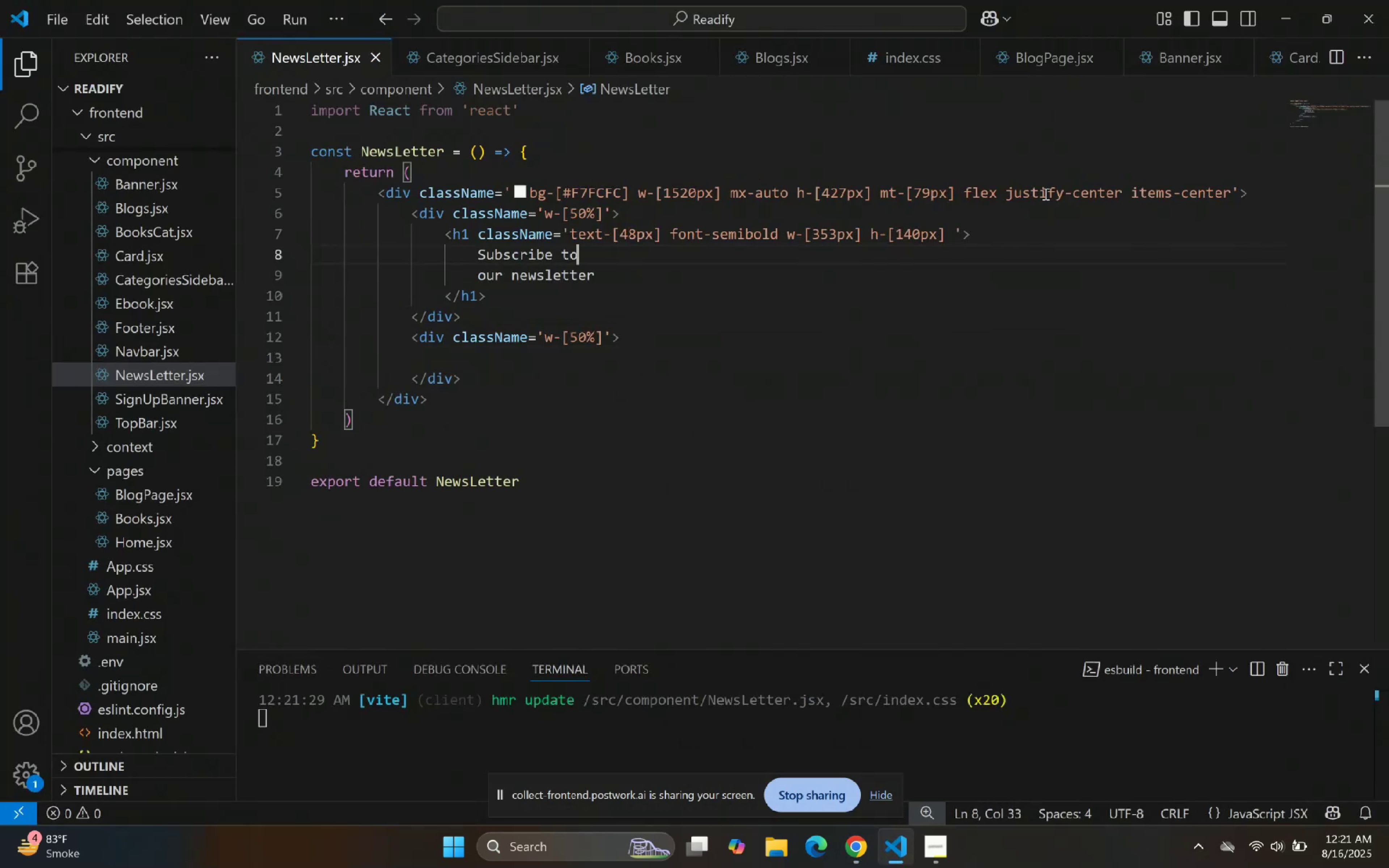 
left_click([1045, 193])
 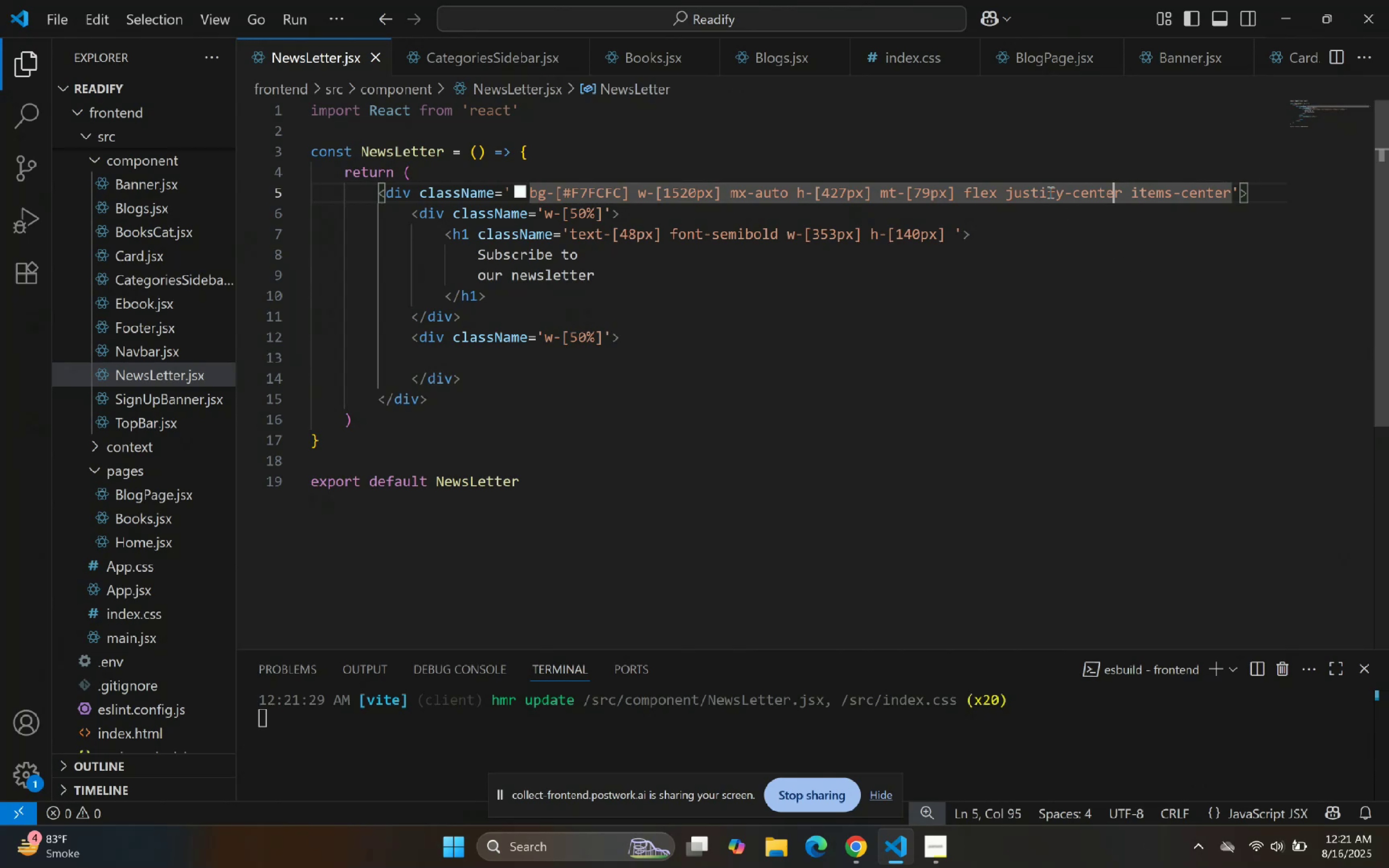 
key(ArrowRight)
 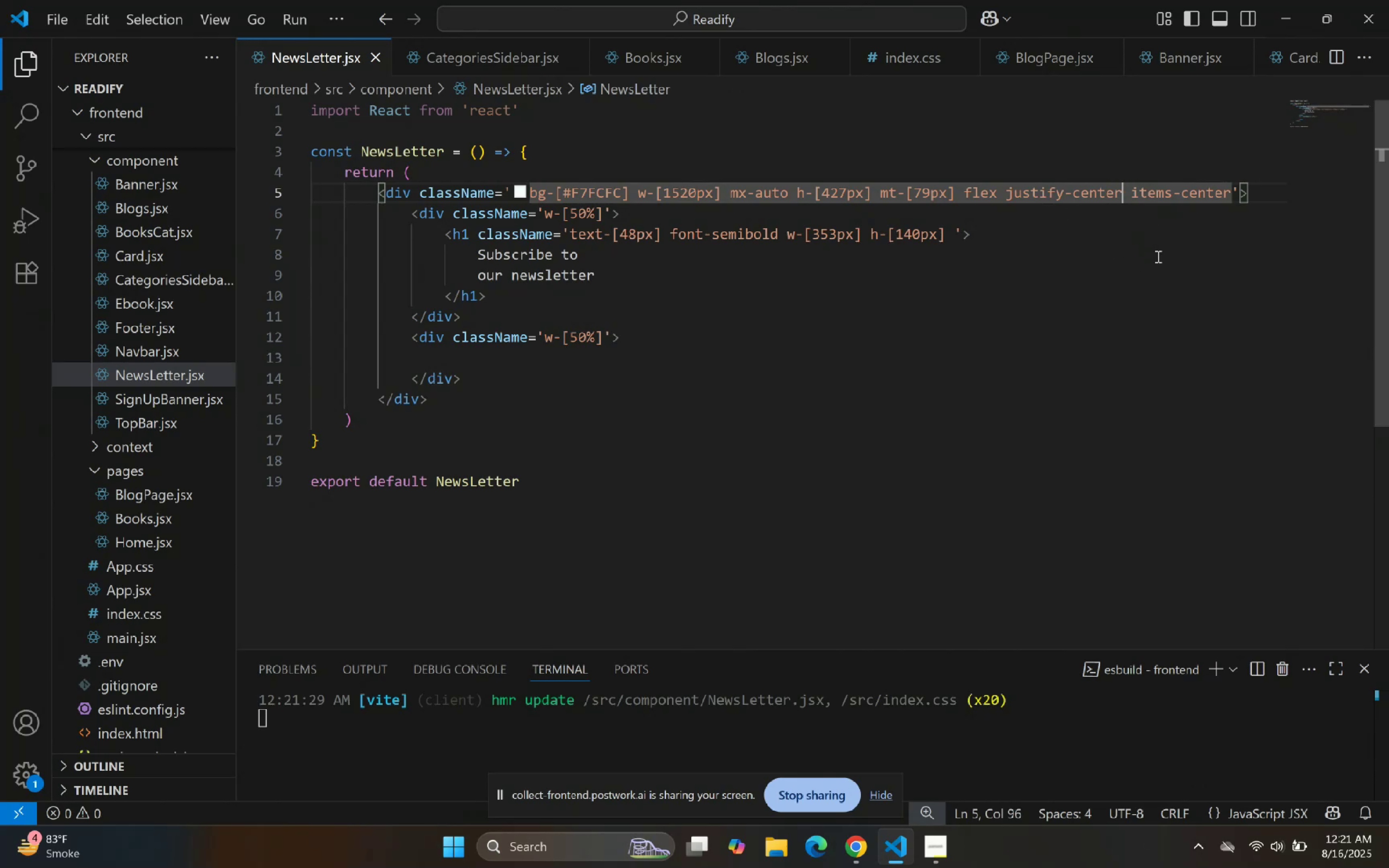 
hold_key(key=Backspace, duration=0.62)
 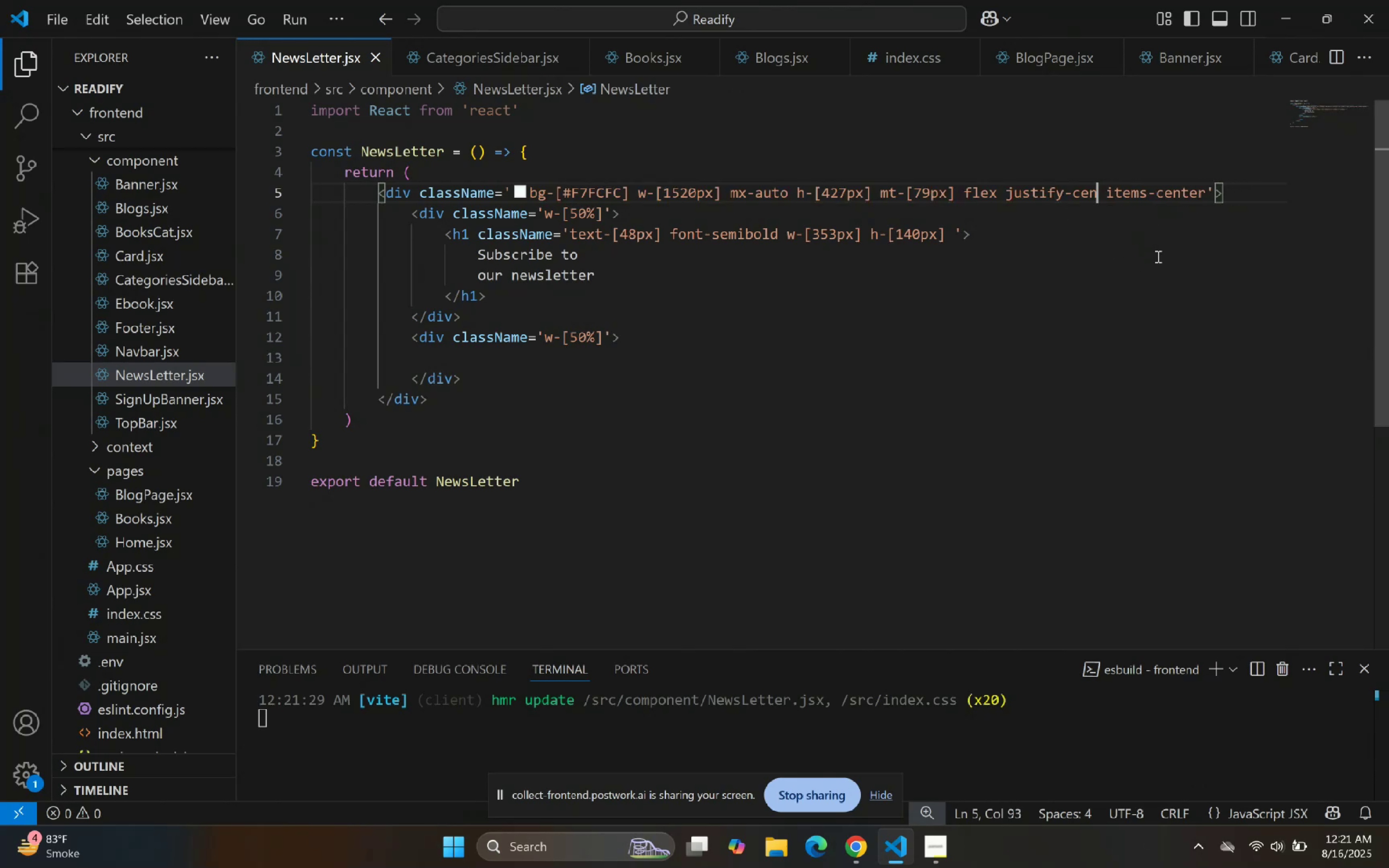 
key(Backspace)
 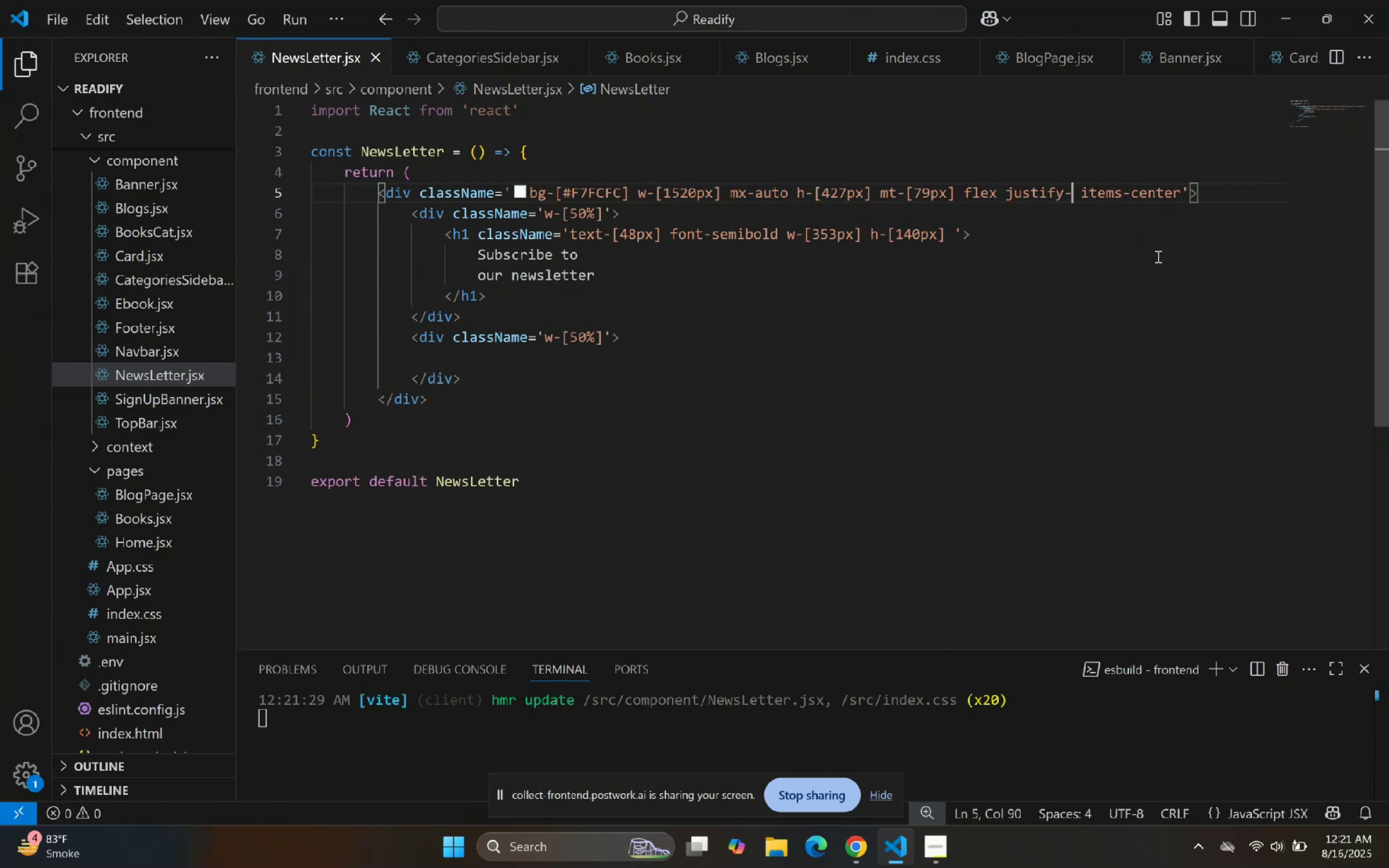 
key(Backspace)
 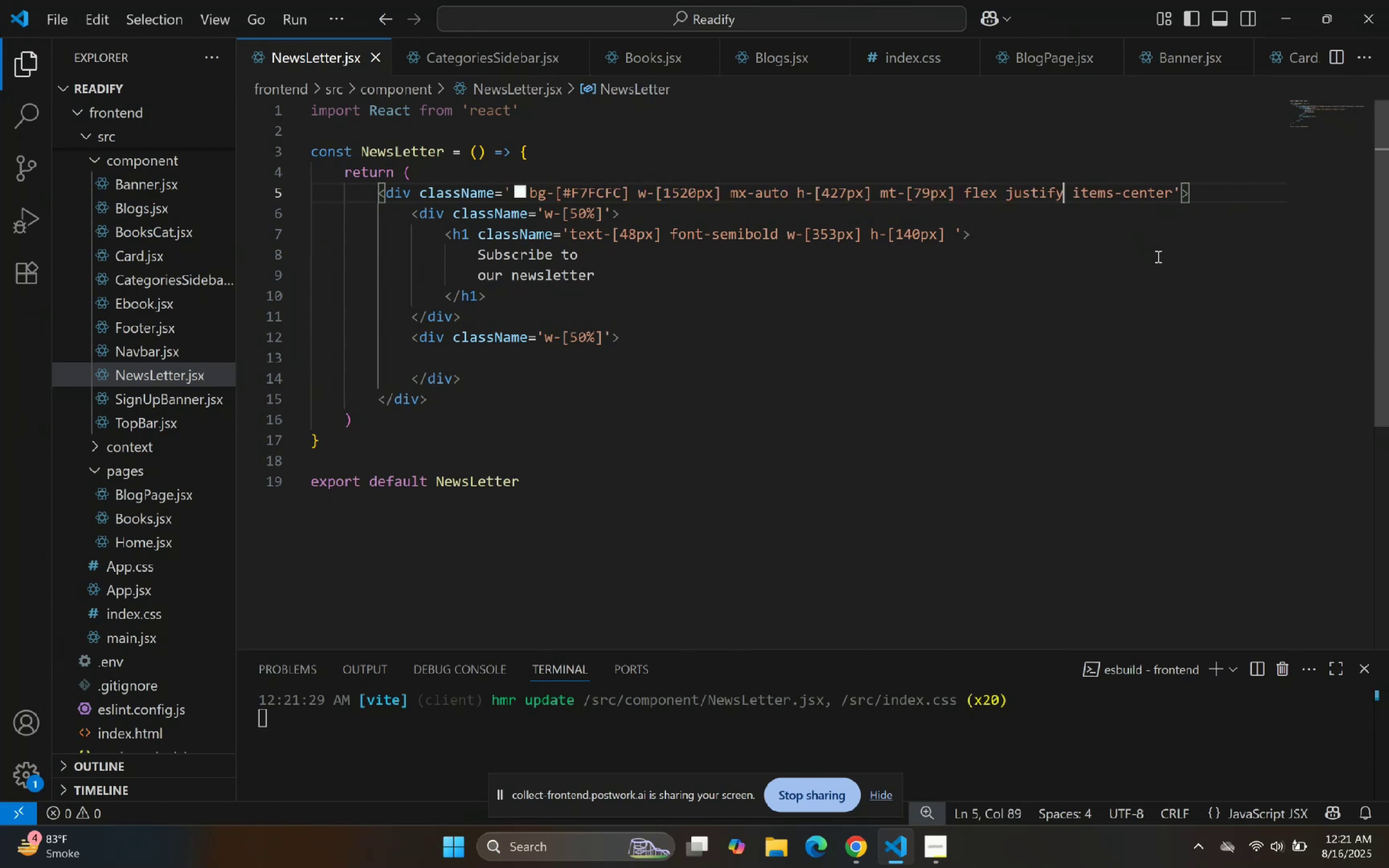 
key(Minus)
 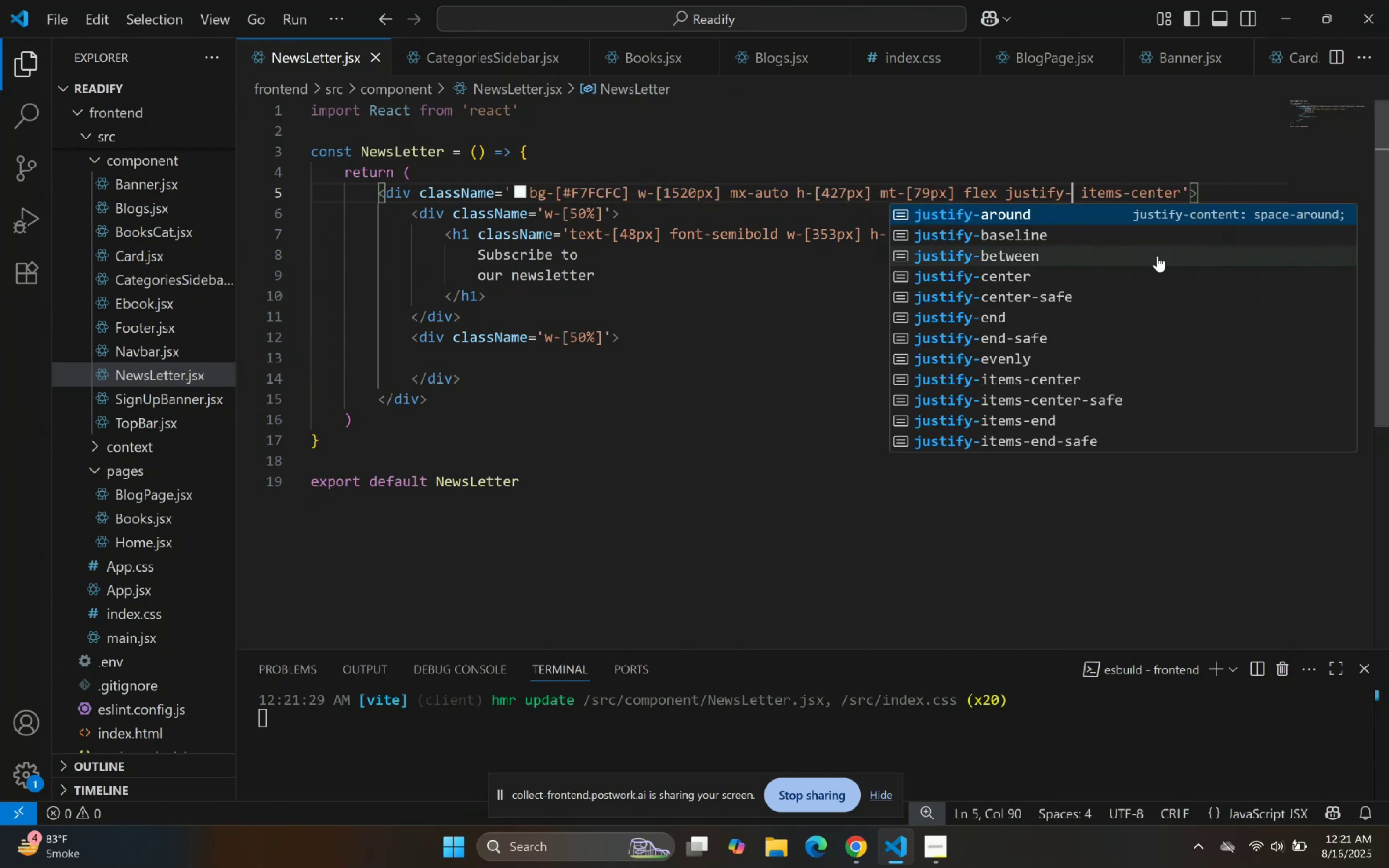 
key(C)
 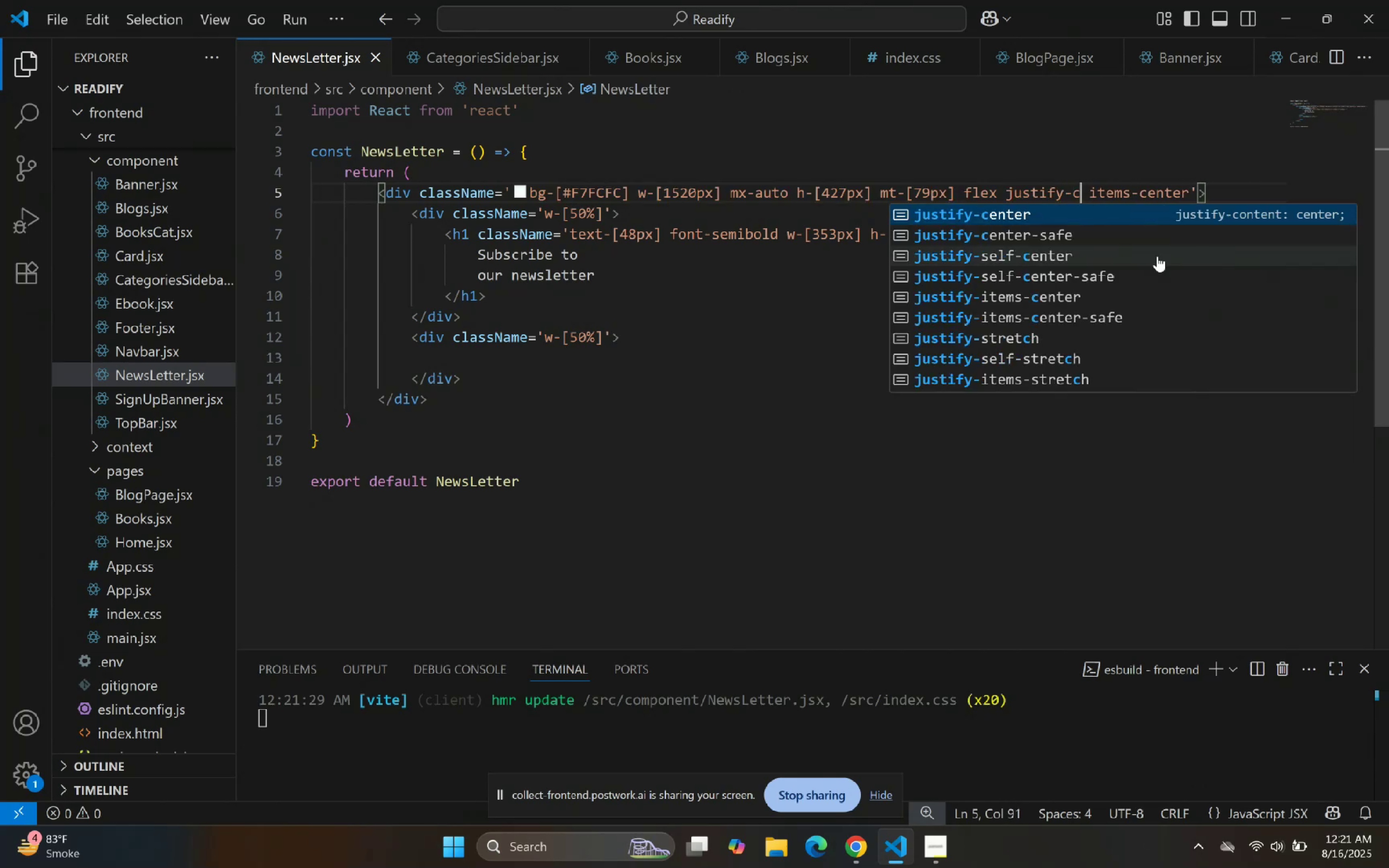 
key(Enter)
 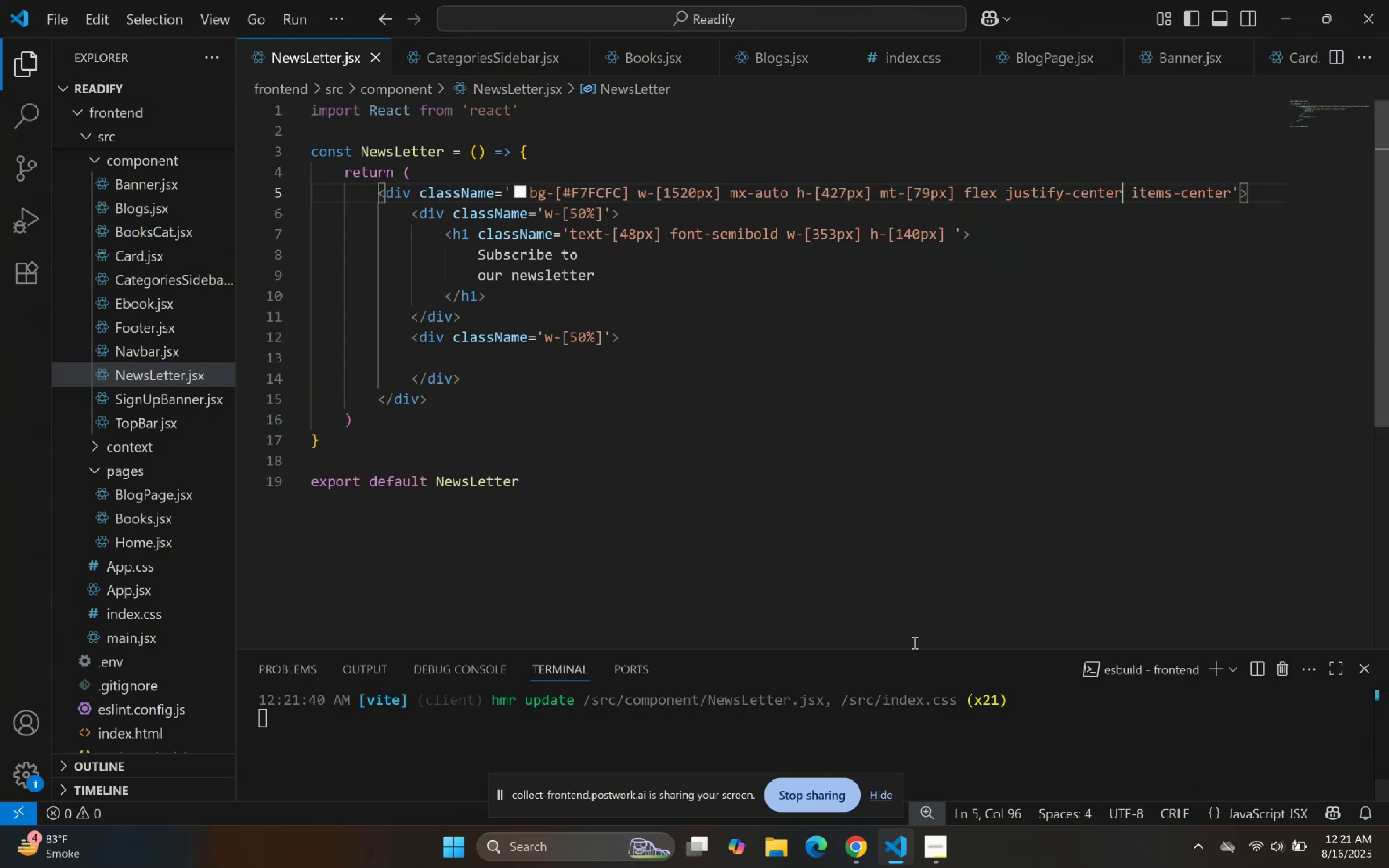 
left_click([897, 845])
 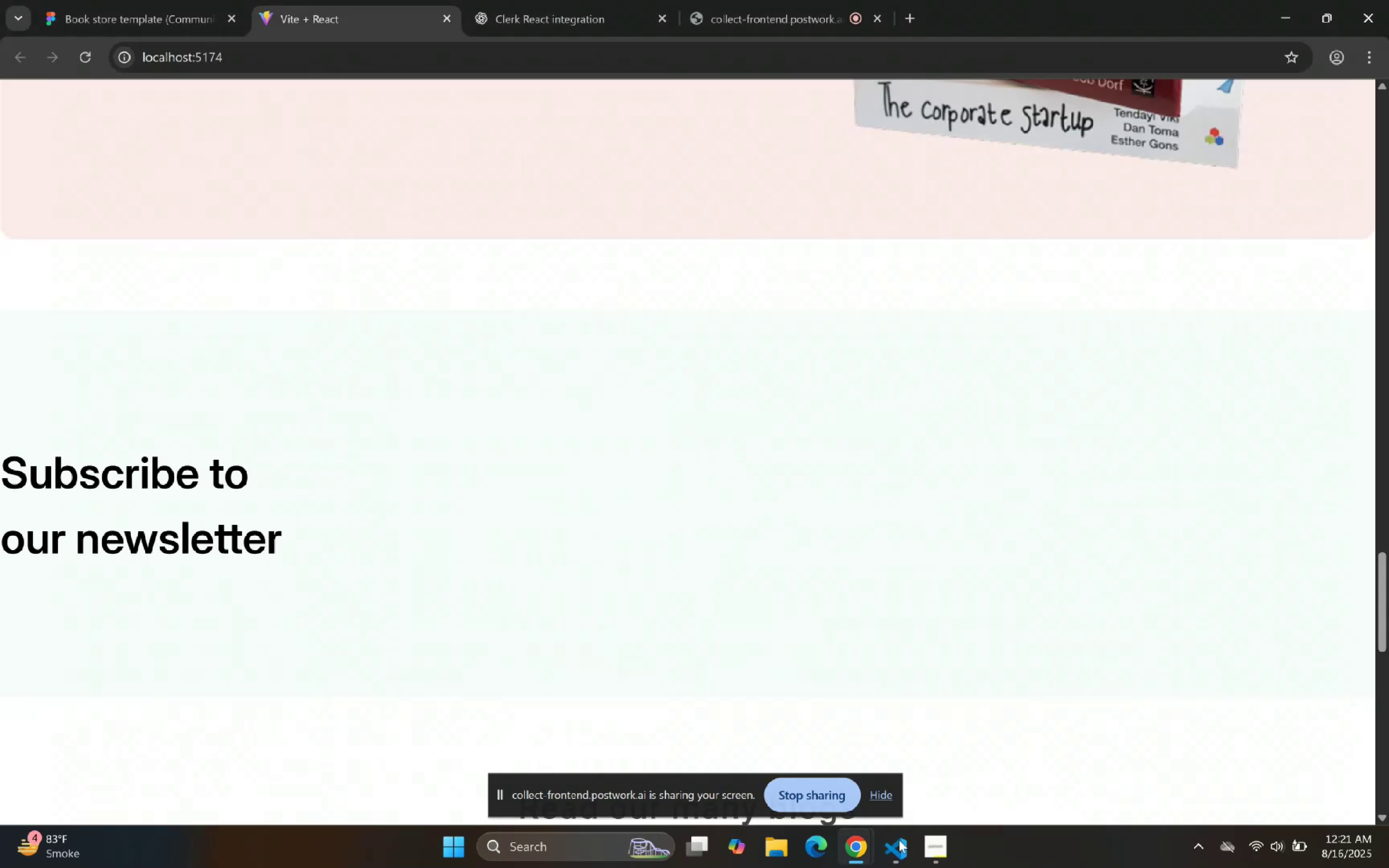 
left_click([899, 840])
 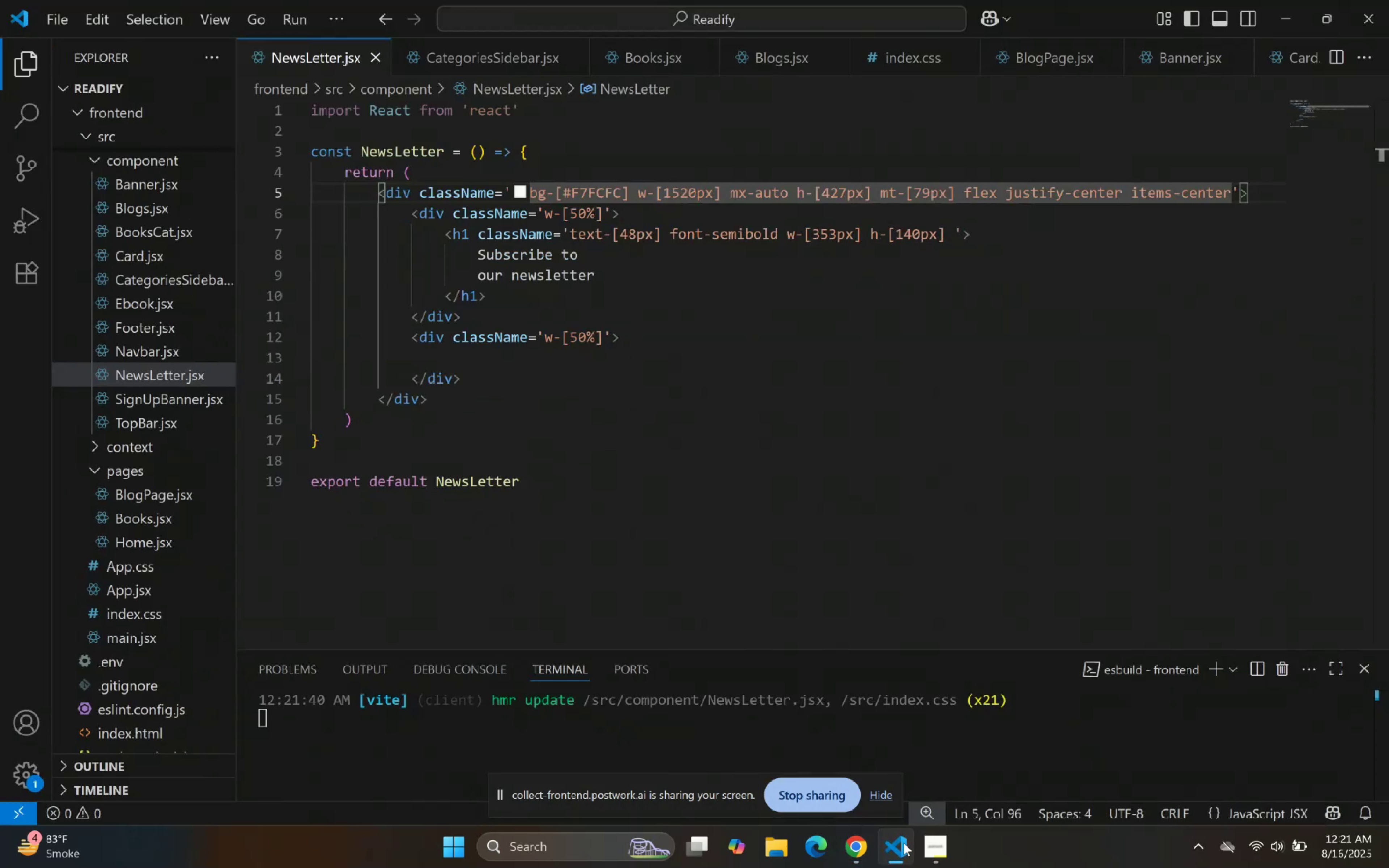 
left_click([904, 843])
 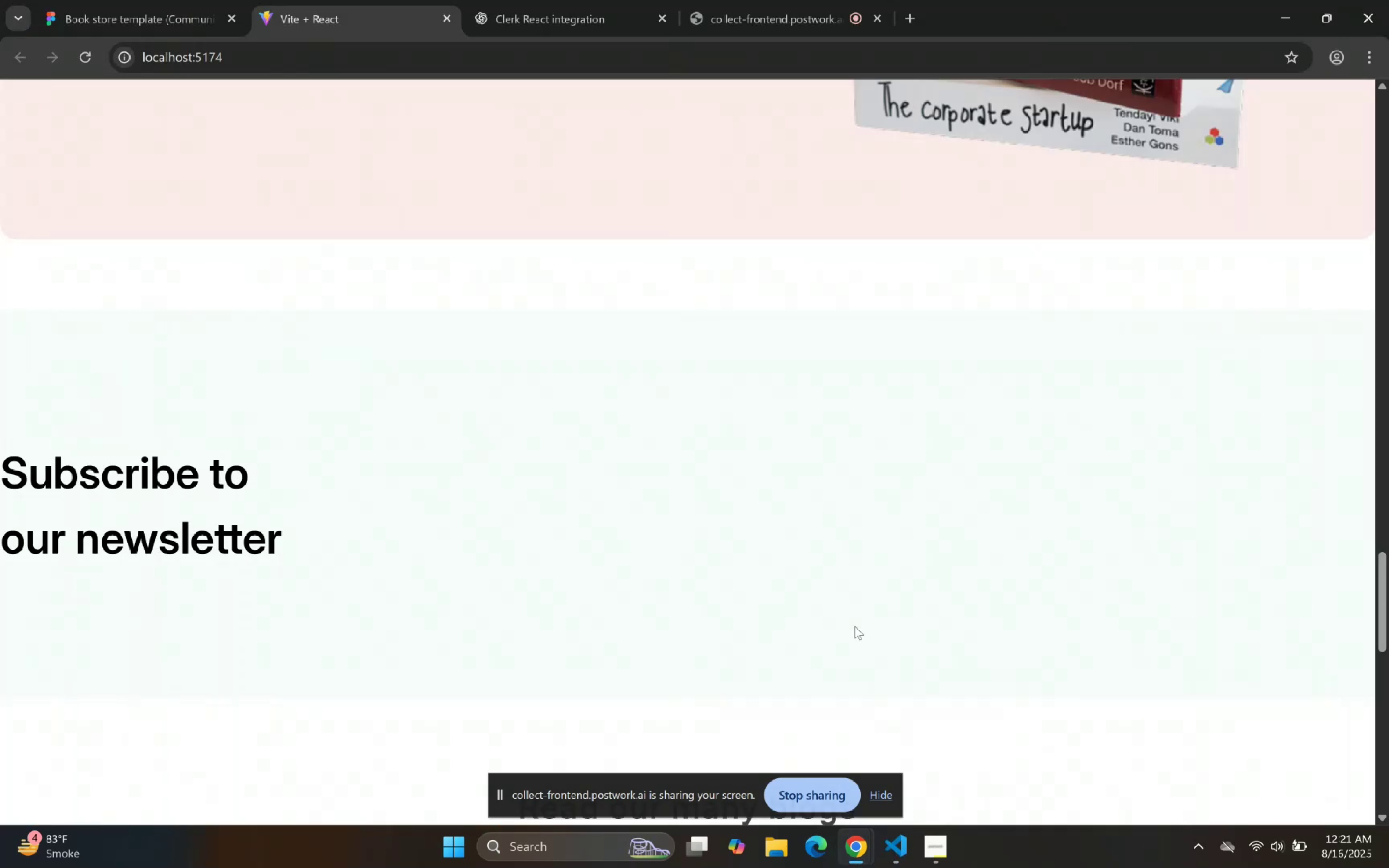 
right_click([787, 412])
 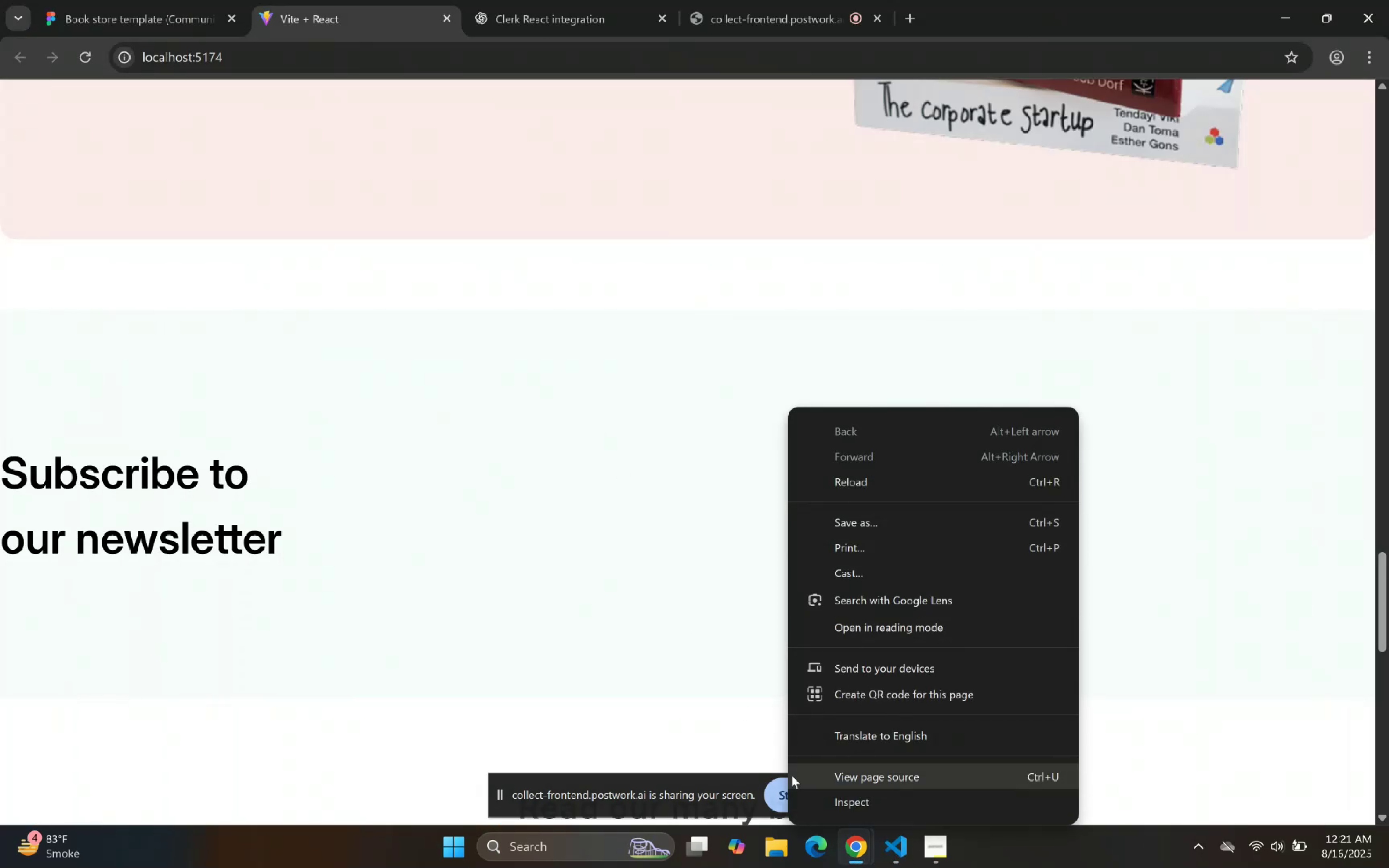 
left_click([827, 809])
 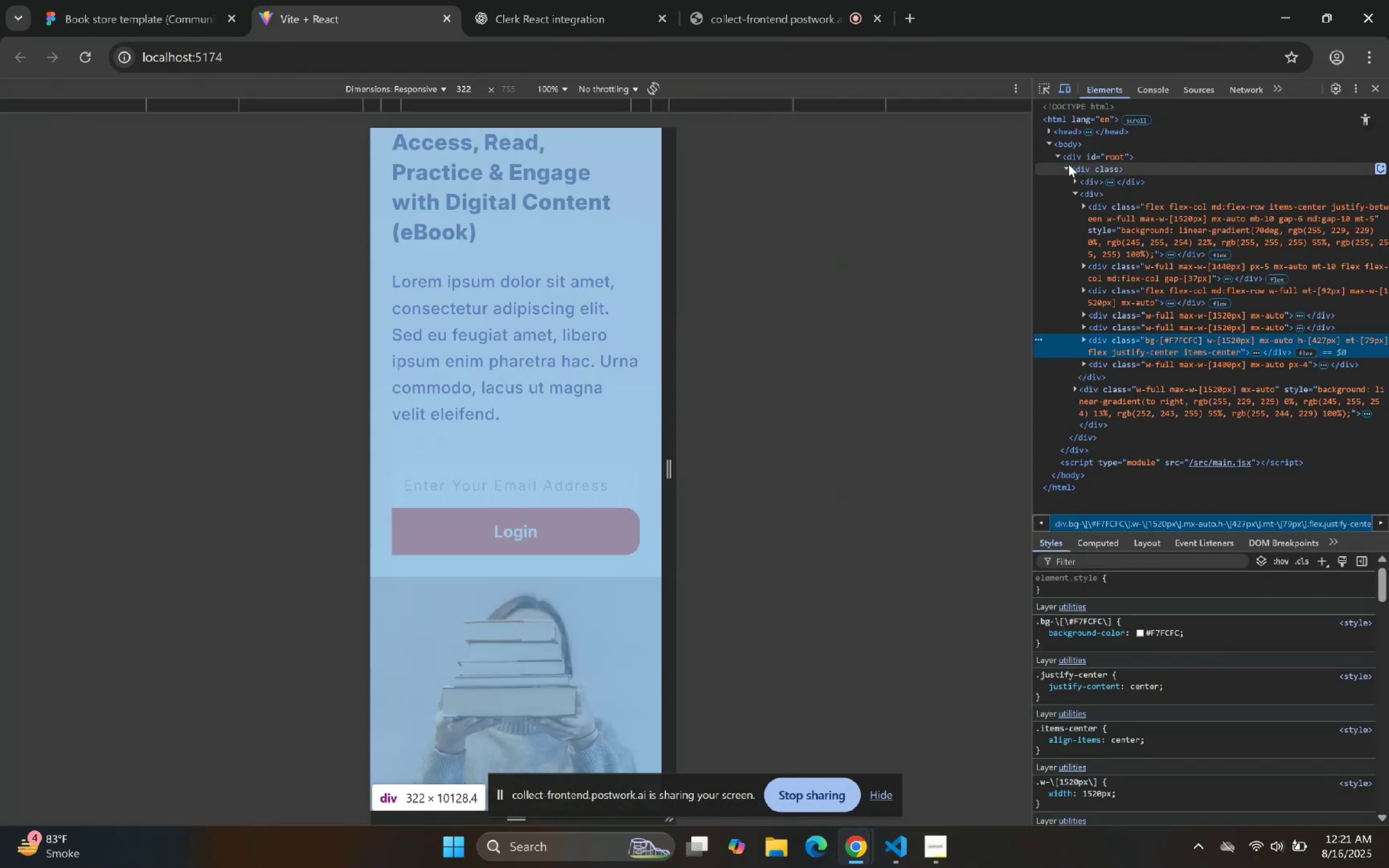 
left_click([1068, 84])
 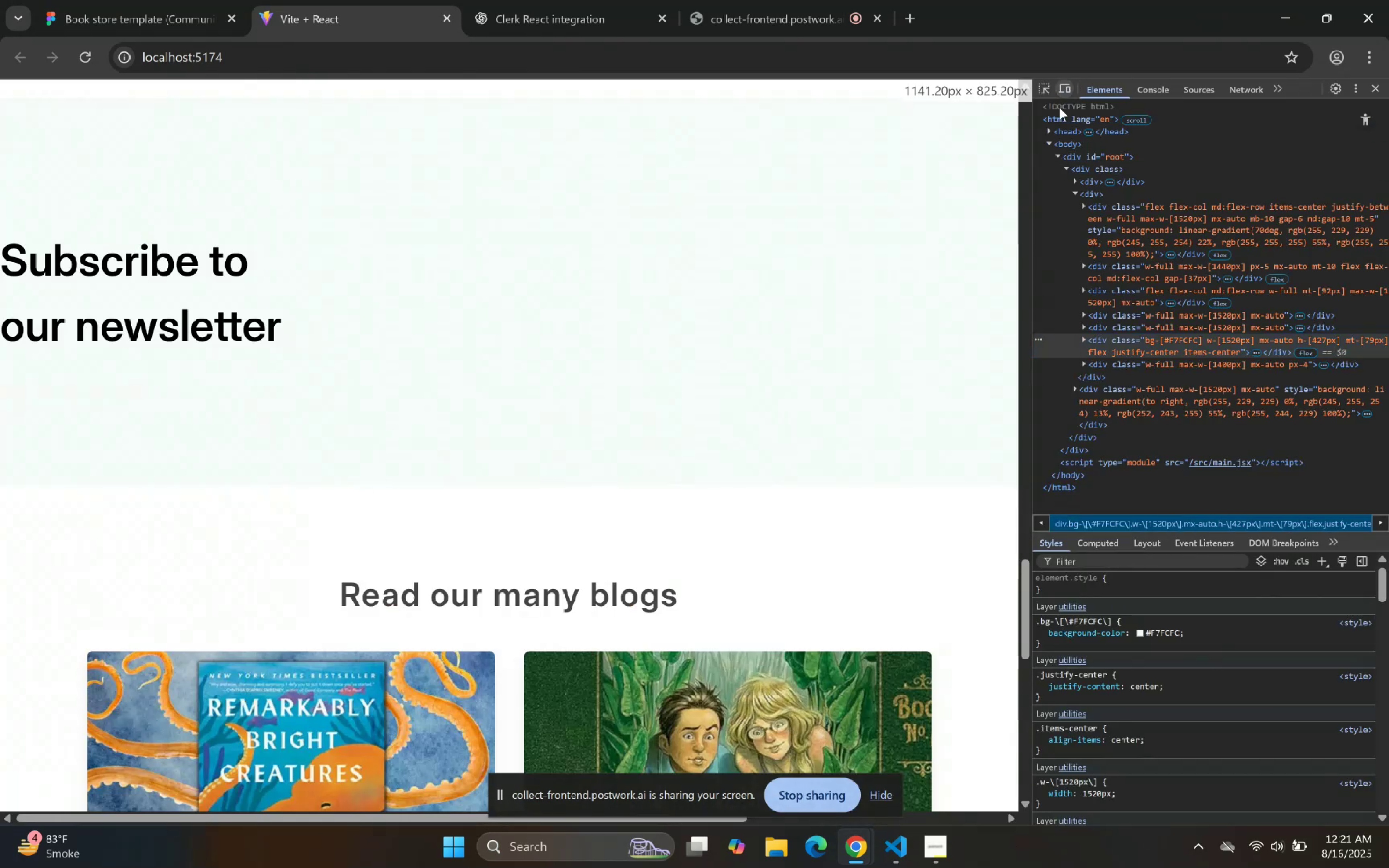 
scroll: coordinate [729, 225], scroll_direction: up, amount: 2.0
 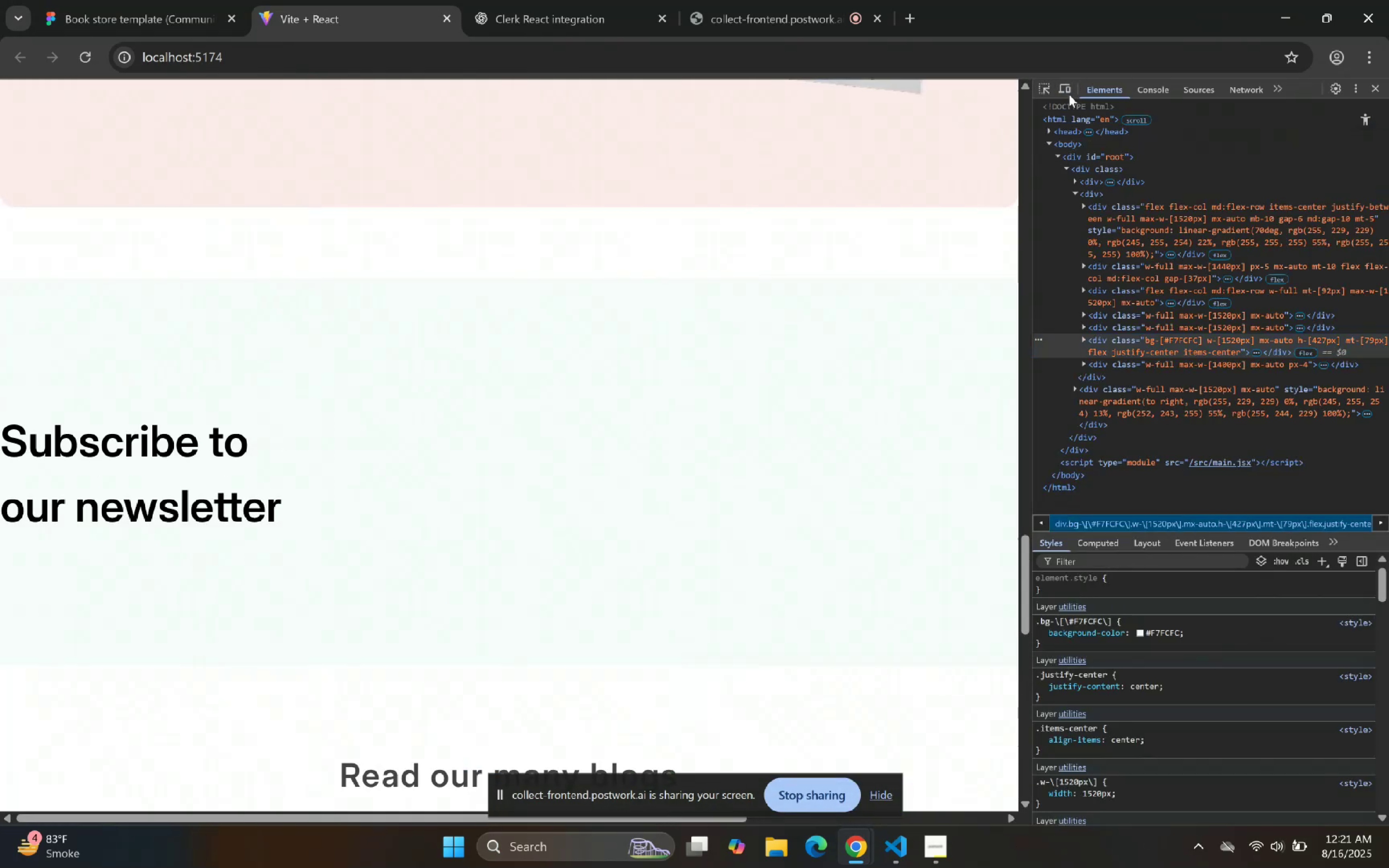 
left_click([1047, 85])
 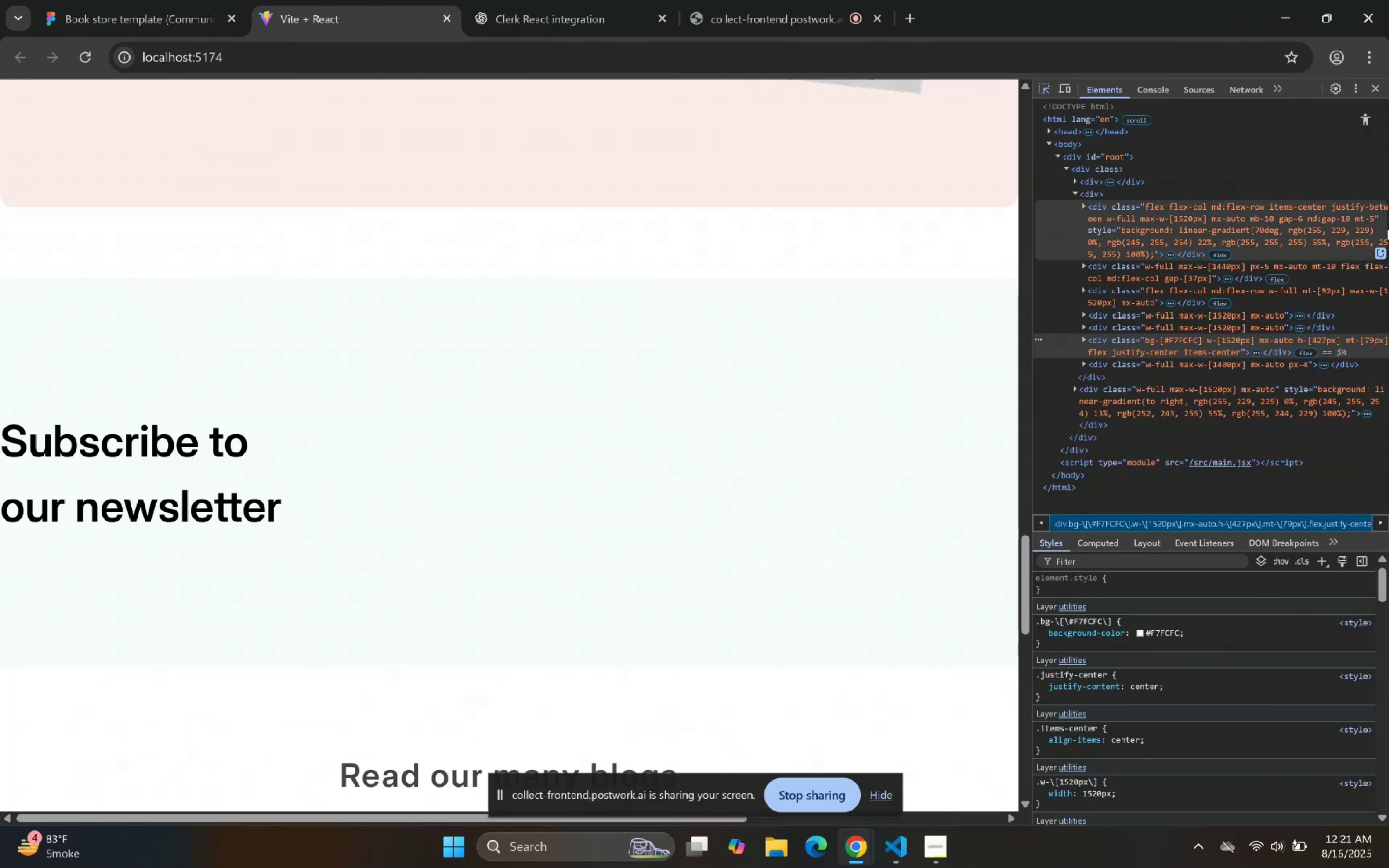 
left_click([1379, 90])
 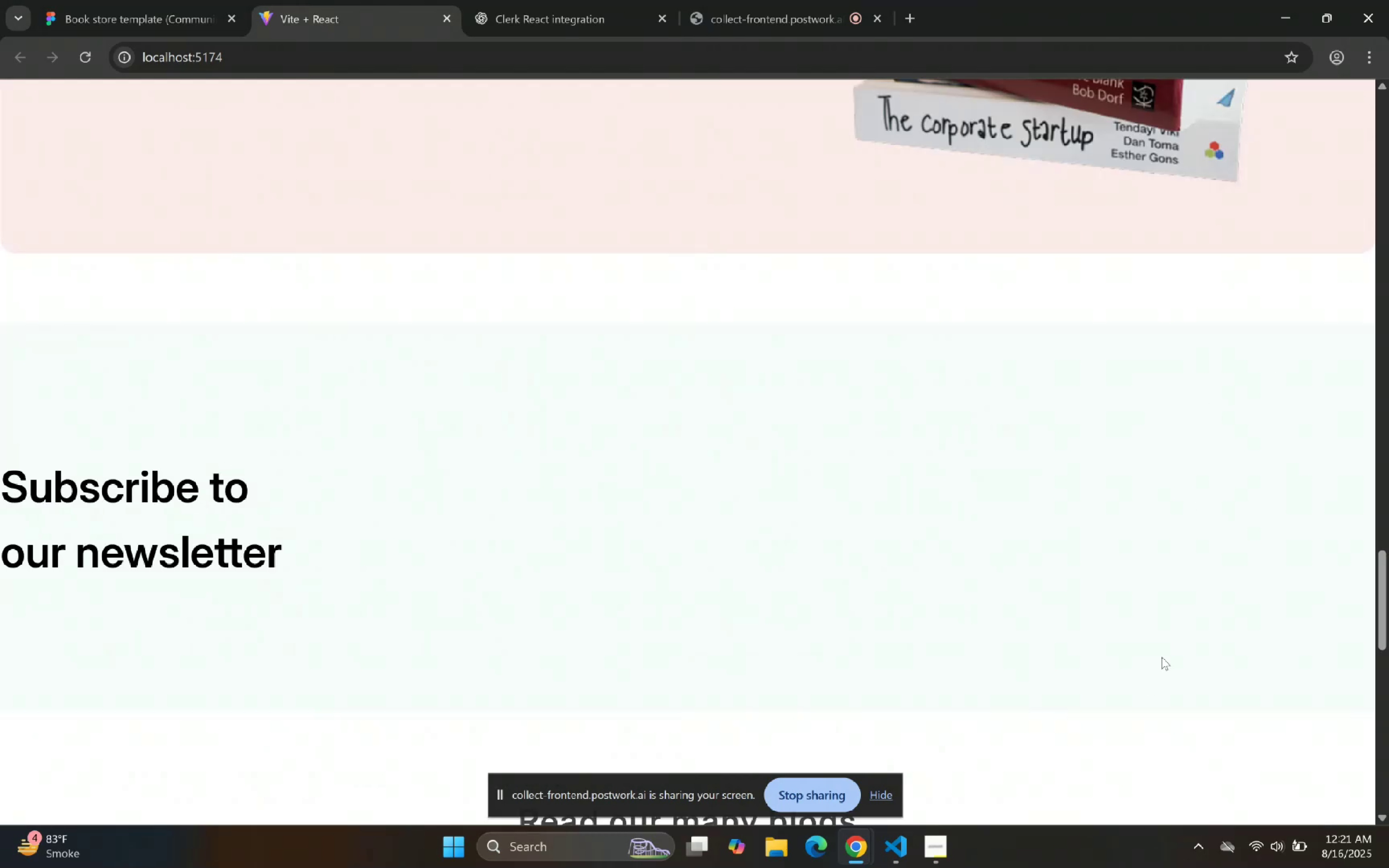 
left_click([888, 839])
 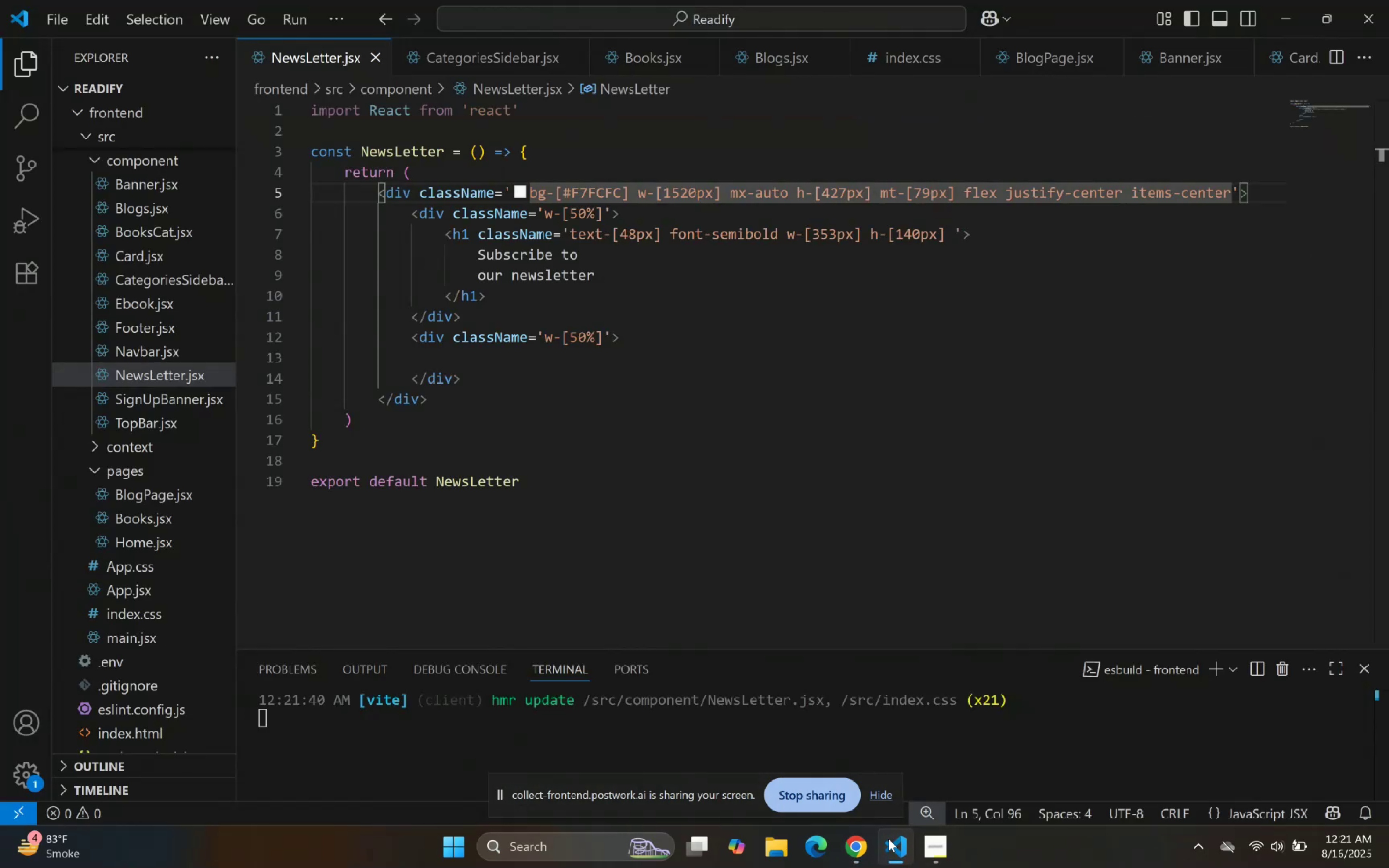 
left_click([1059, 423])
 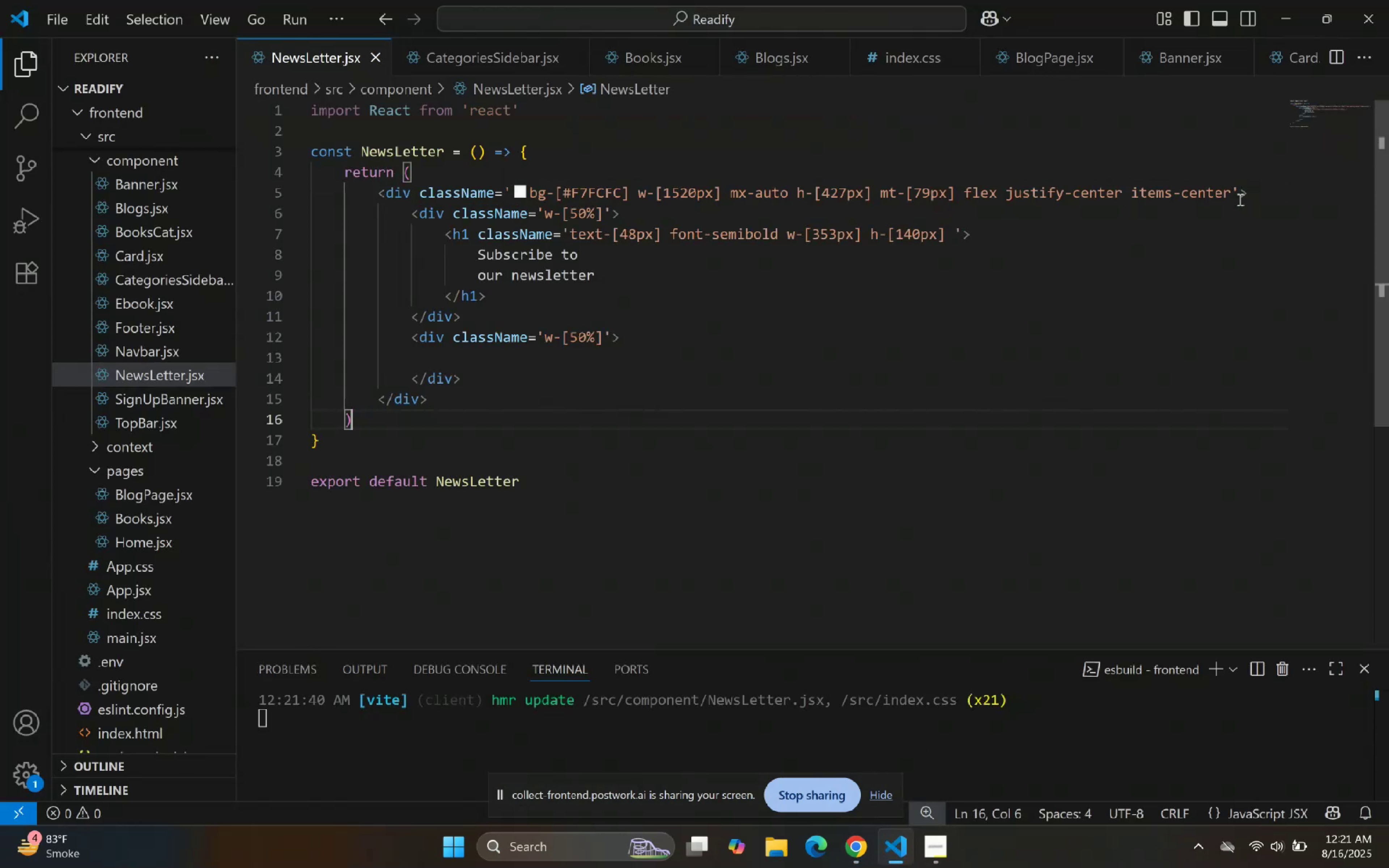 
left_click([1233, 194])
 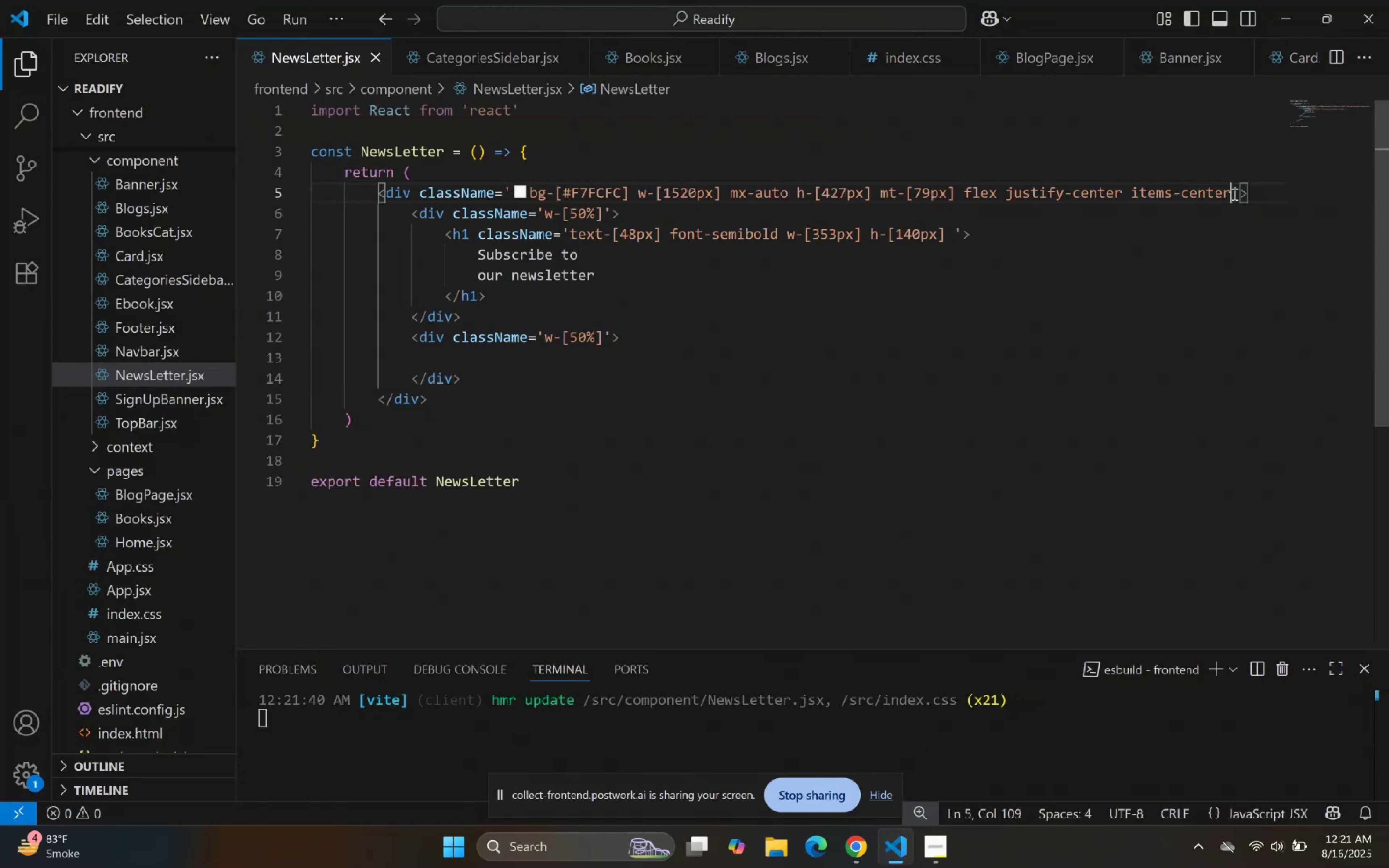 
type( text)
key(Backspace)
key(Backspace)
key(Backspace)
key(Backspace)
key(Backspace)
 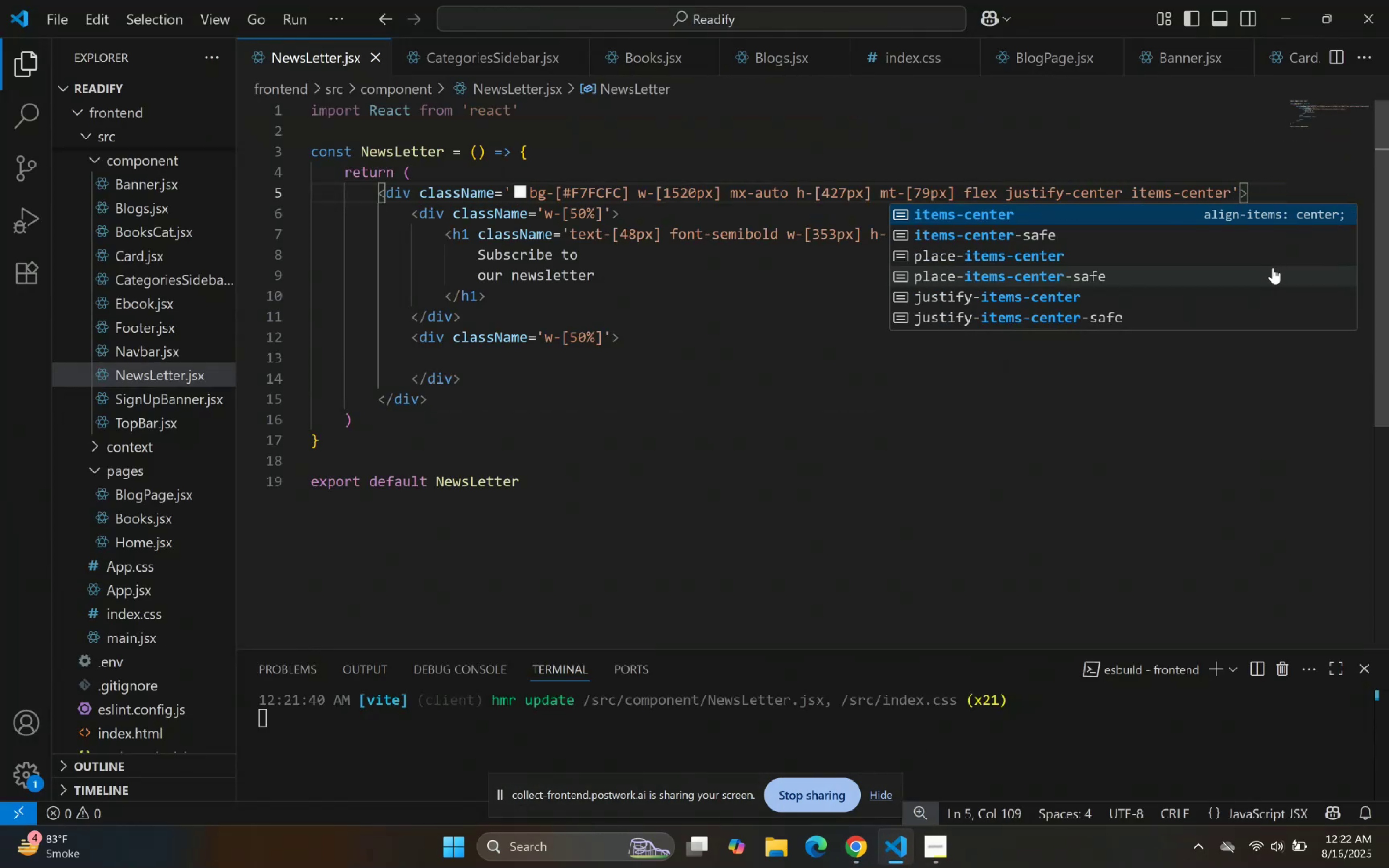 
left_click([828, 456])
 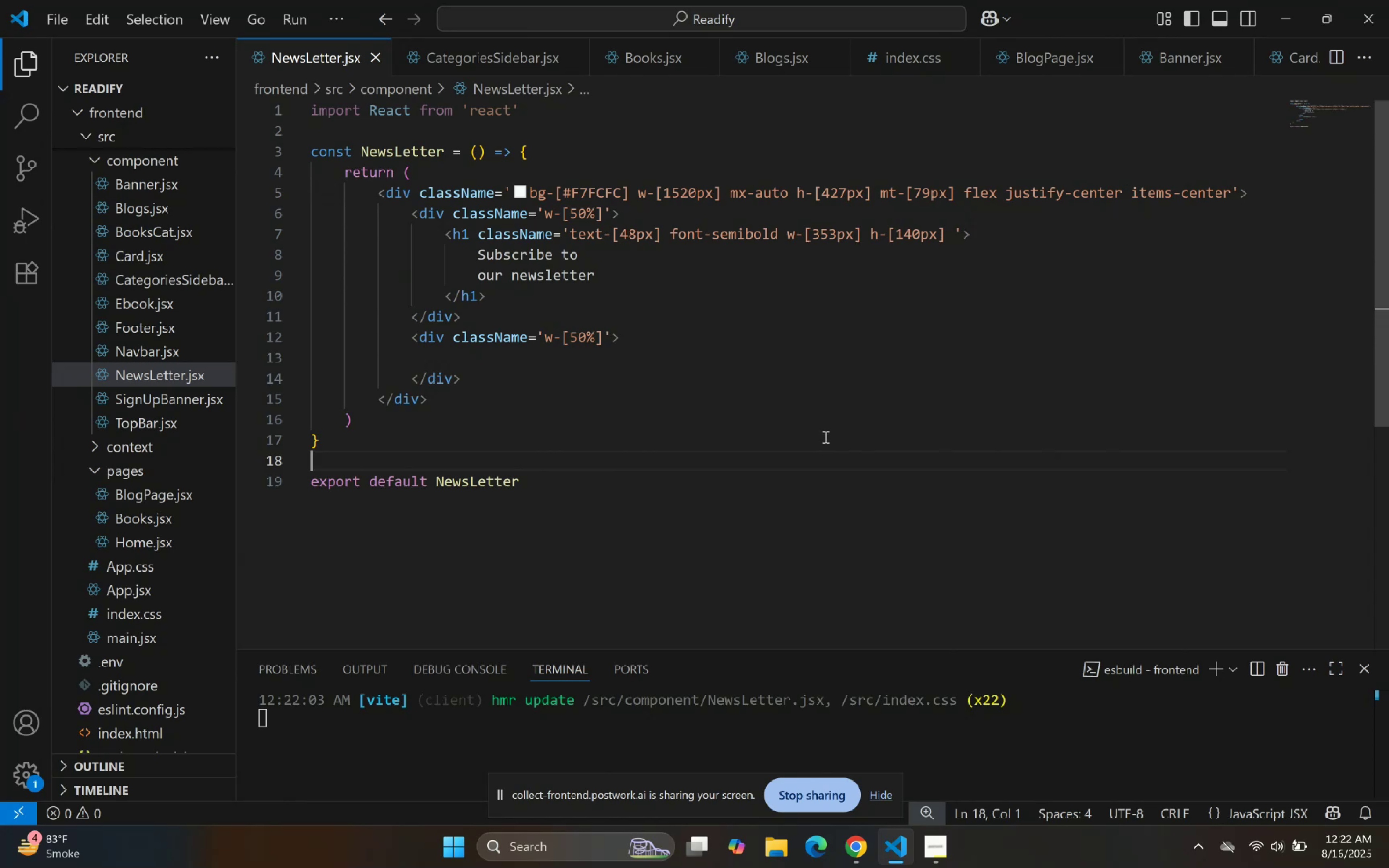 
left_click([816, 436])
 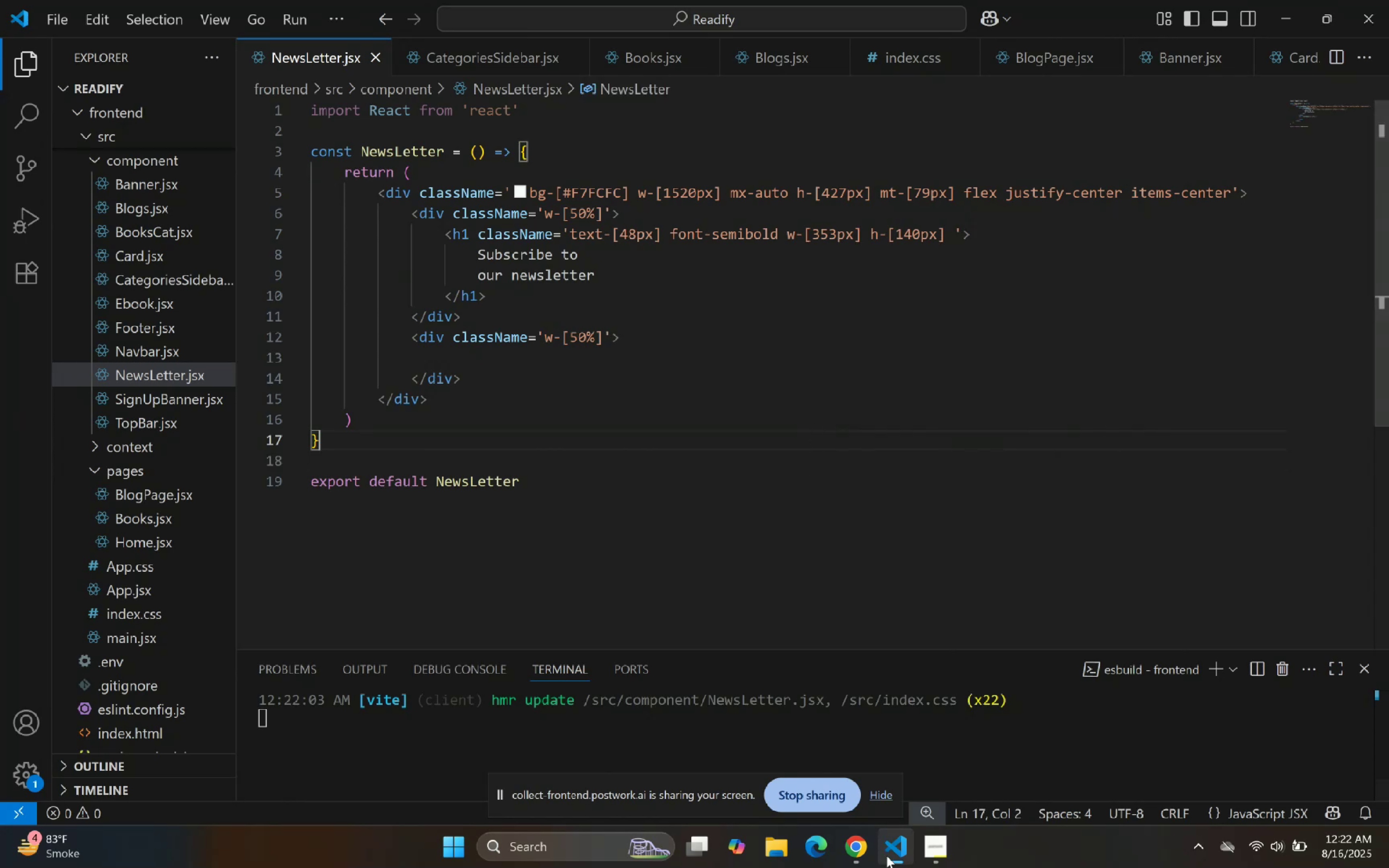 
left_click([891, 863])
 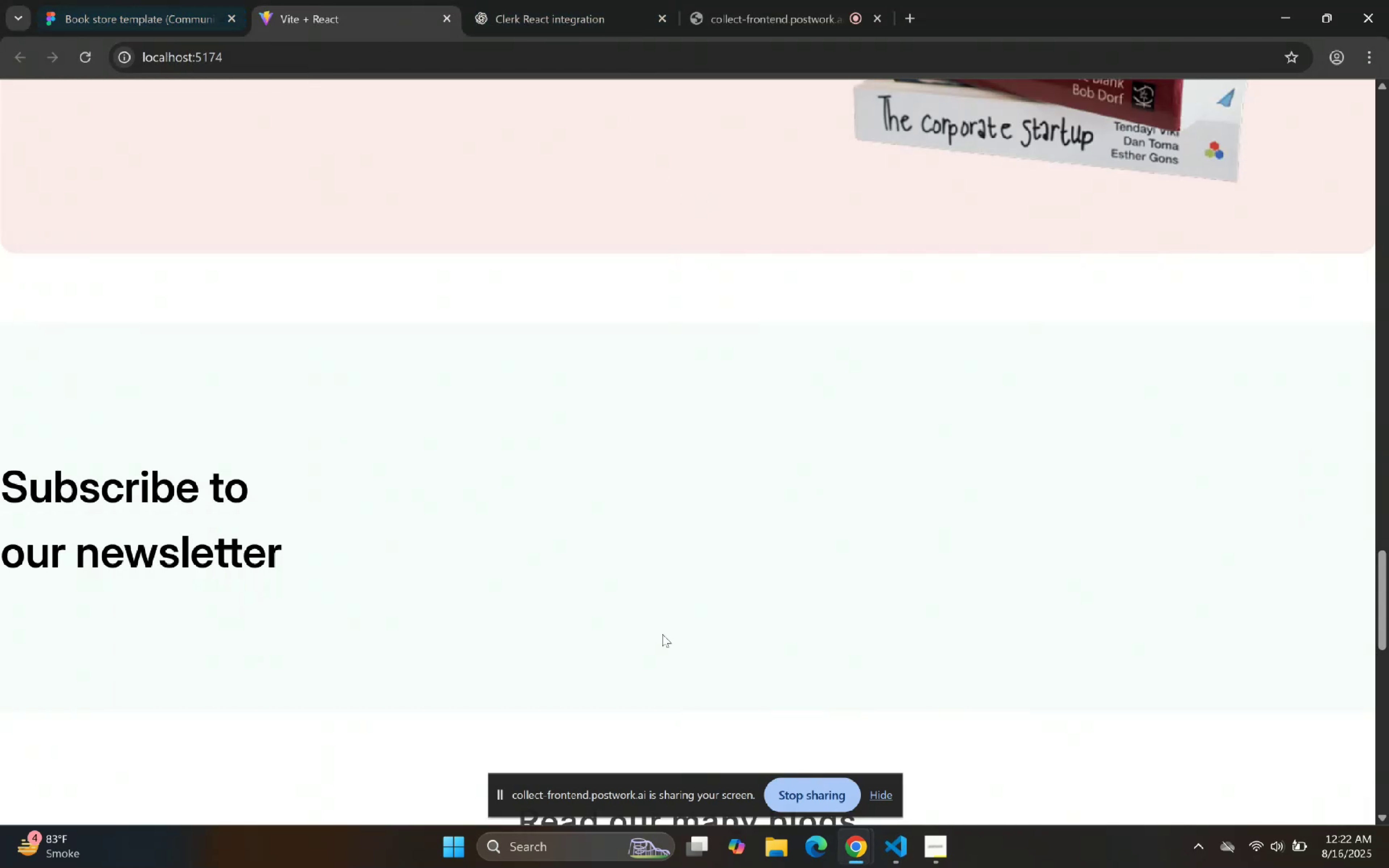 
left_click([884, 852])
 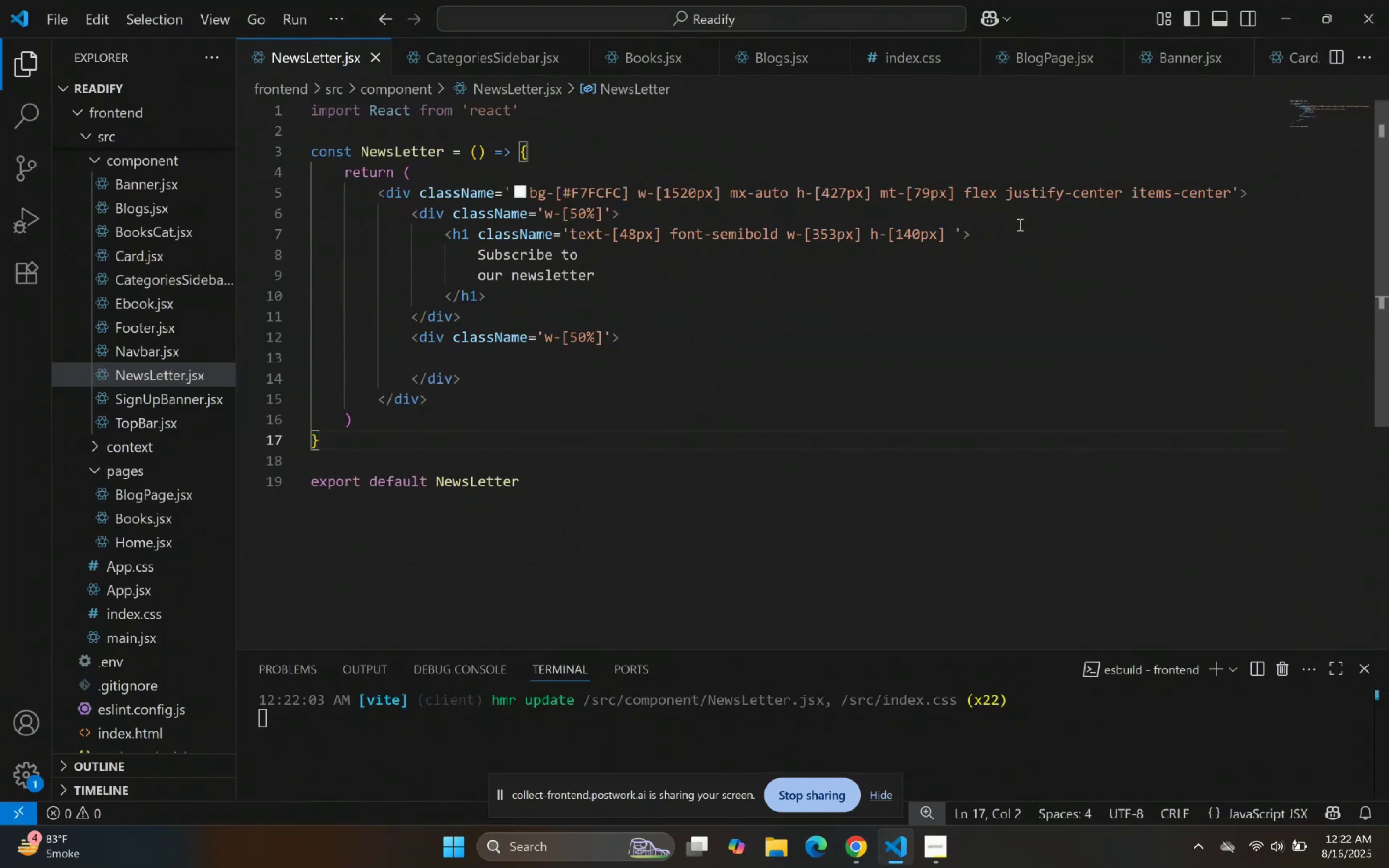 
left_click([1192, 205])
 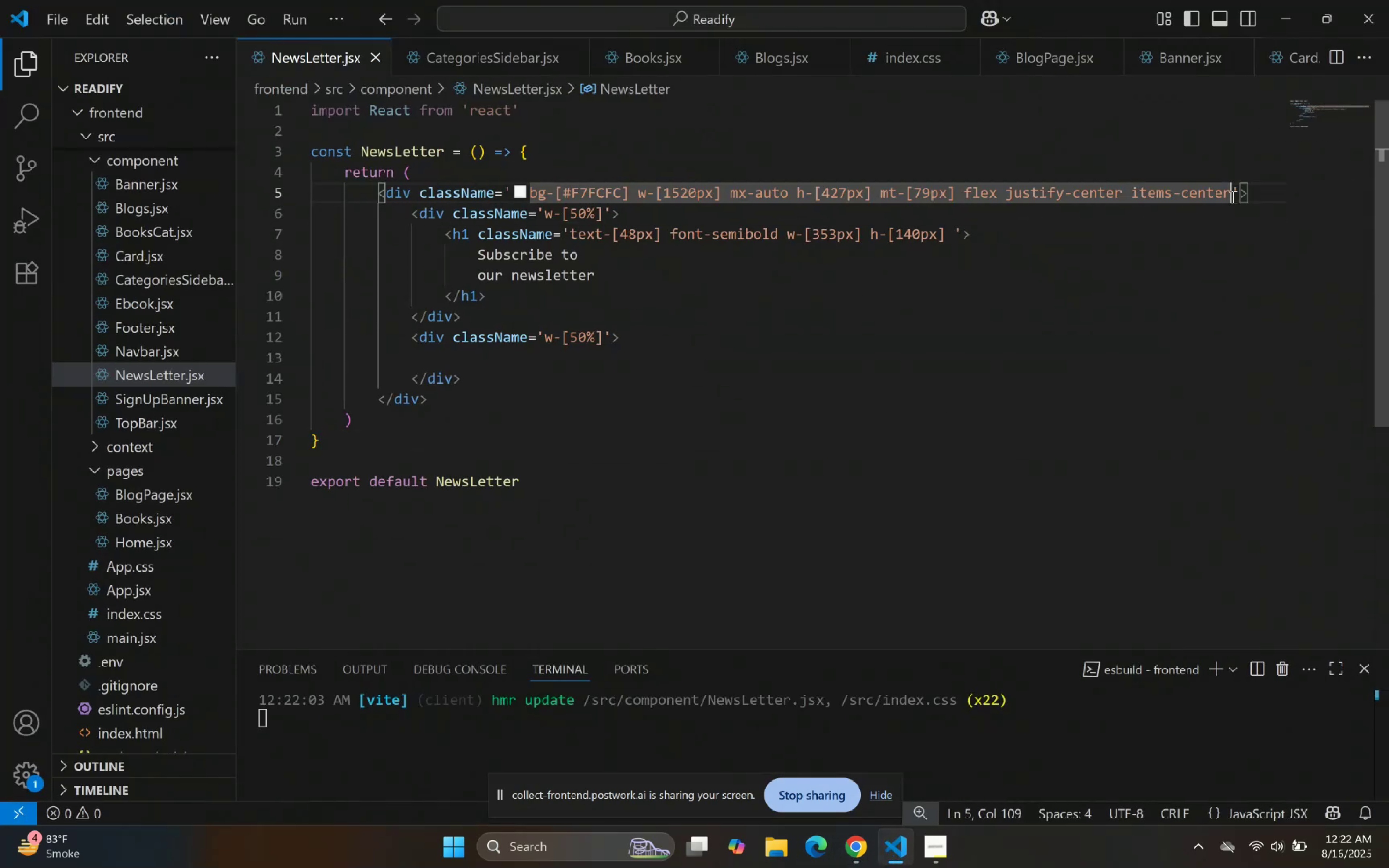 
double_click([997, 243])
 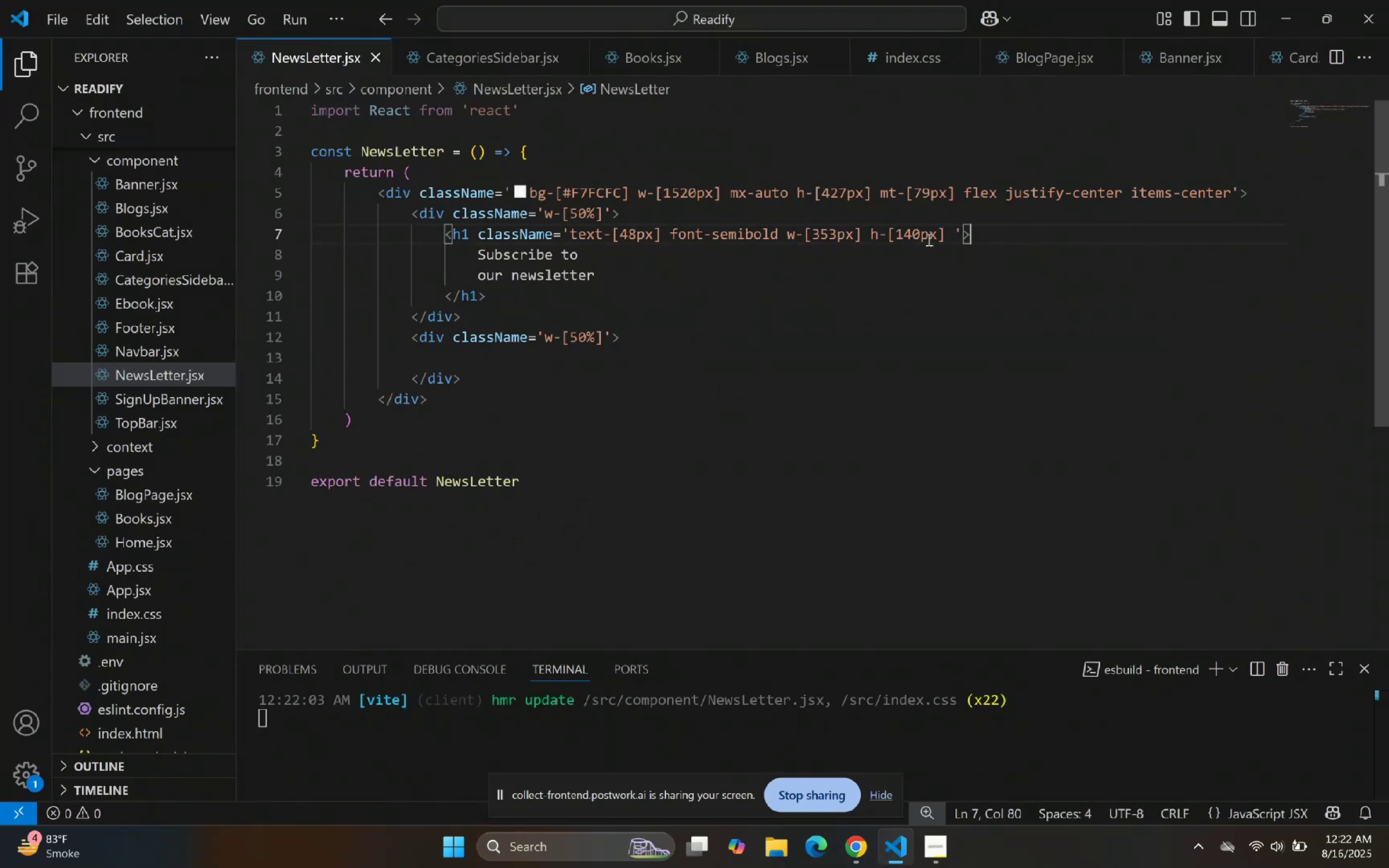 
left_click_drag(start_coordinate=[938, 233], to_coordinate=[940, 233])
 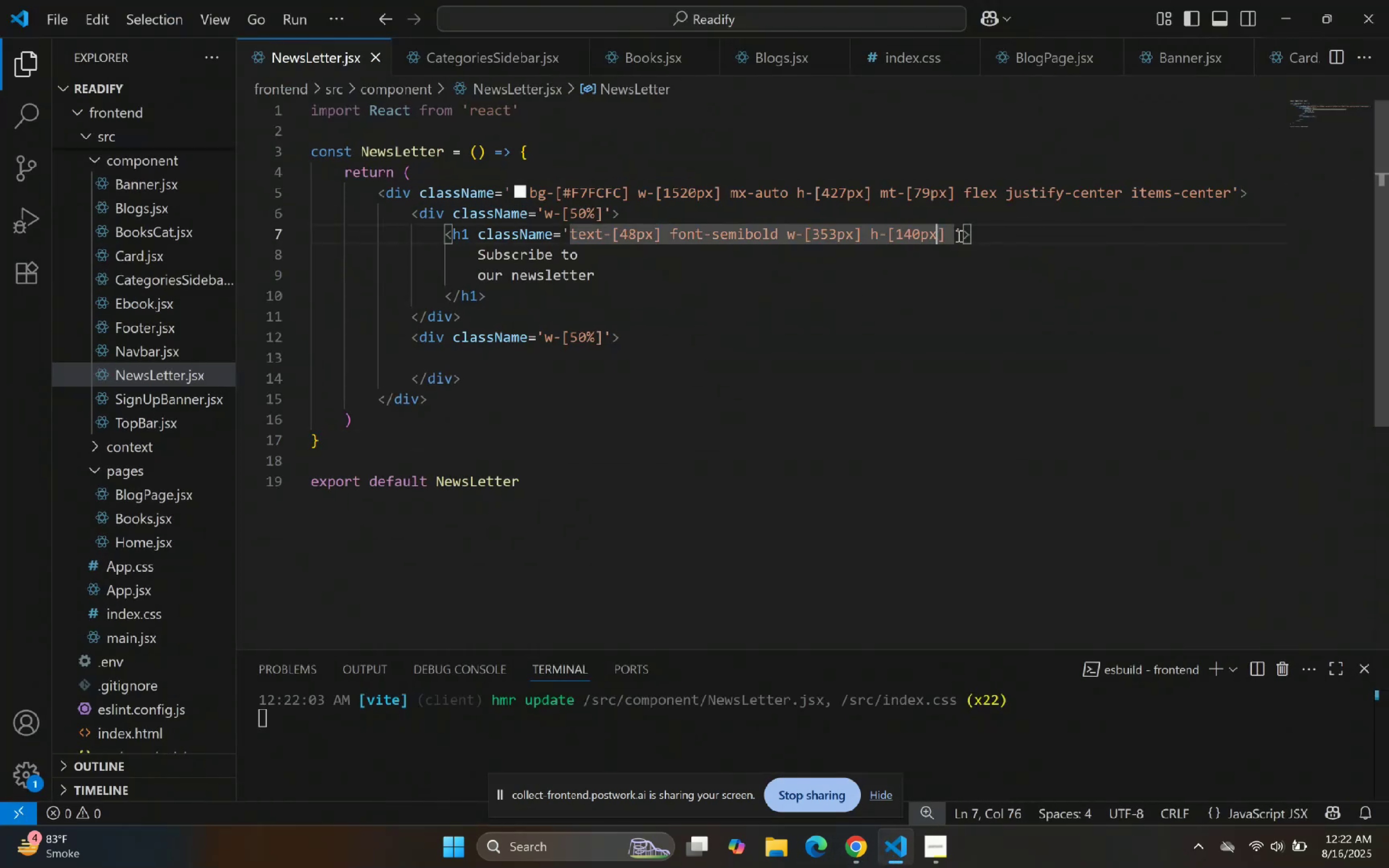 
left_click([956, 226])
 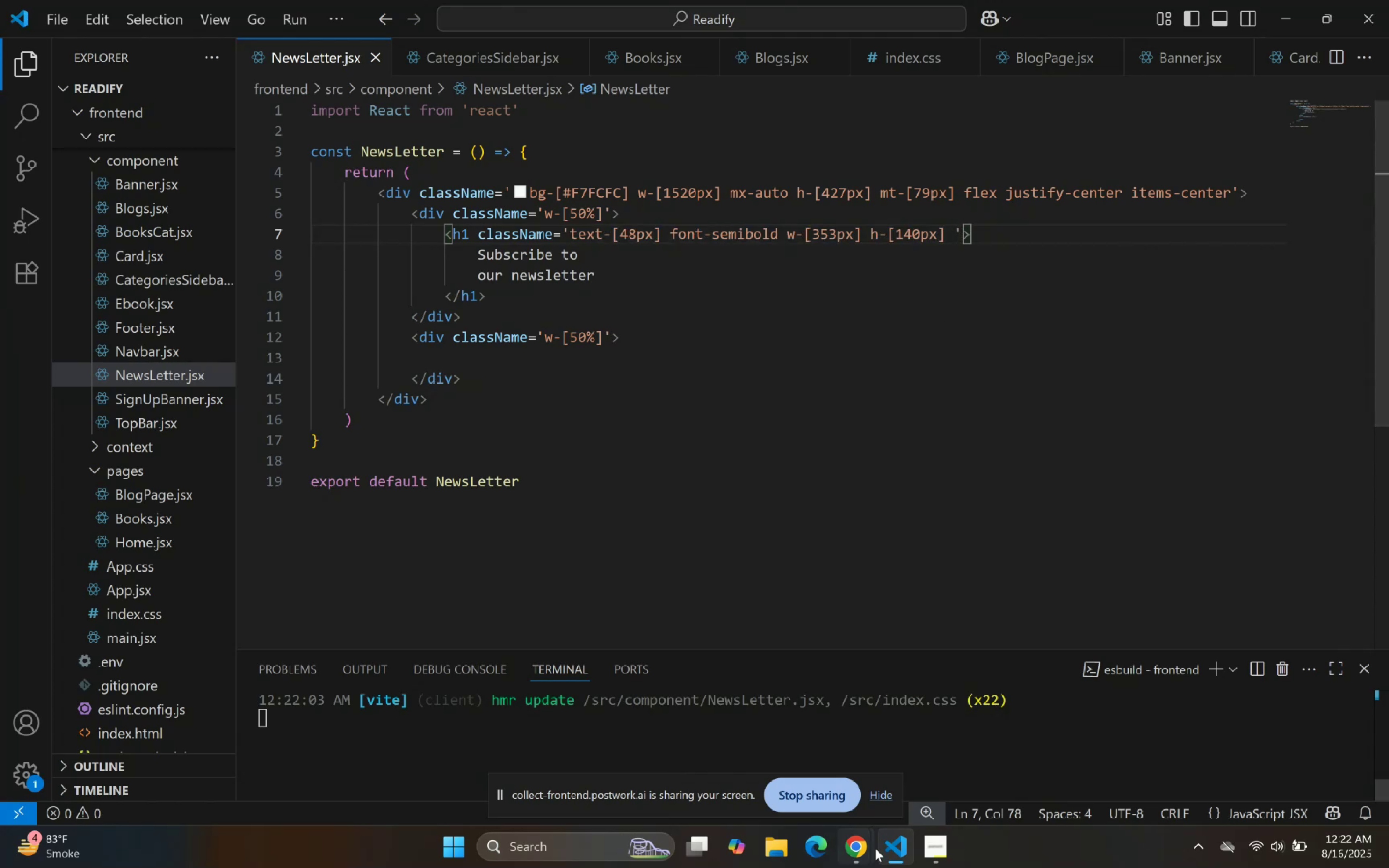 
left_click([891, 864])
 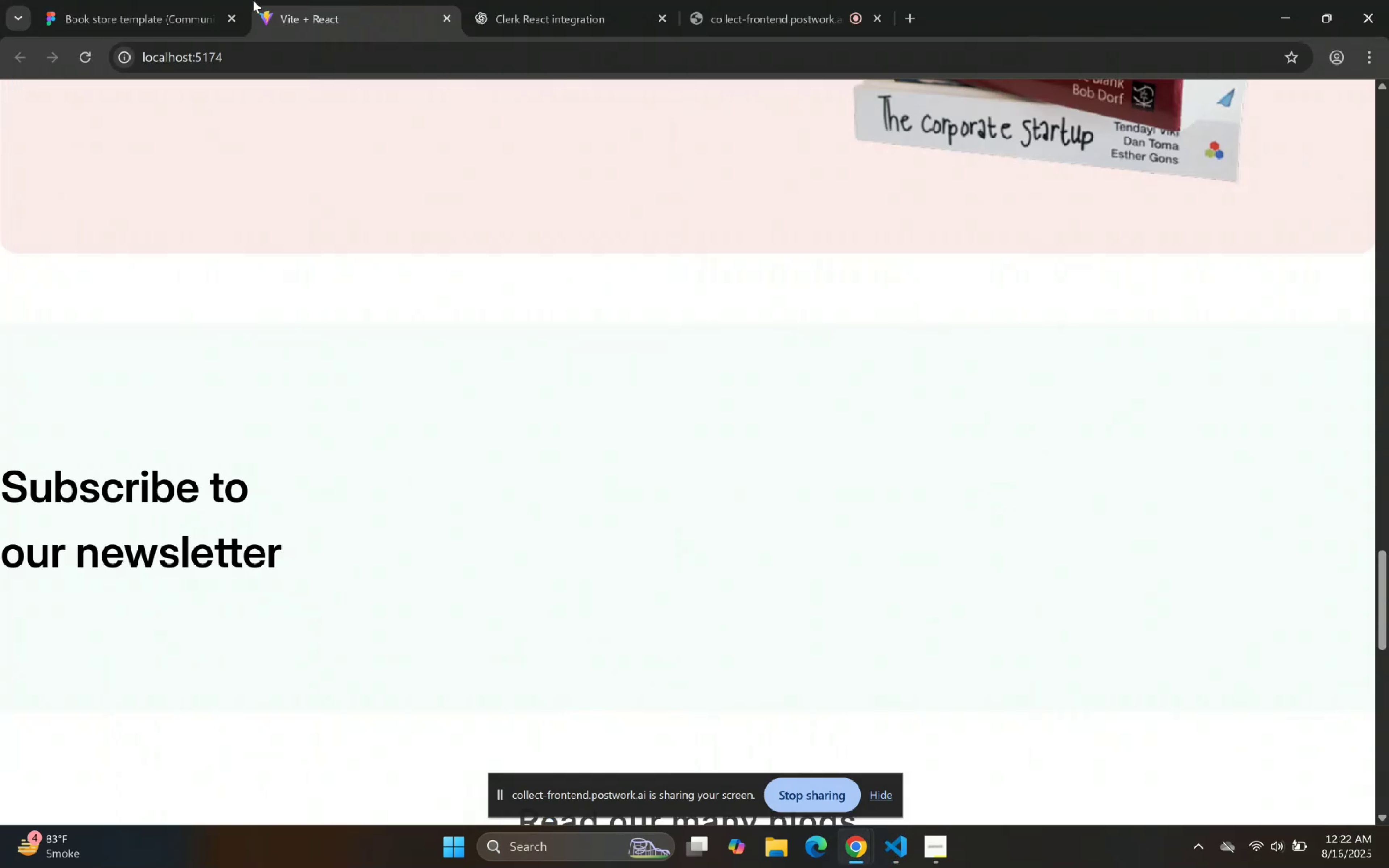 
double_click([224, 0])
 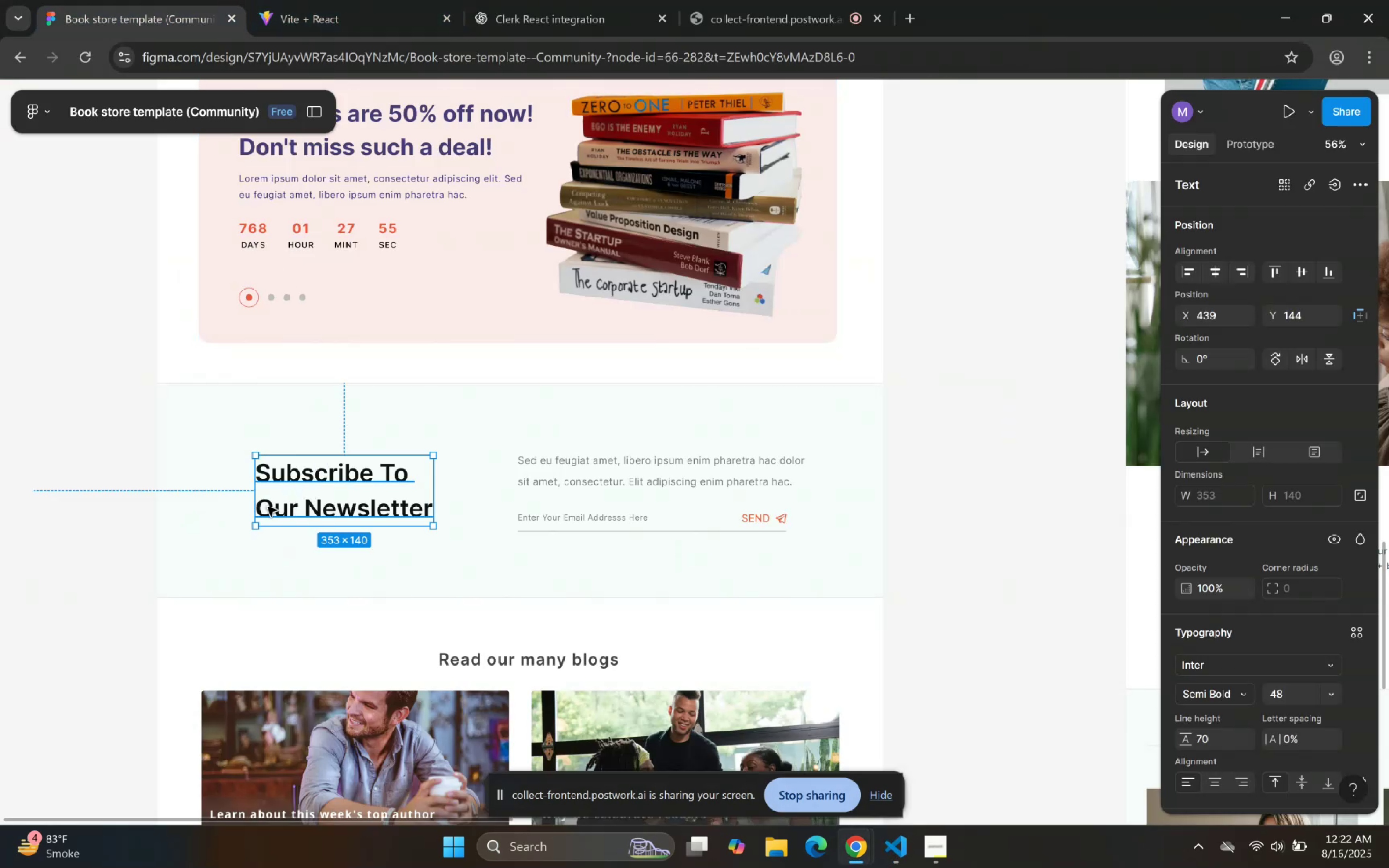 
hold_key(key=AltLeft, duration=1.53)
 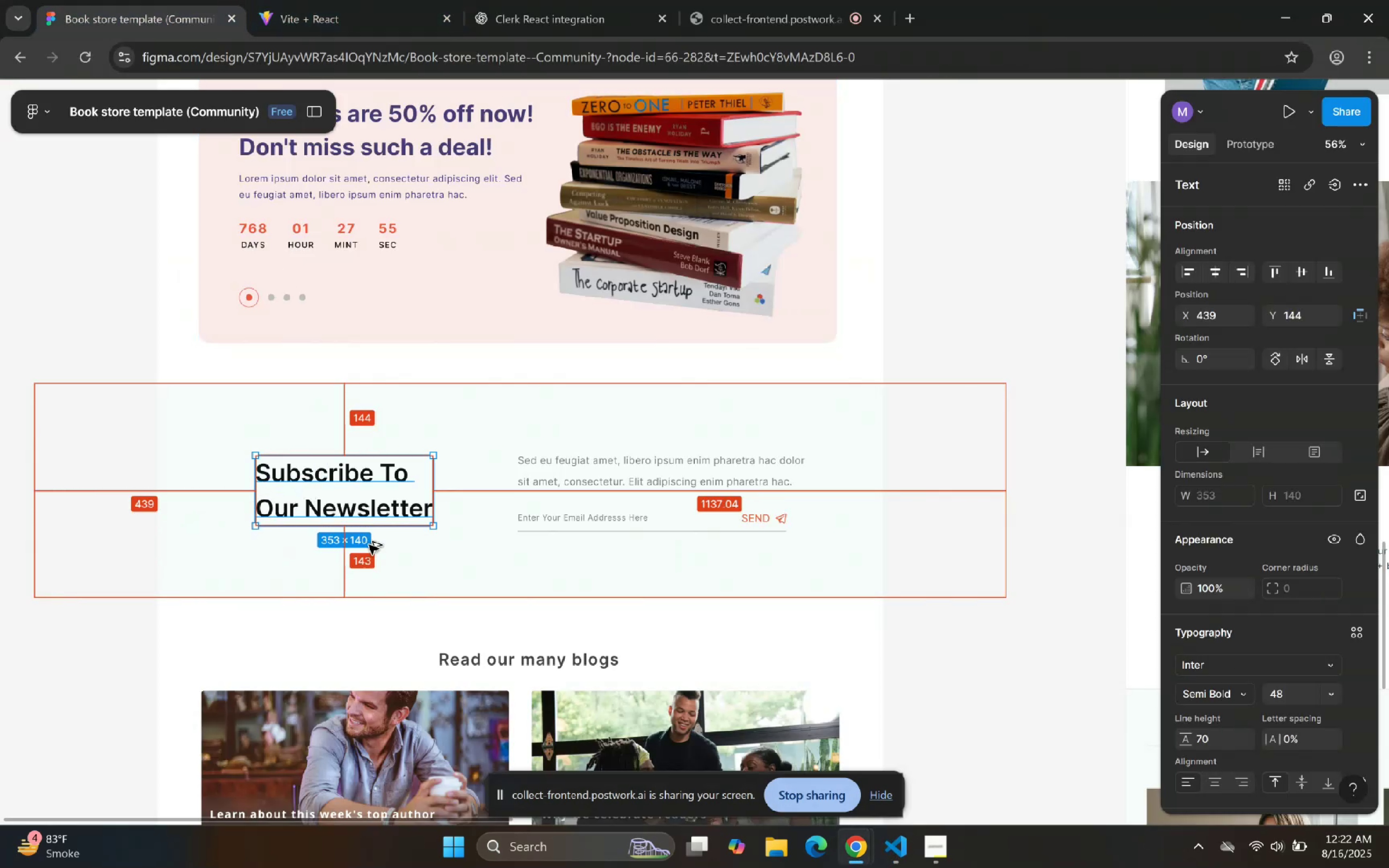 
hold_key(key=AltLeft, duration=0.36)
 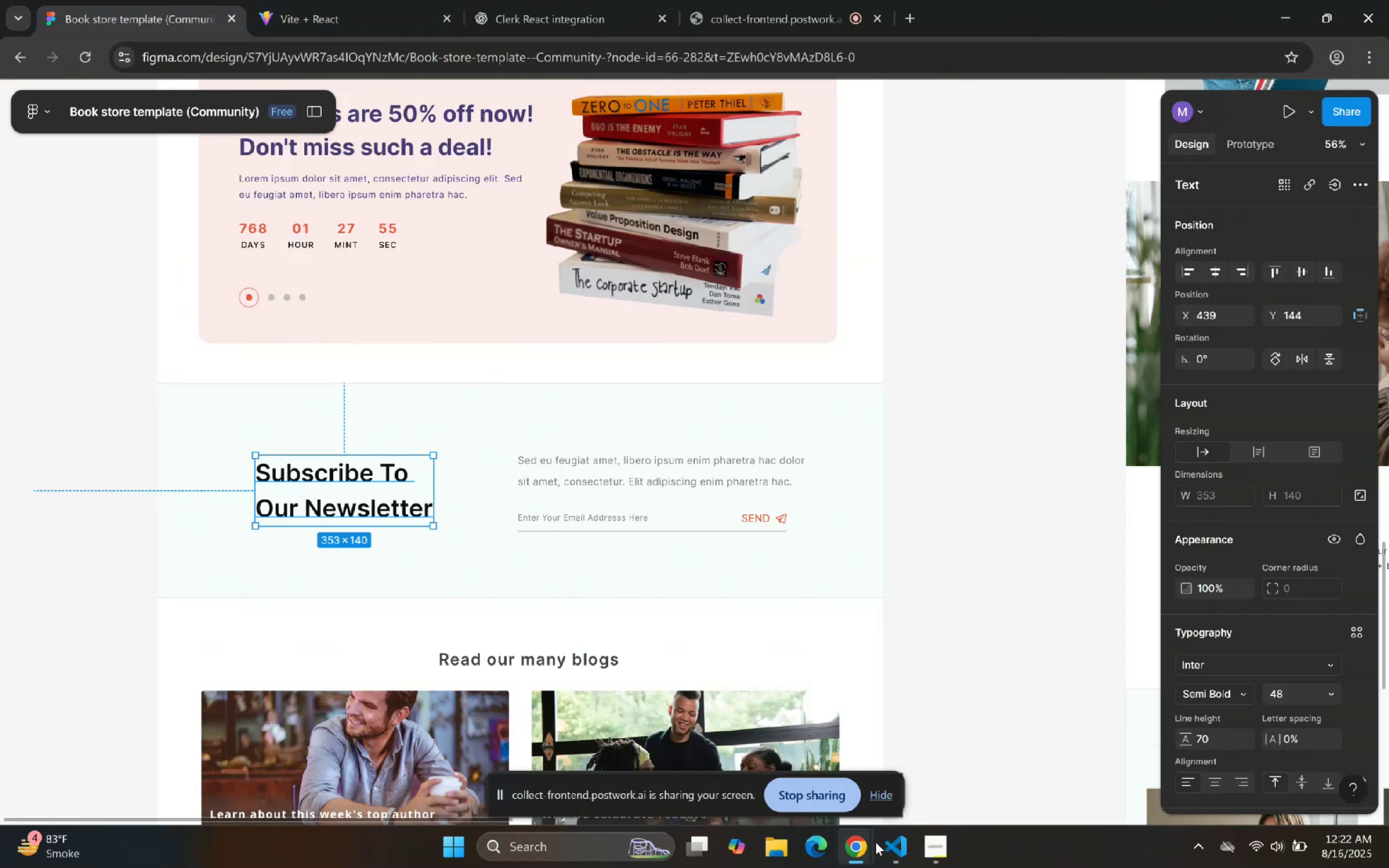 
left_click([901, 846])
 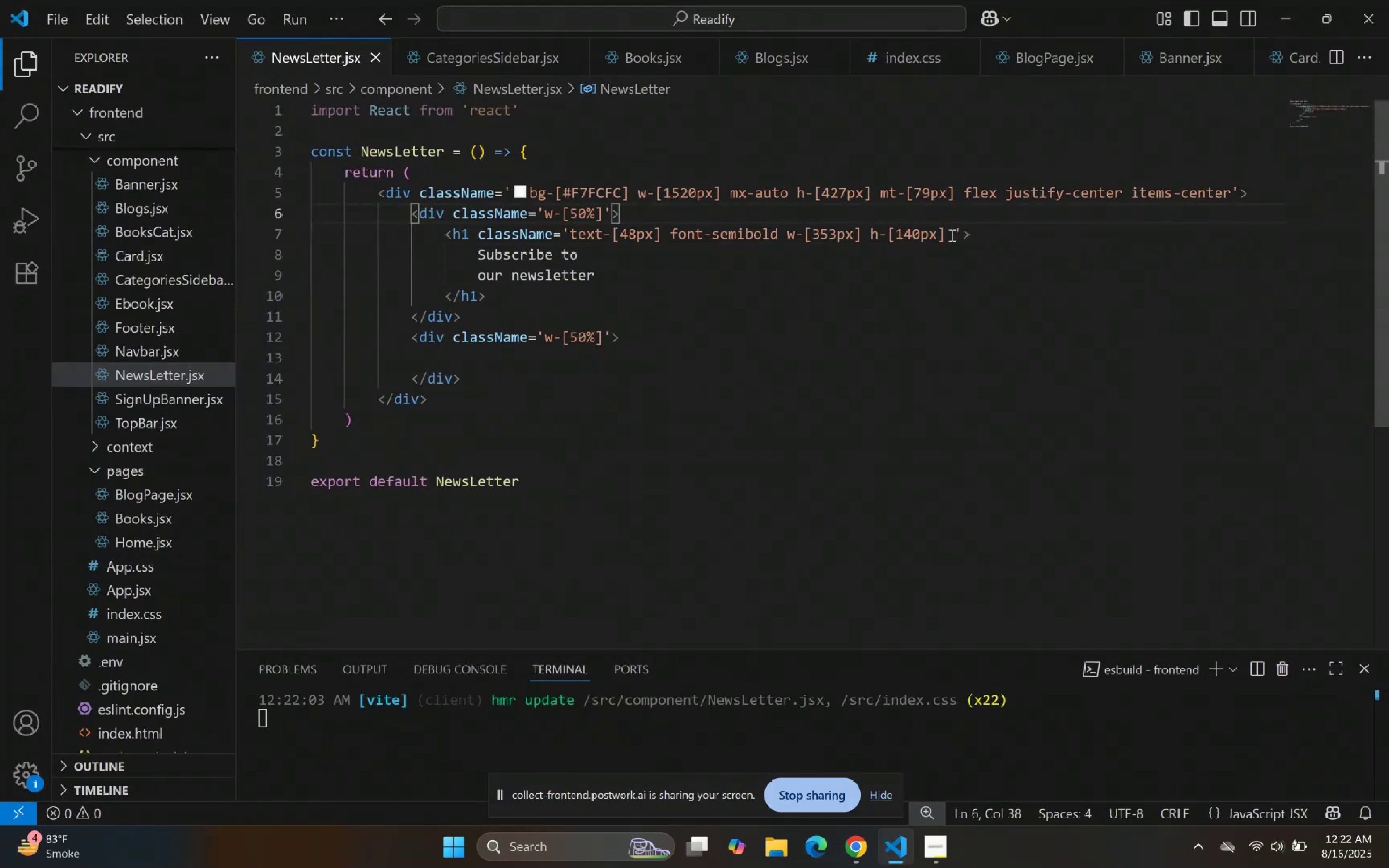 
left_click([951, 231])
 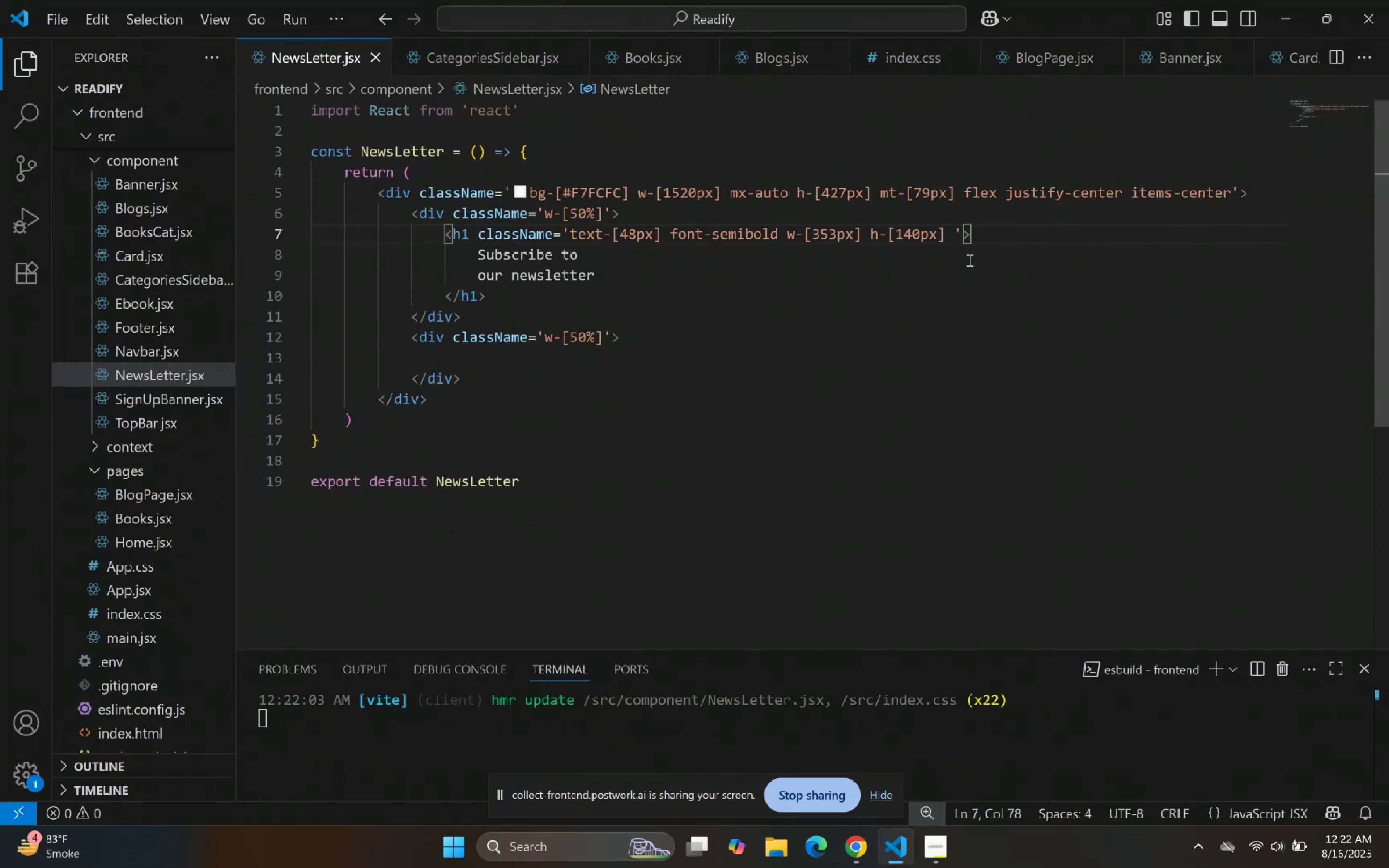 
key(Backspace)
type( pl-[])
 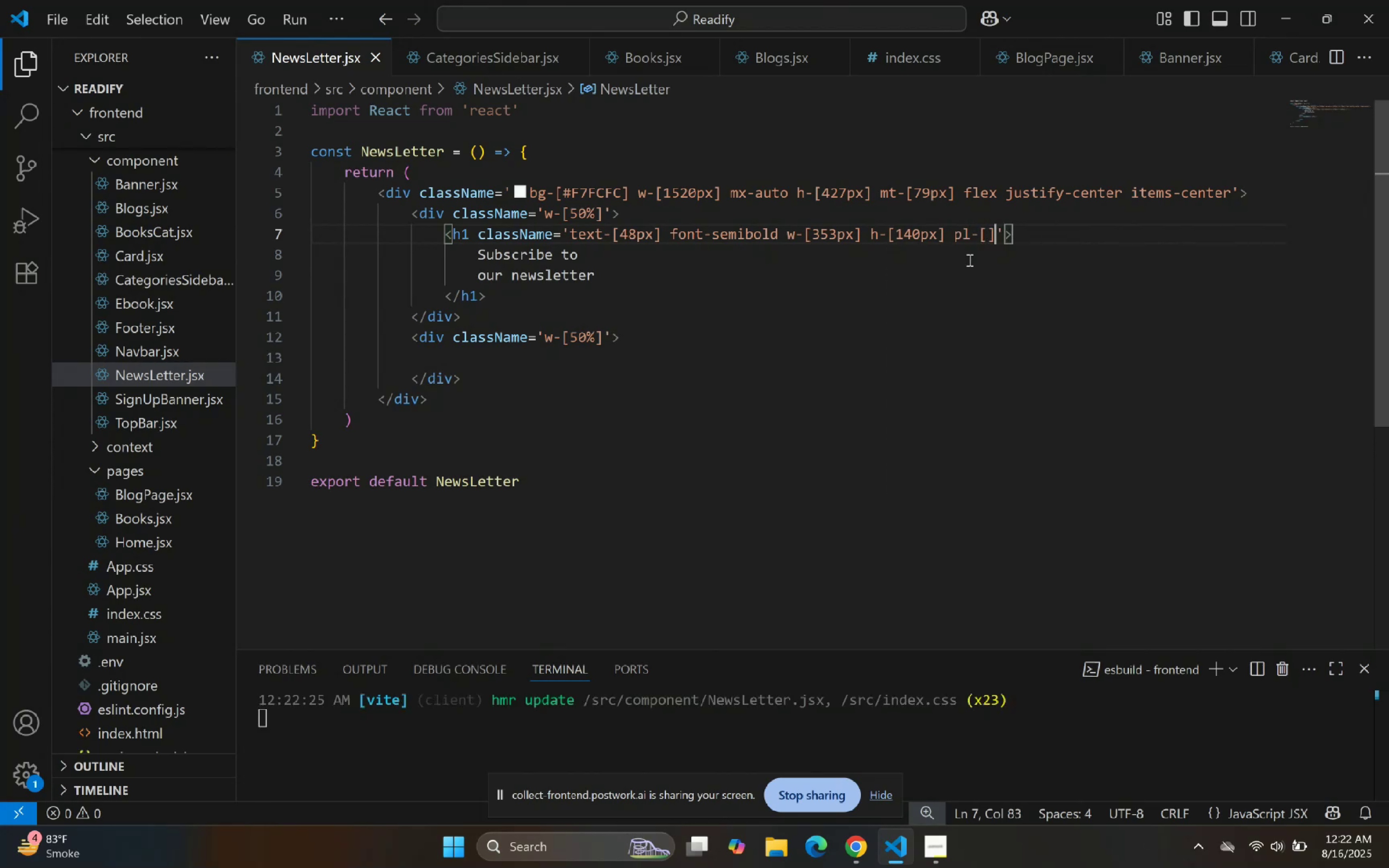 
key(ArrowLeft)
 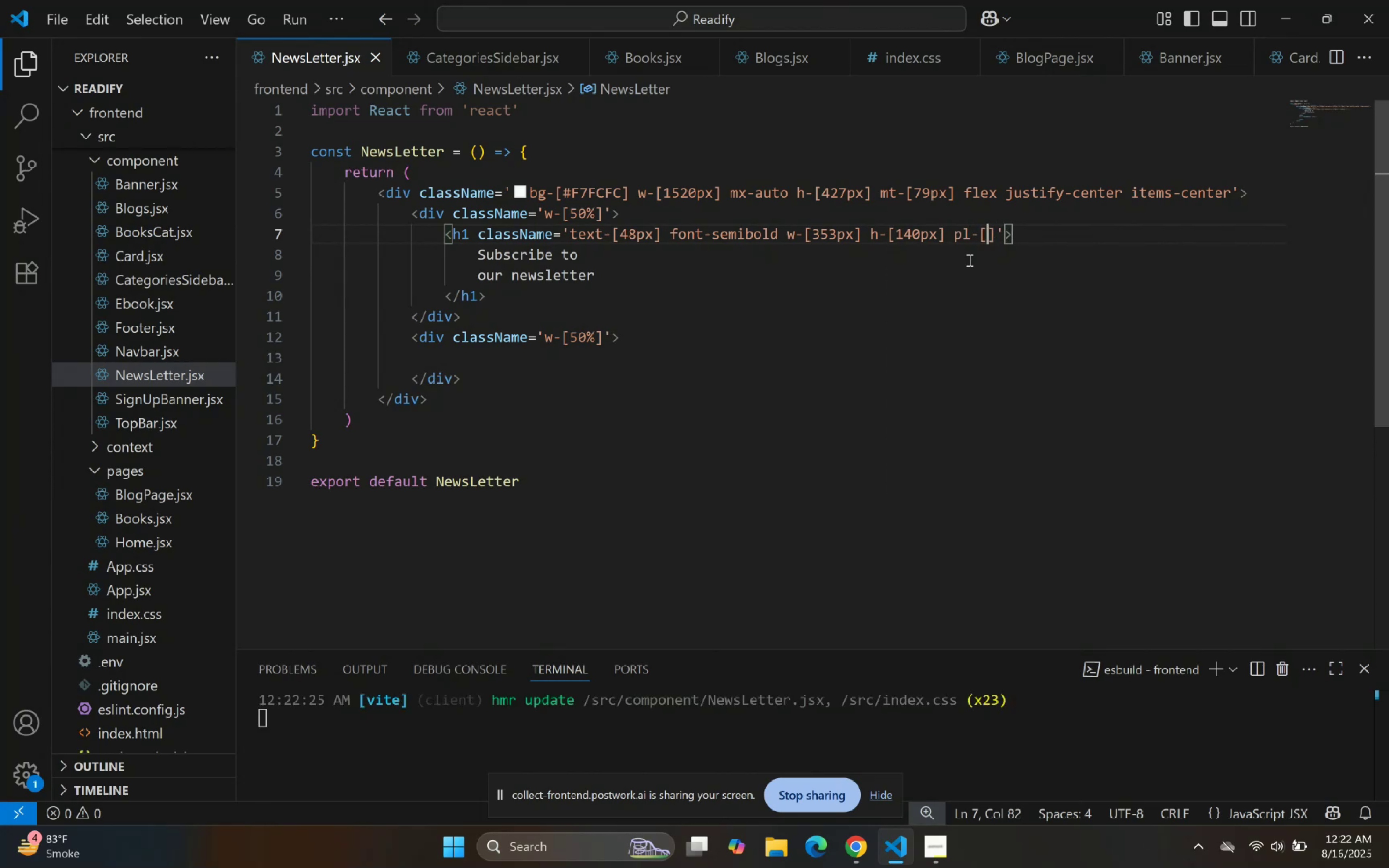 
type(439px)
 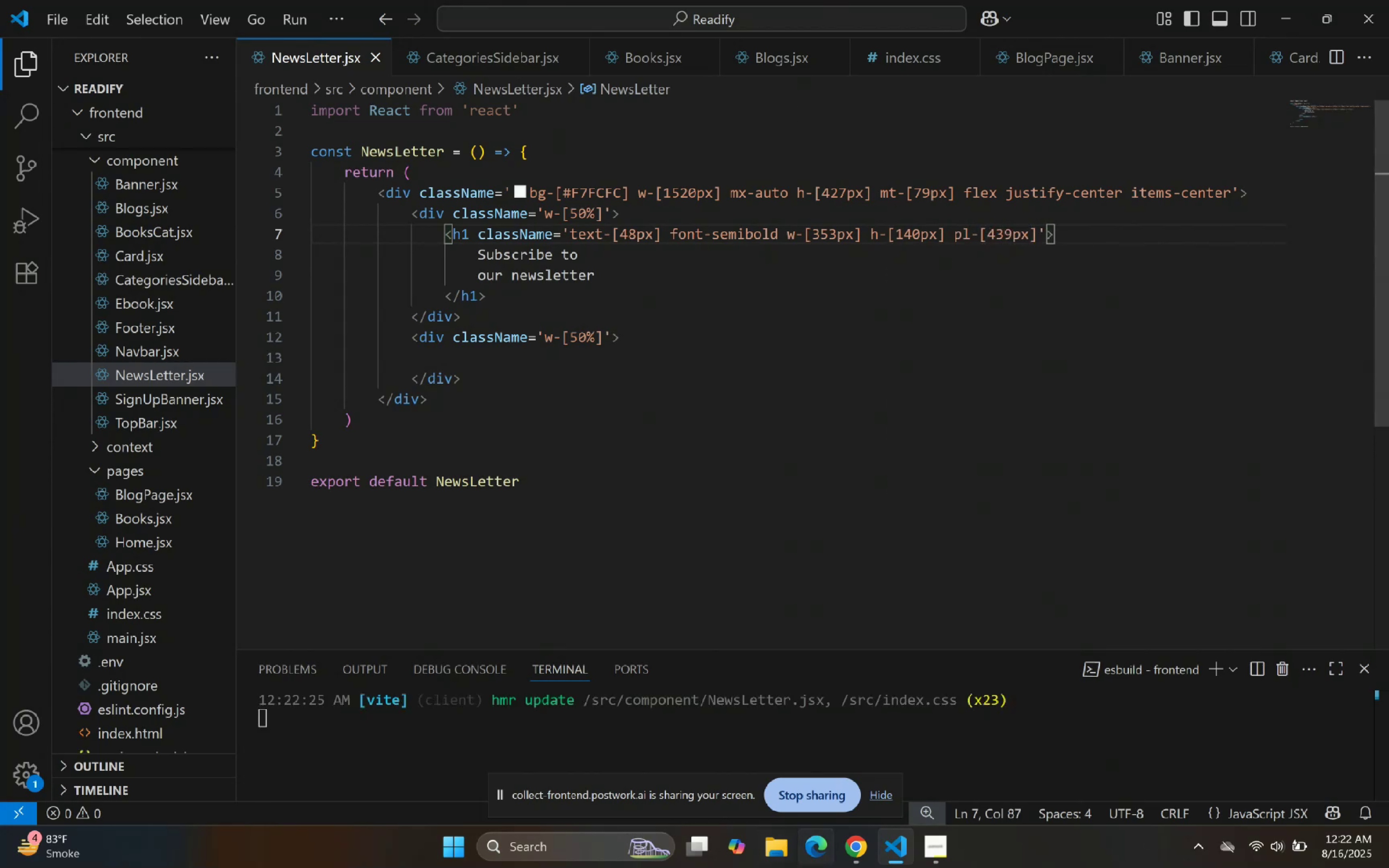 
left_click_drag(start_coordinate=[896, 839], to_coordinate=[896, 836])
 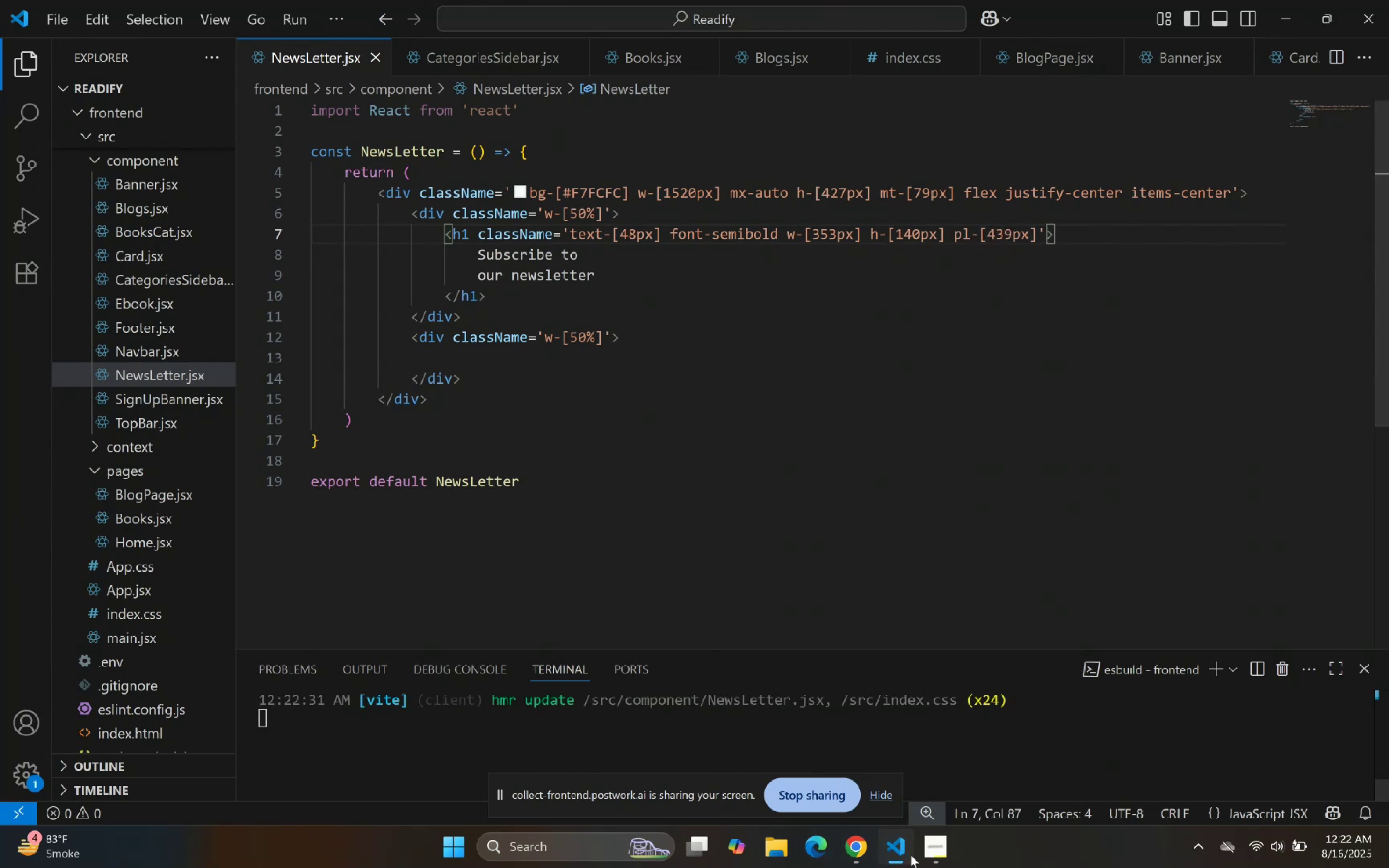 
left_click([281, 0])
 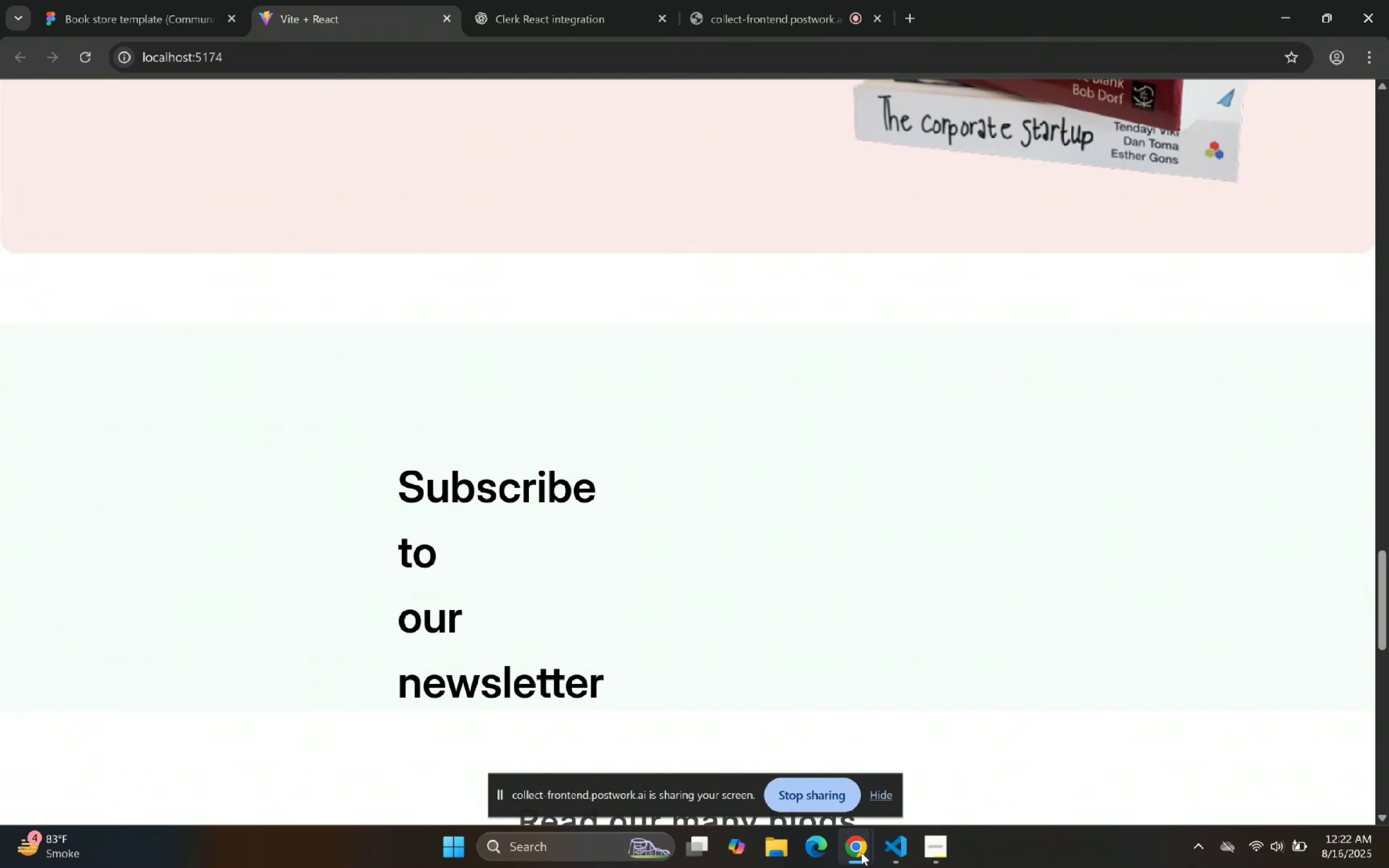 
left_click([882, 848])
 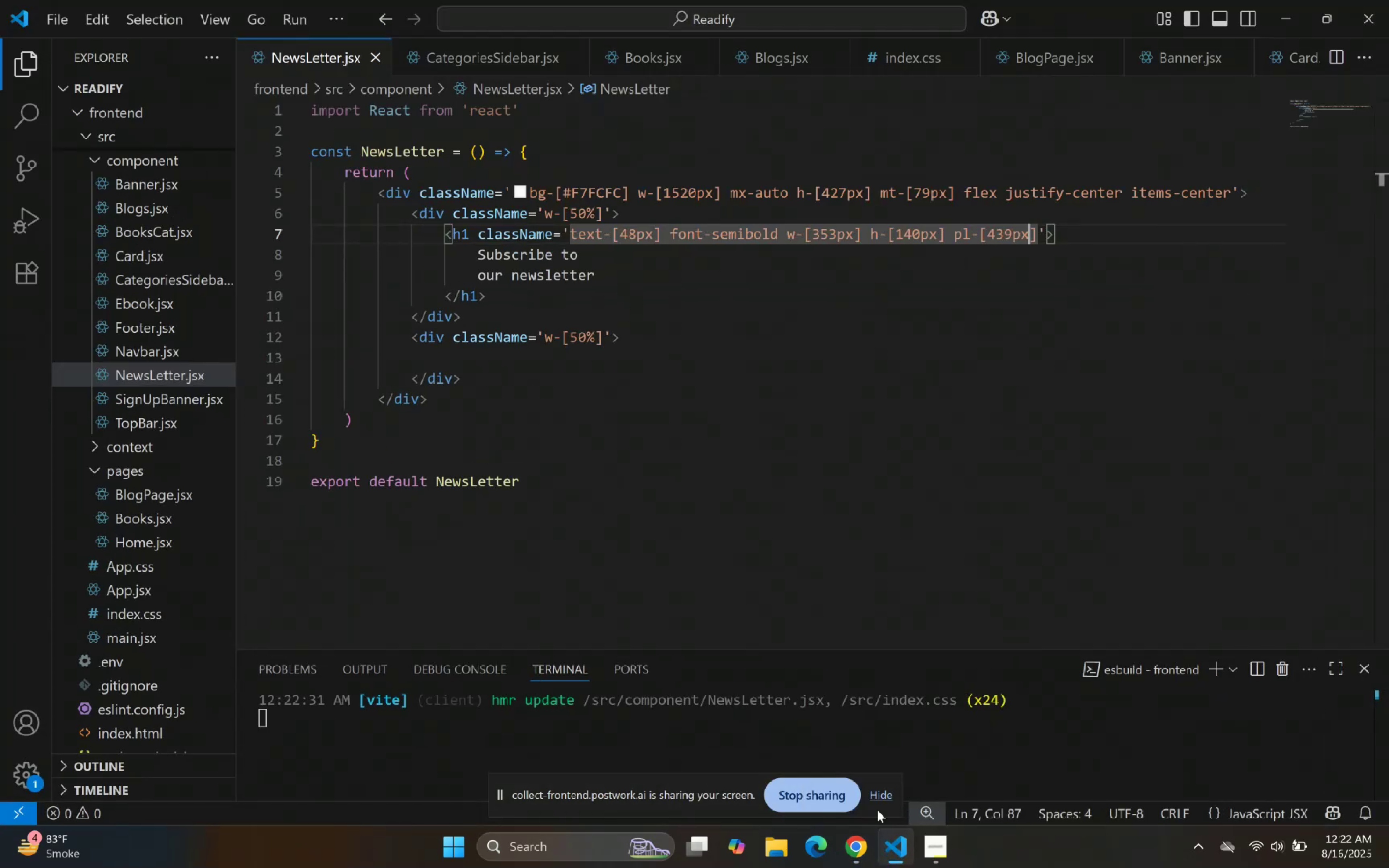 
left_click([821, 465])
 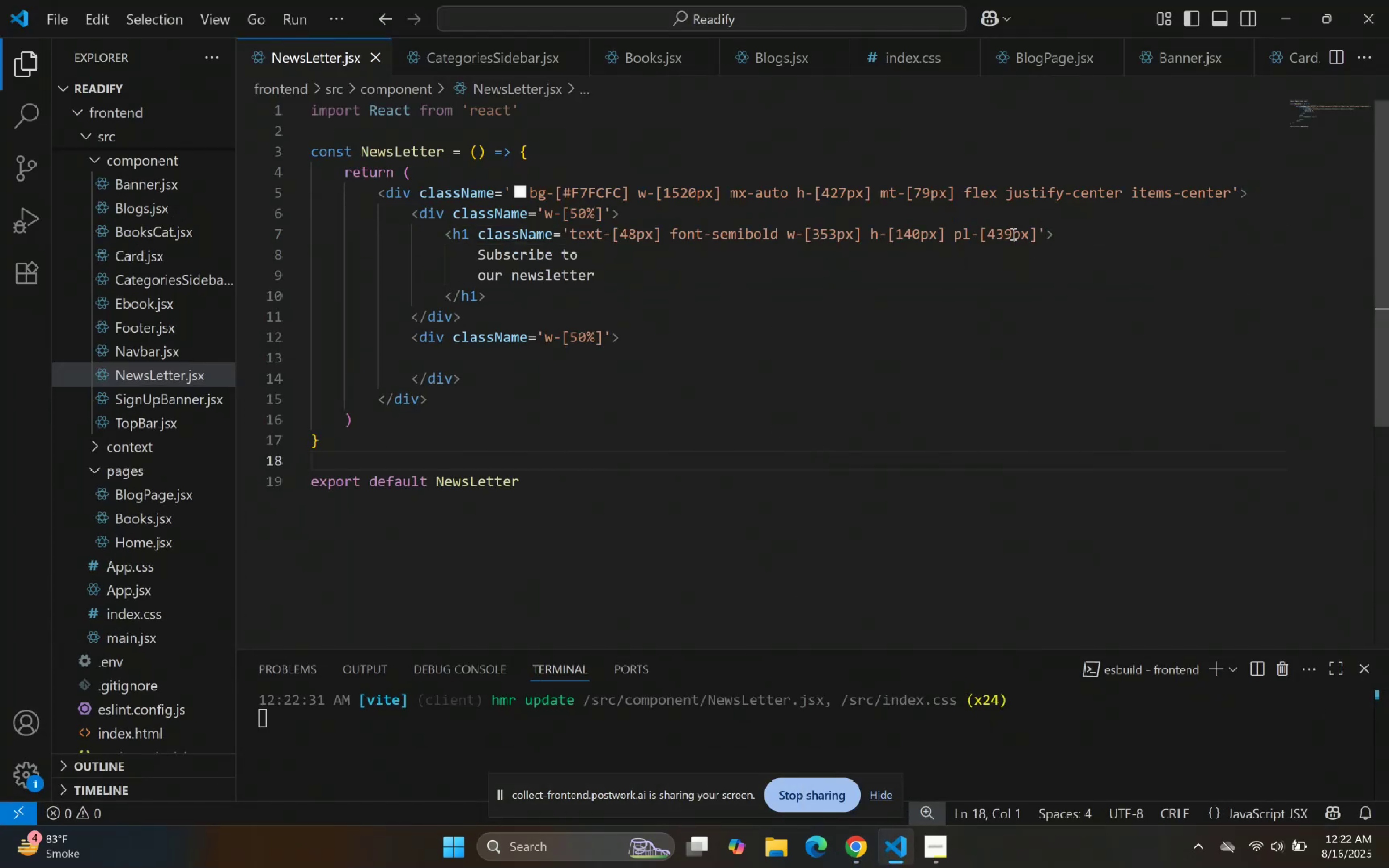 
left_click([1004, 233])
 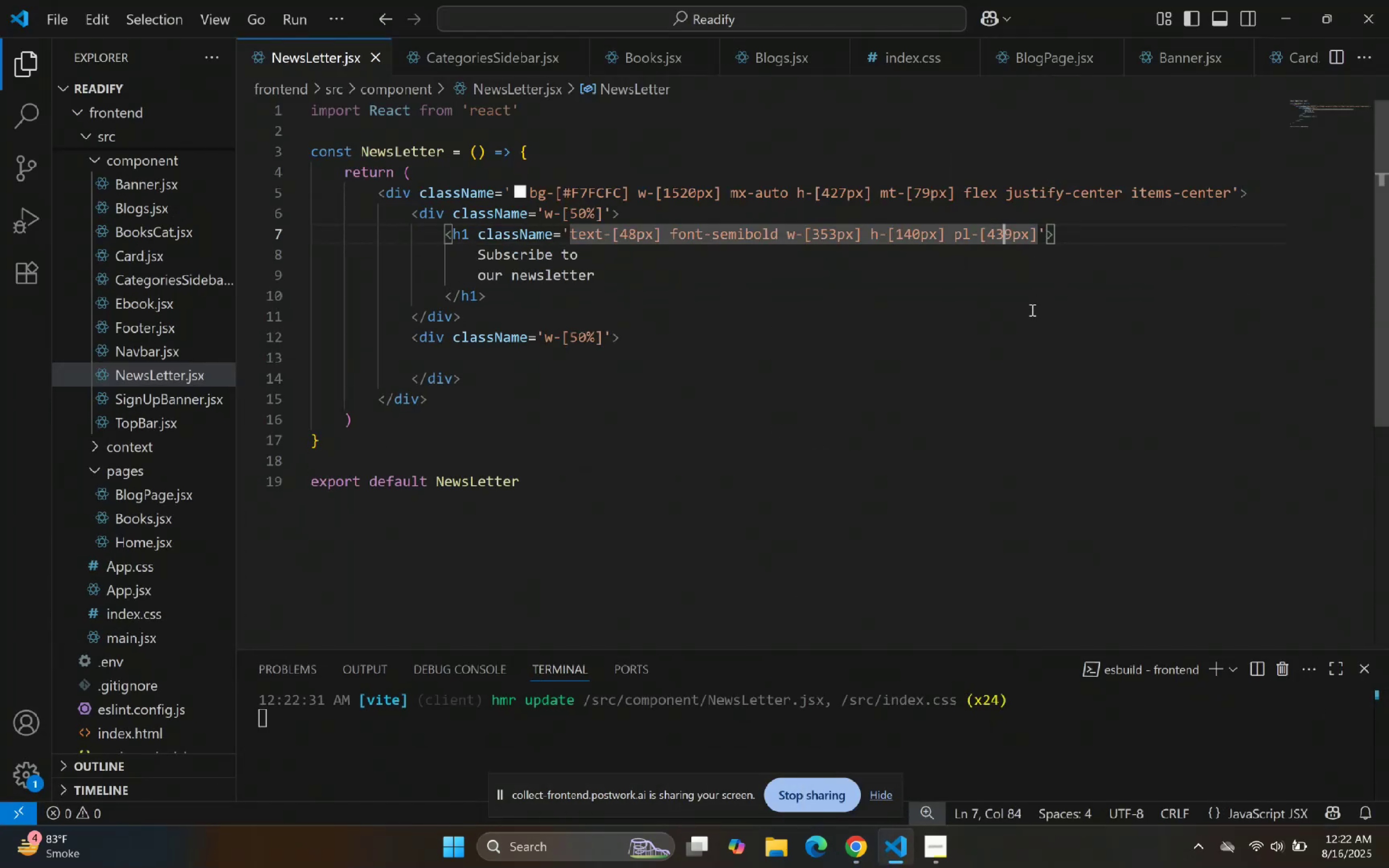 
key(ArrowLeft)
 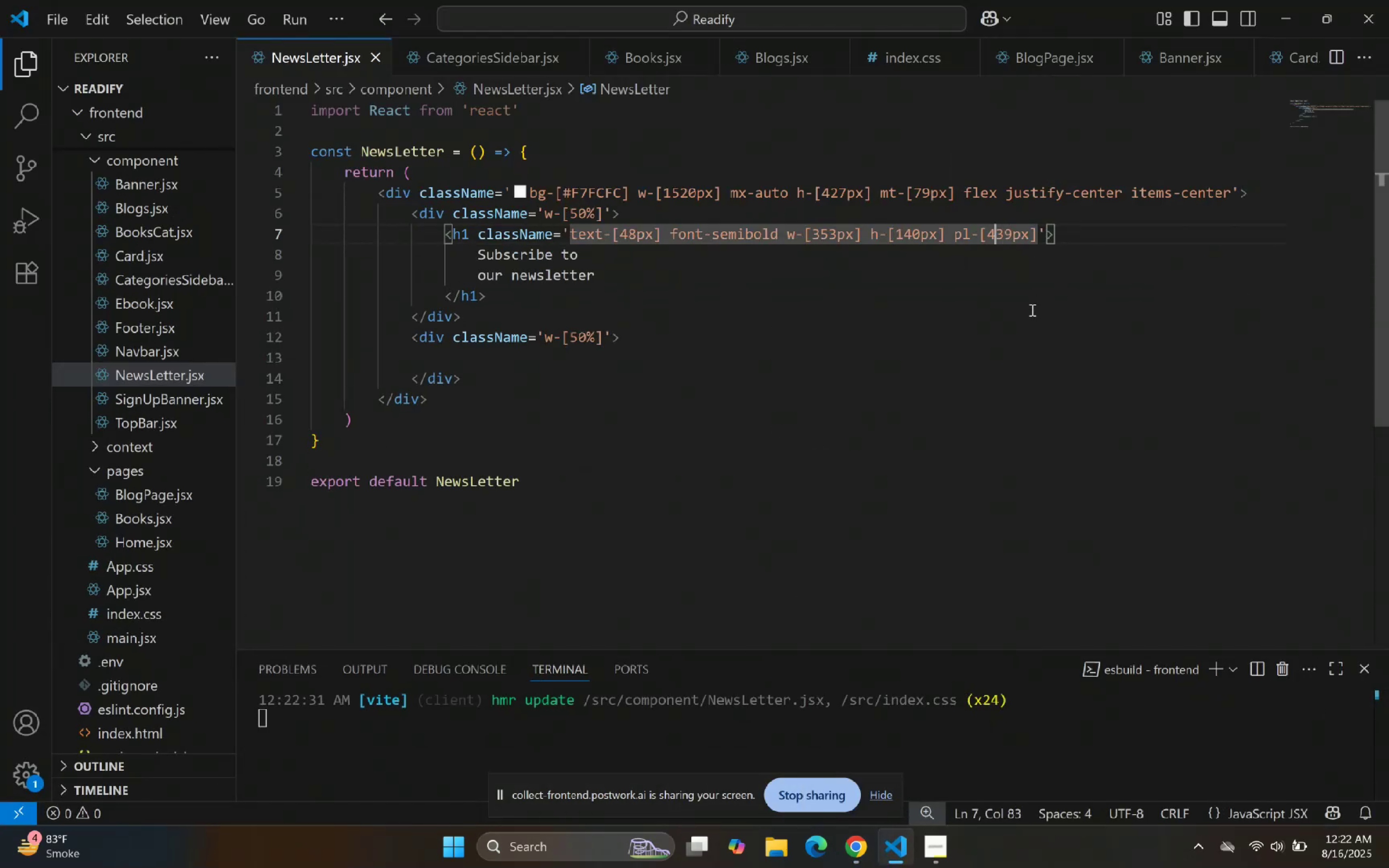 
key(Backspace)
 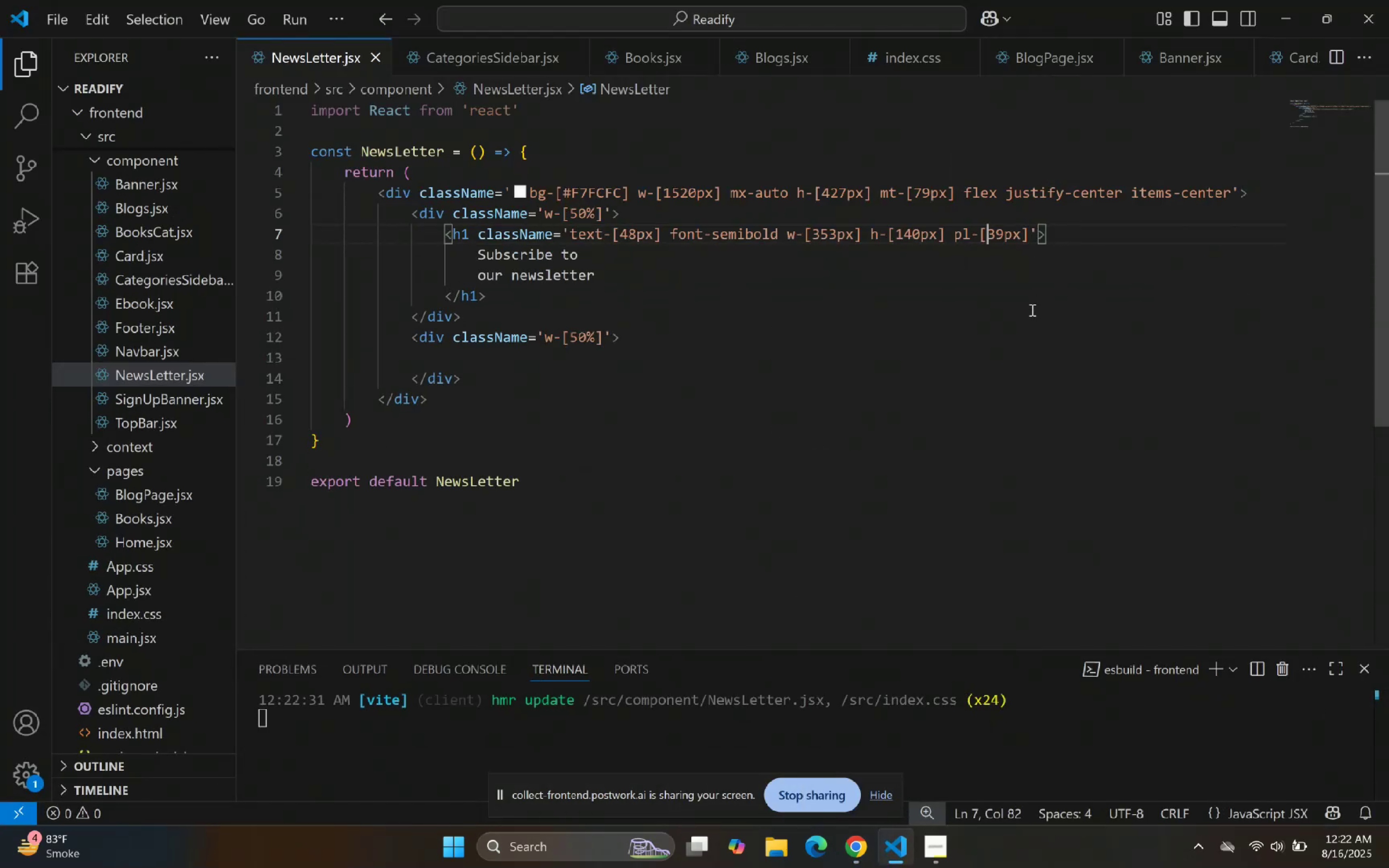 
key(2)
 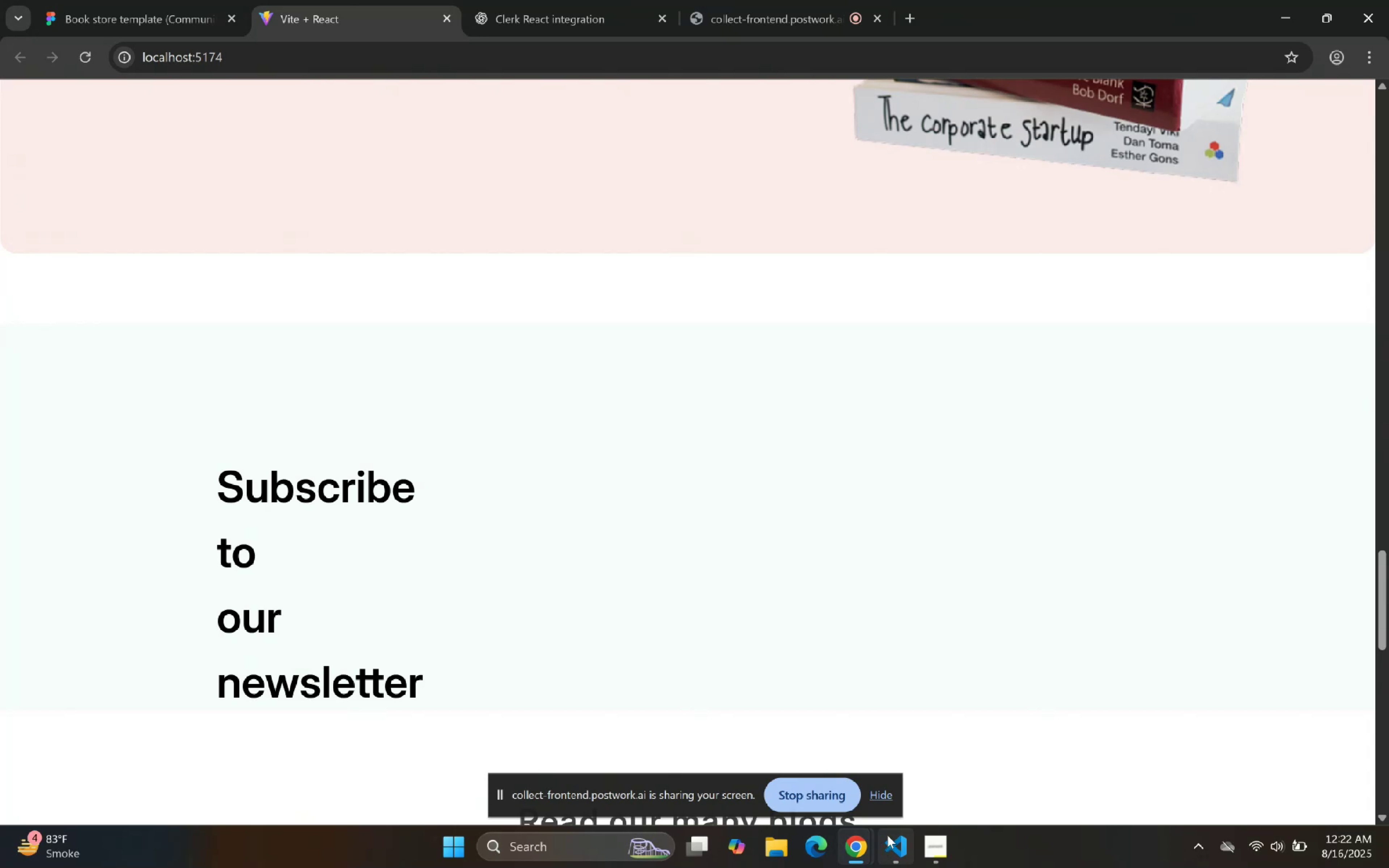 
scroll: coordinate [768, 301], scroll_direction: none, amount: 0.0
 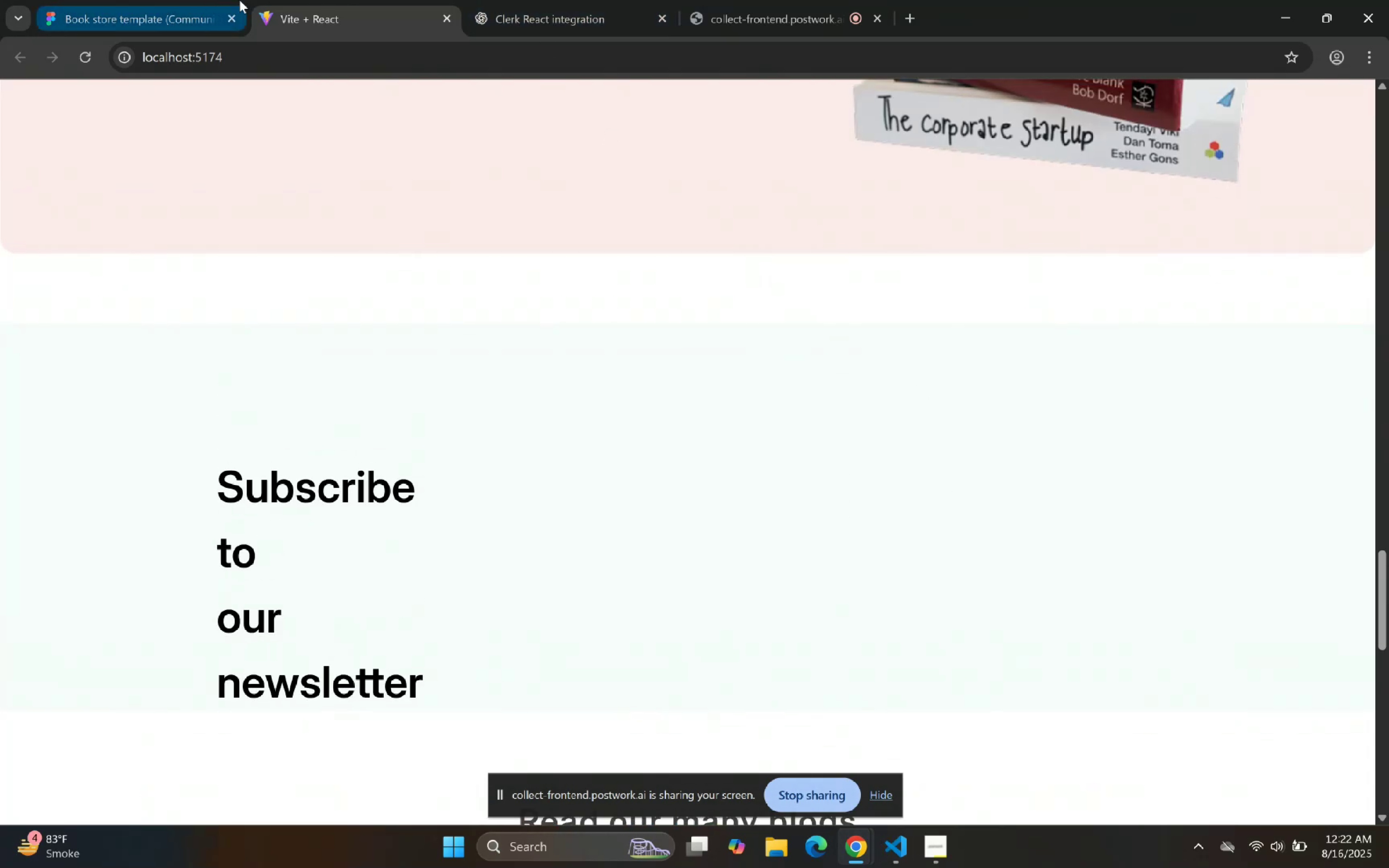 
left_click([462, 0])
 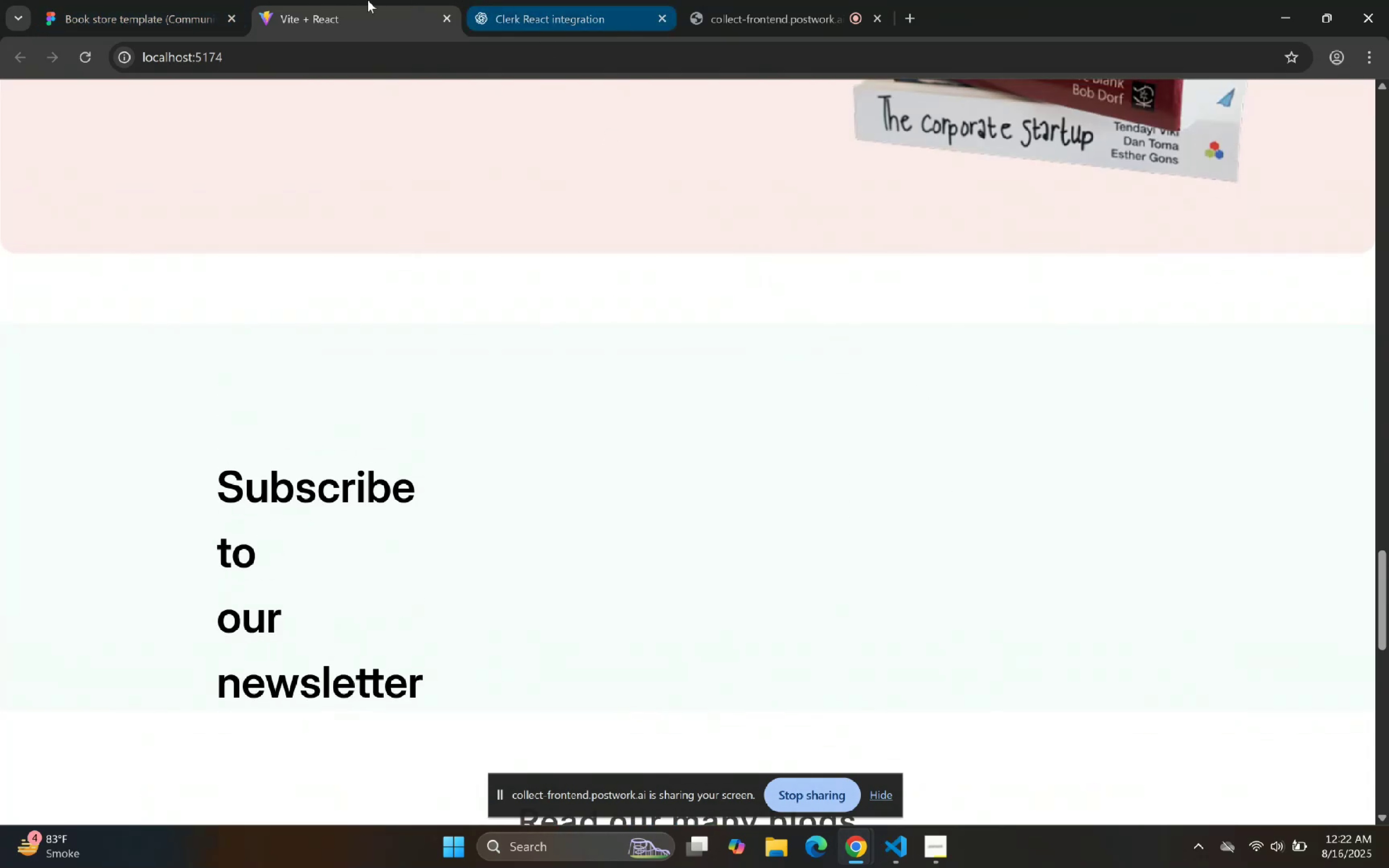 
left_click([163, 0])
 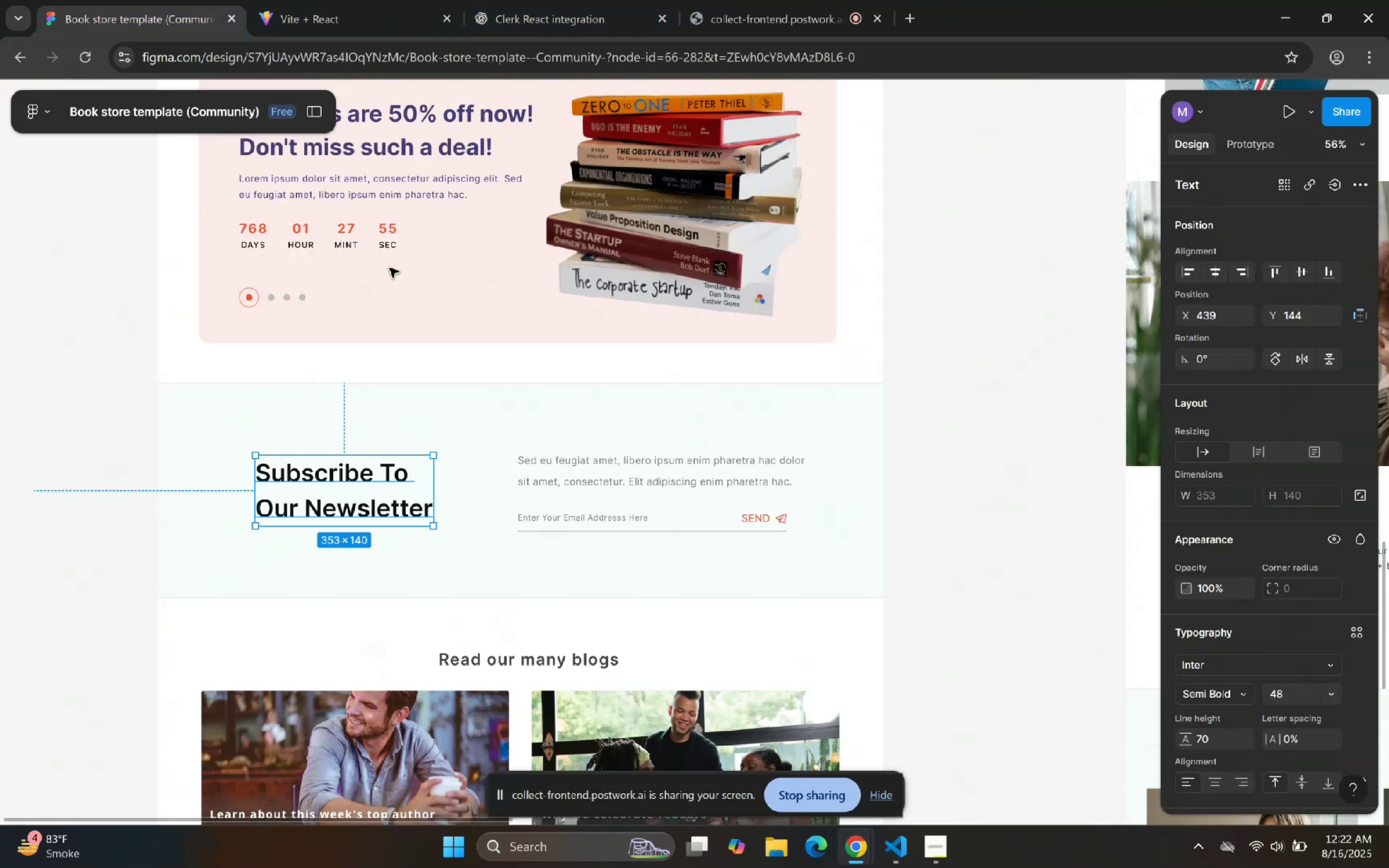 
scroll: coordinate [646, 385], scroll_direction: down, amount: 1.0
 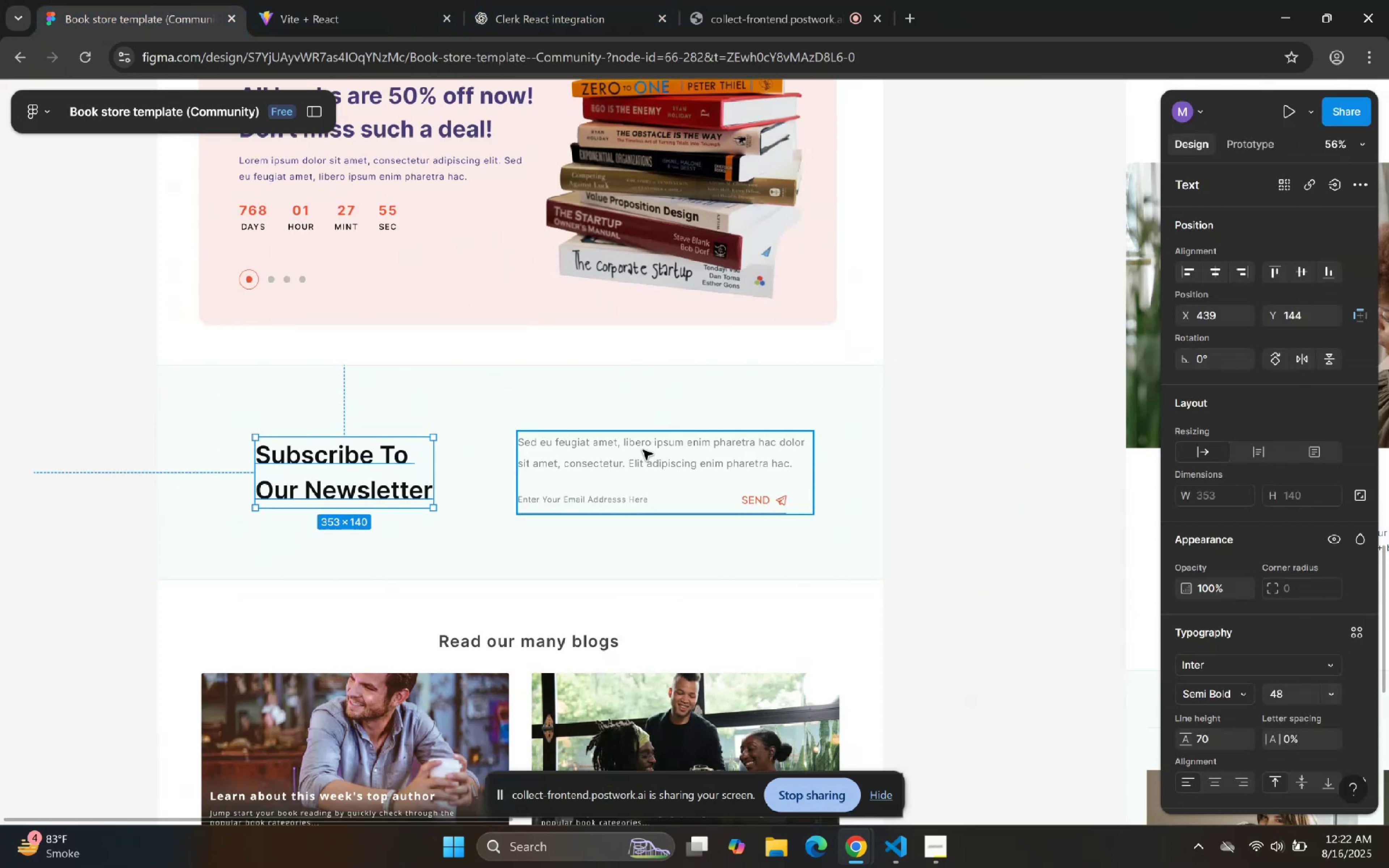 
double_click([643, 450])
 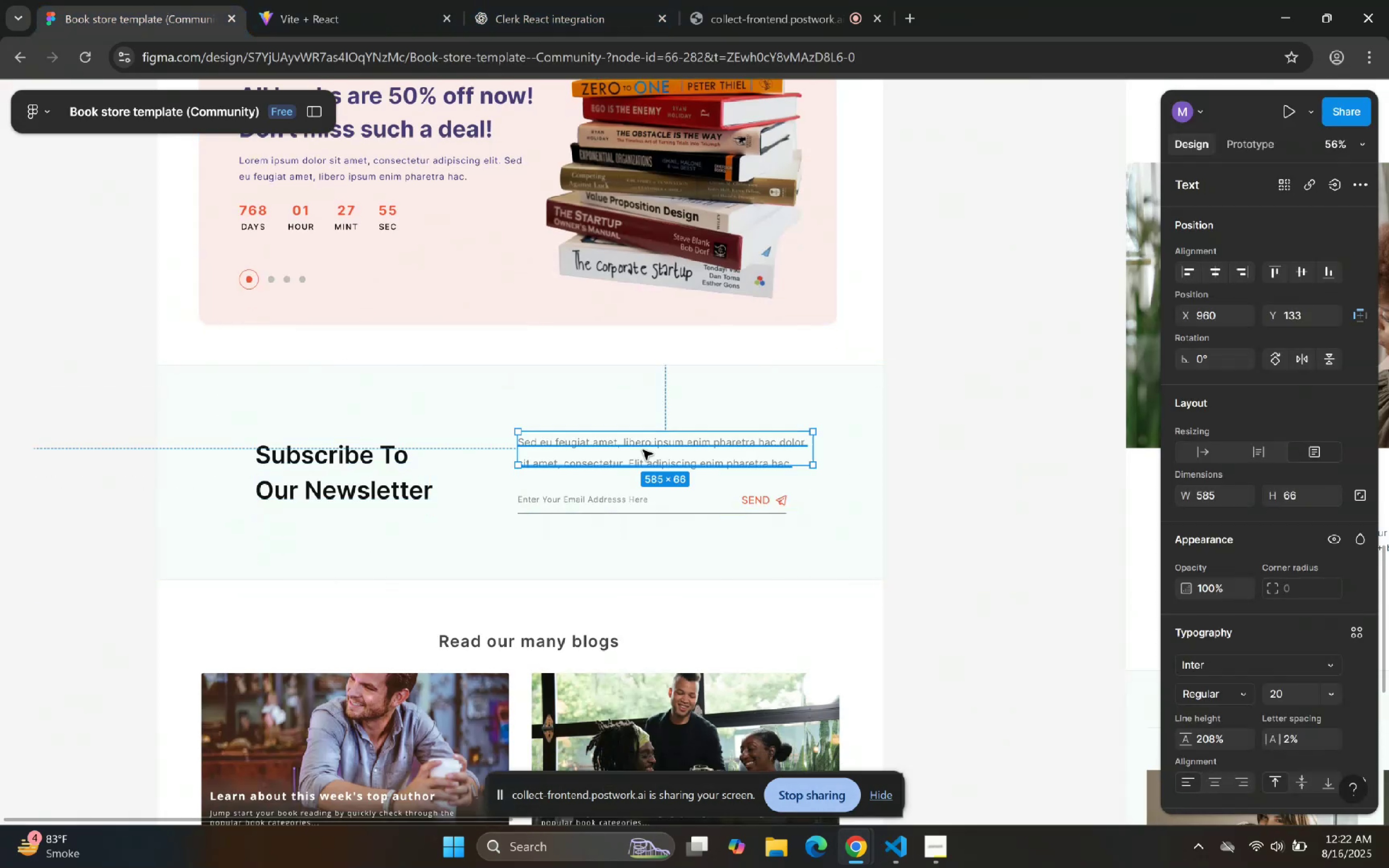 
triple_click([643, 450])
 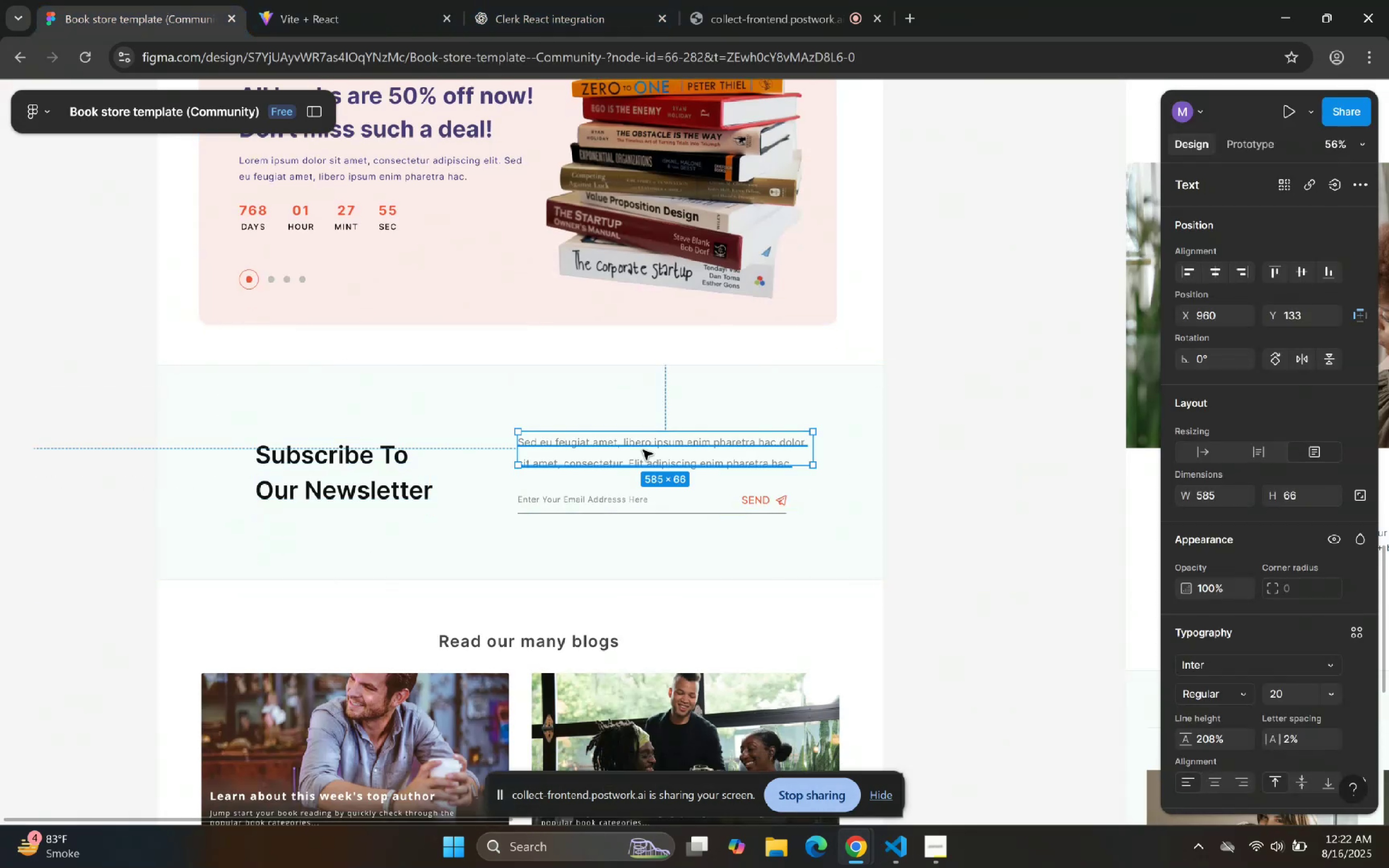 
triple_click([643, 450])
 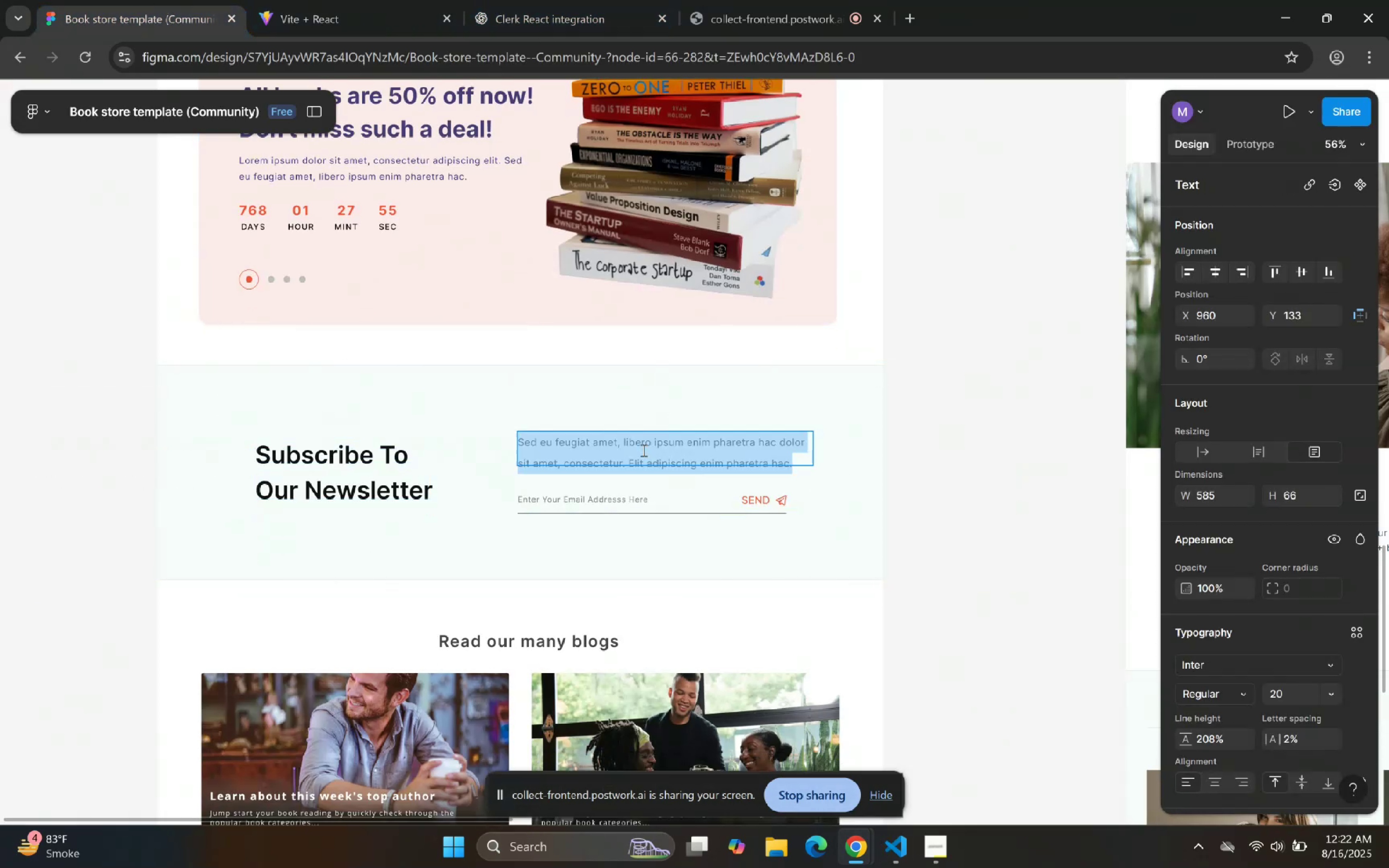 
triple_click([643, 450])
 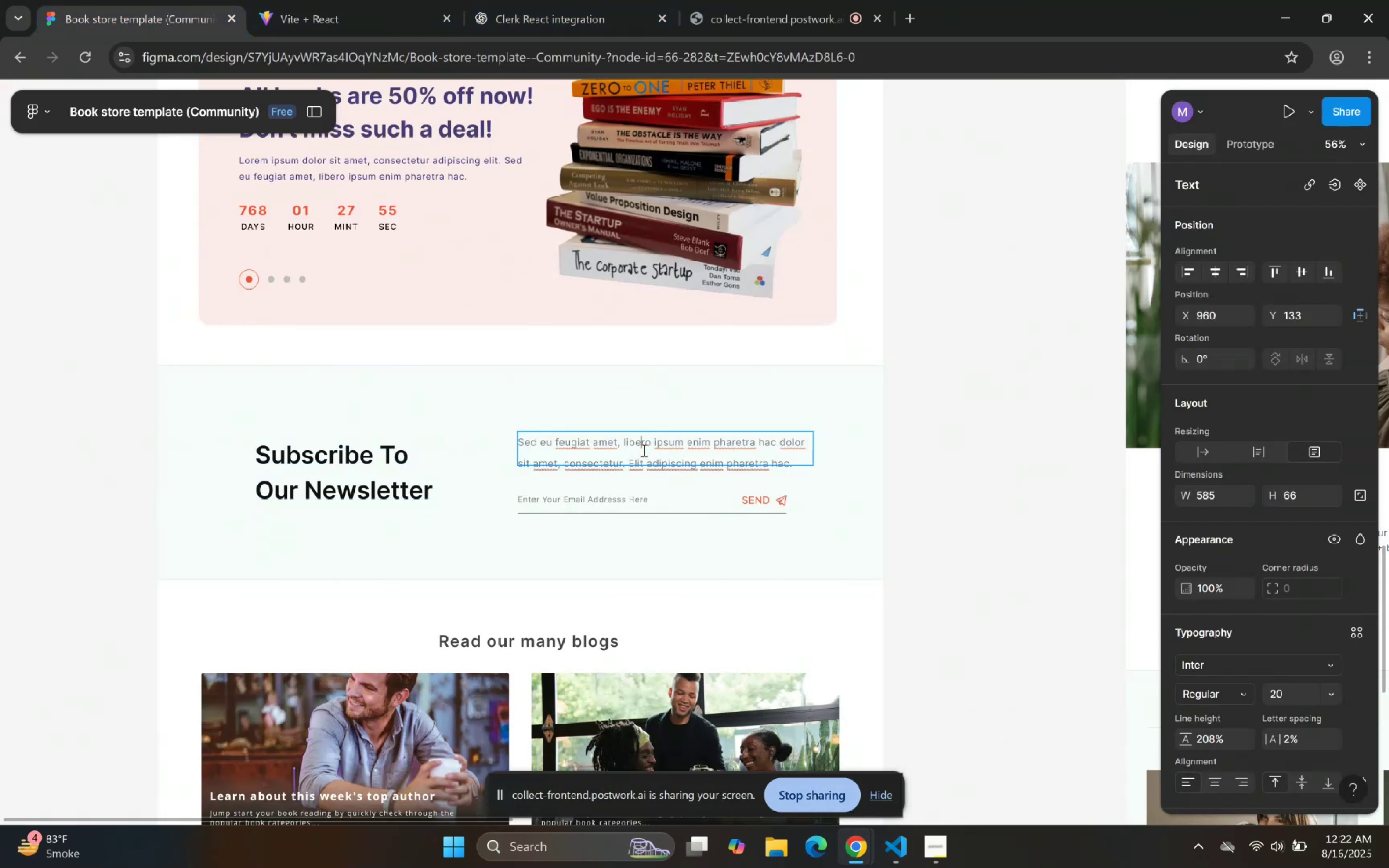 
triple_click([643, 450])
 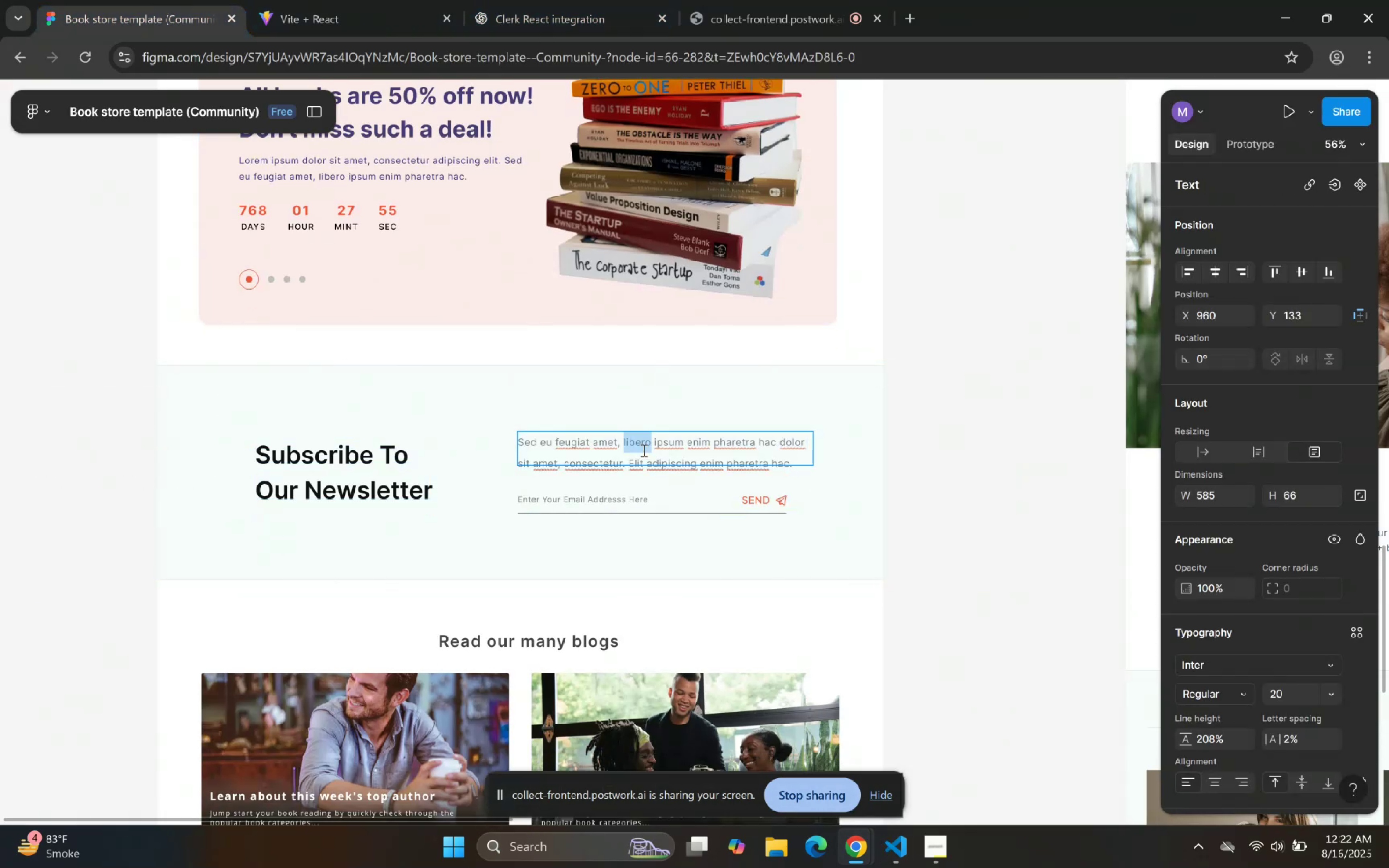 
triple_click([643, 450])
 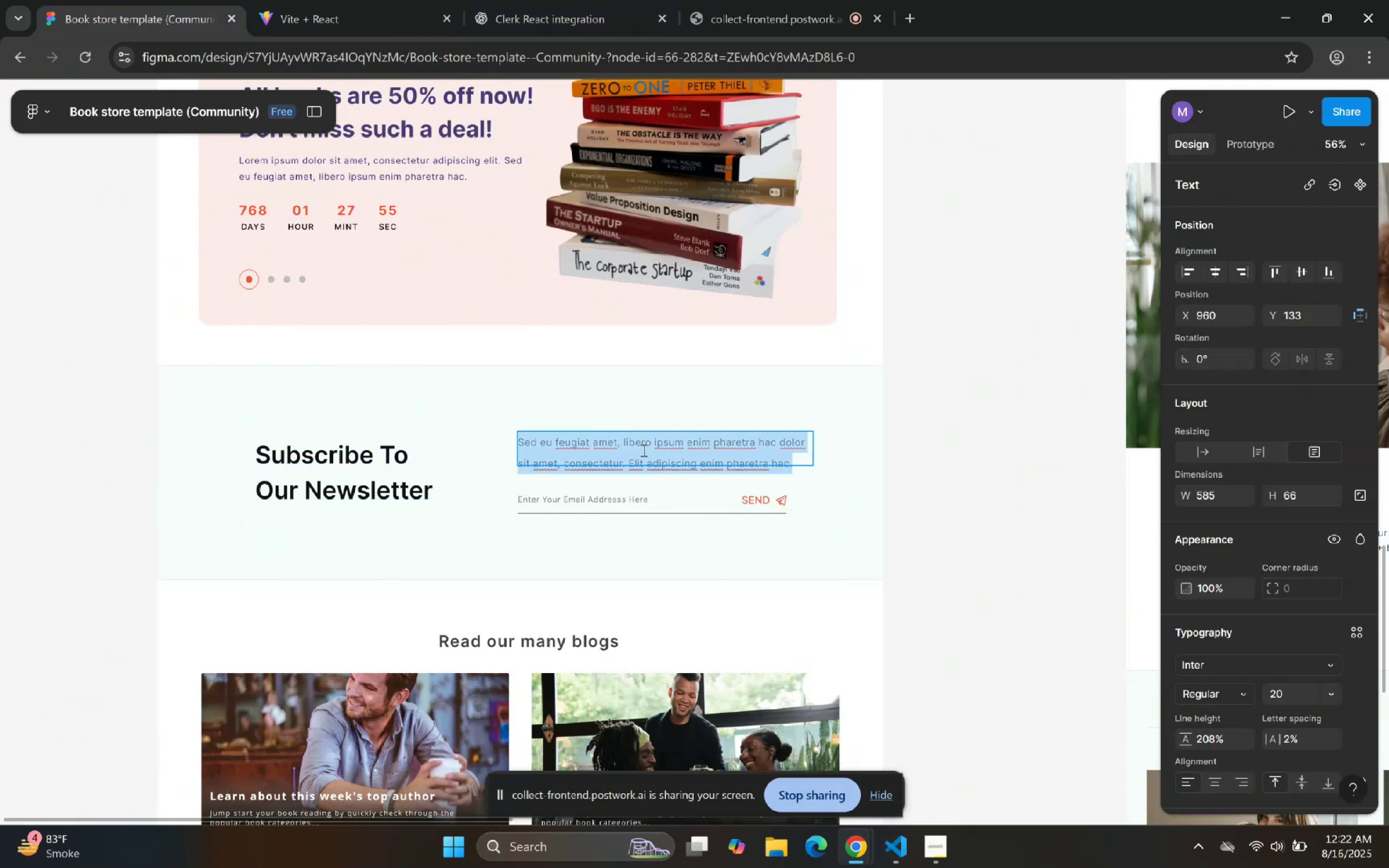 
triple_click([643, 450])
 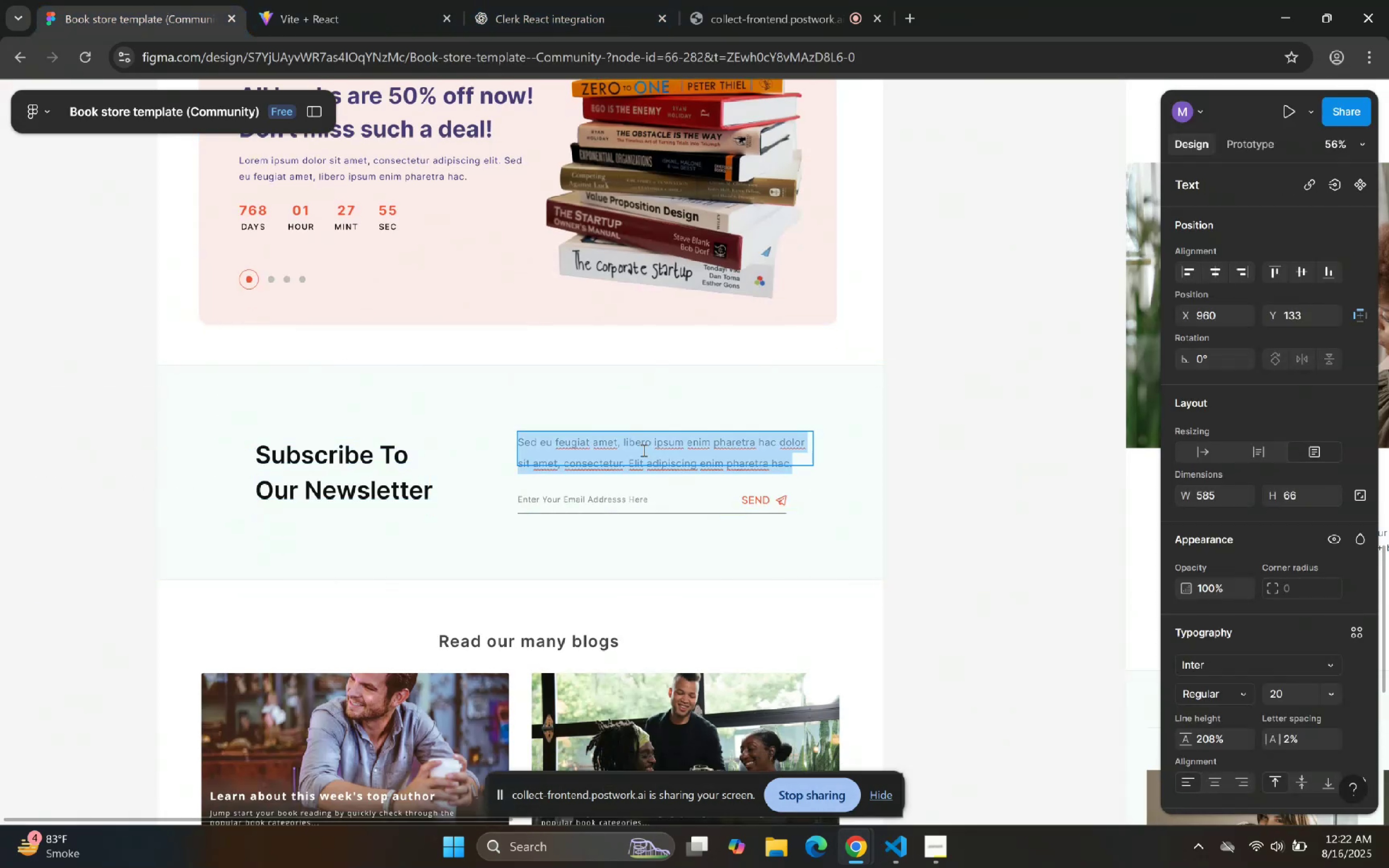 
triple_click([643, 450])
 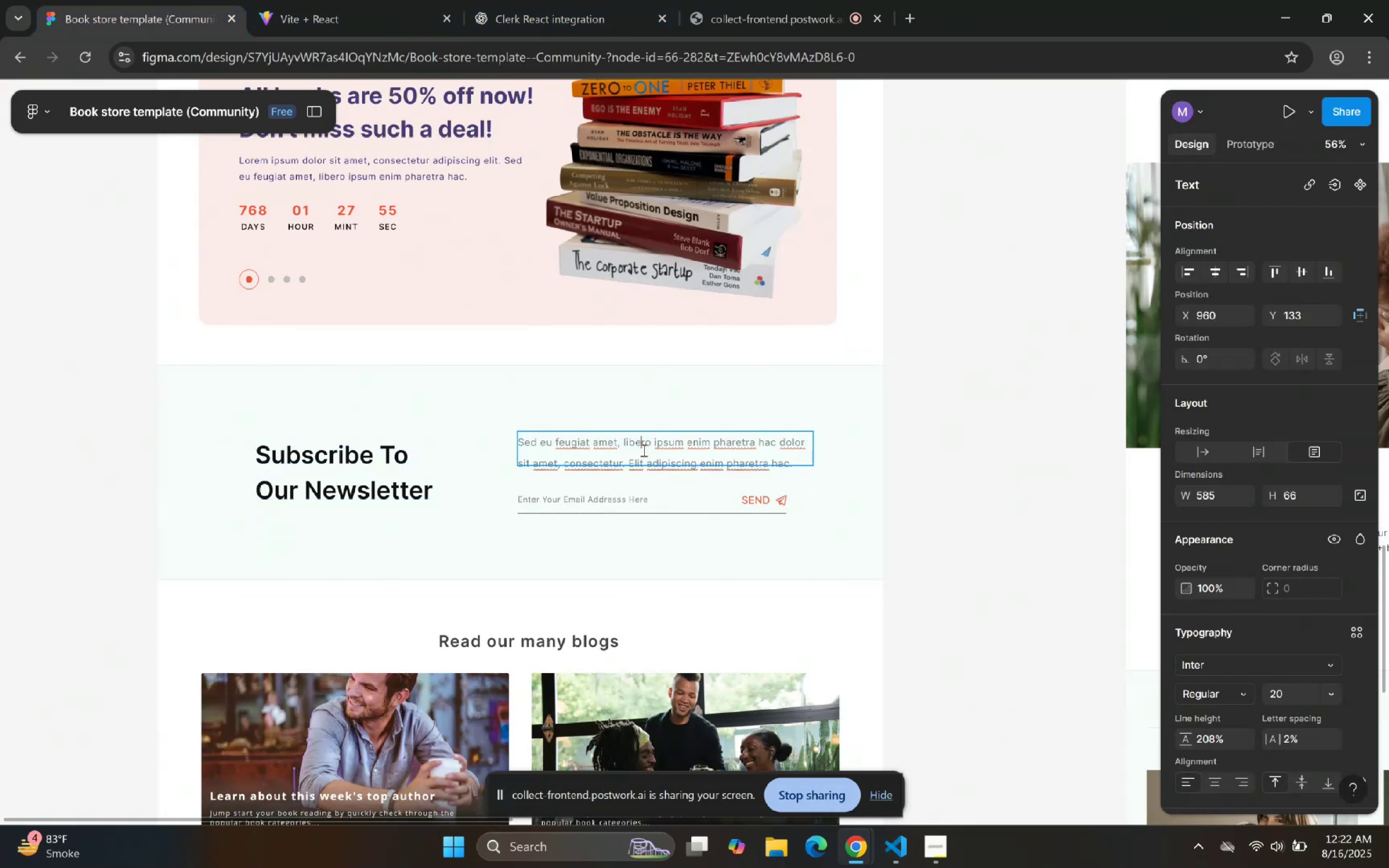 
hold_key(key=ControlLeft, duration=0.38)
 